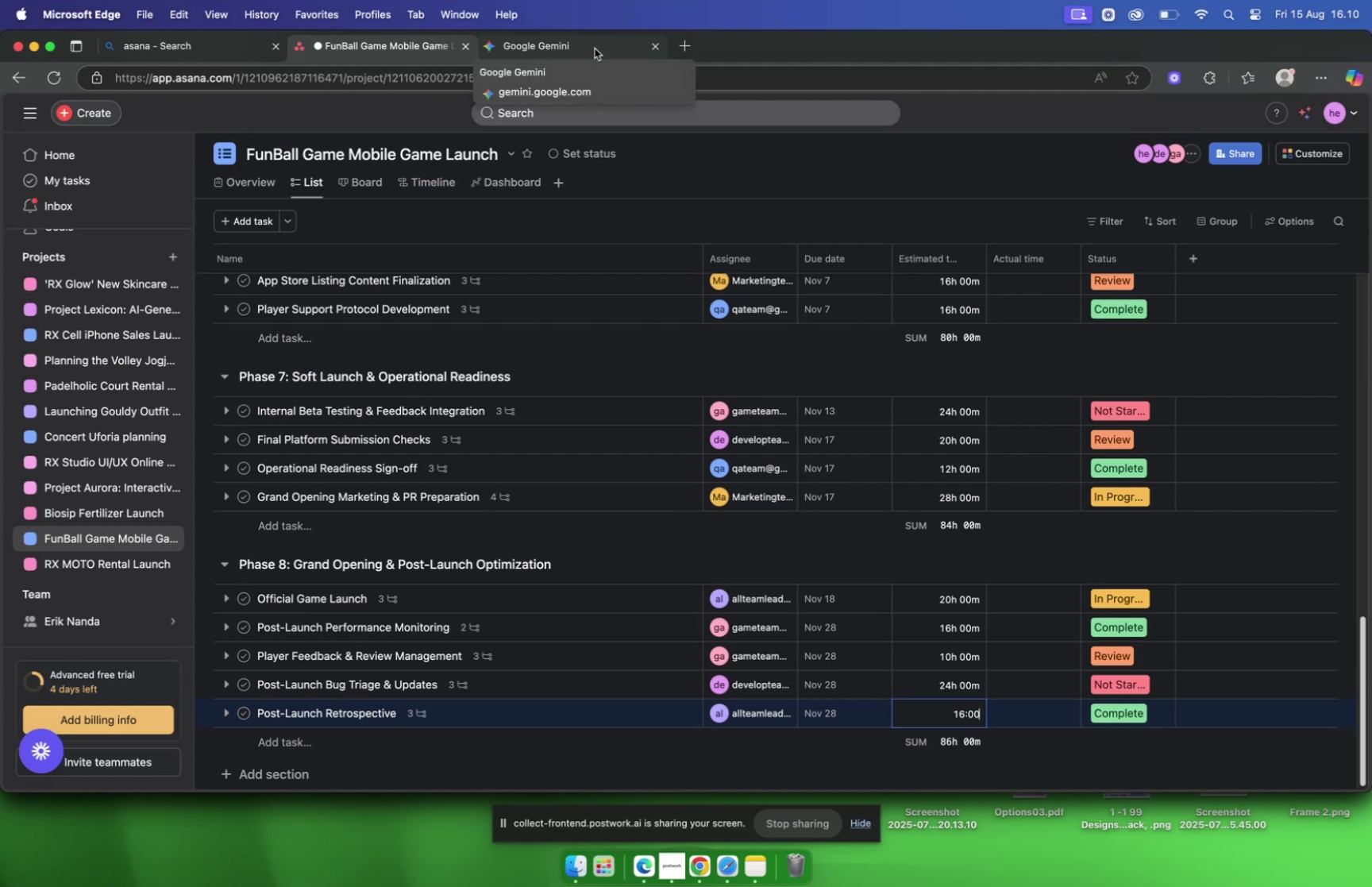 
wait(7.21)
 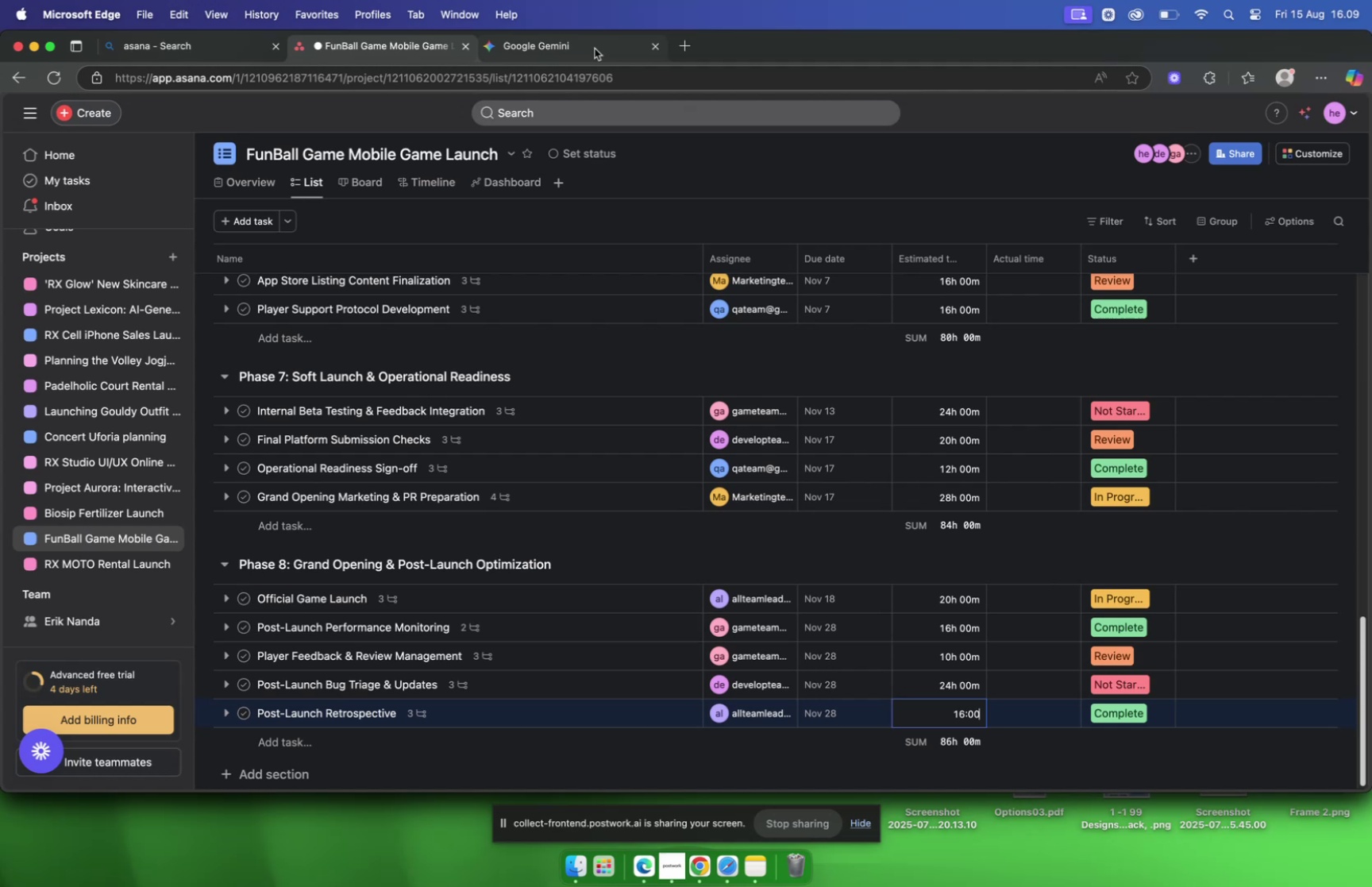 
left_click([582, 48])
 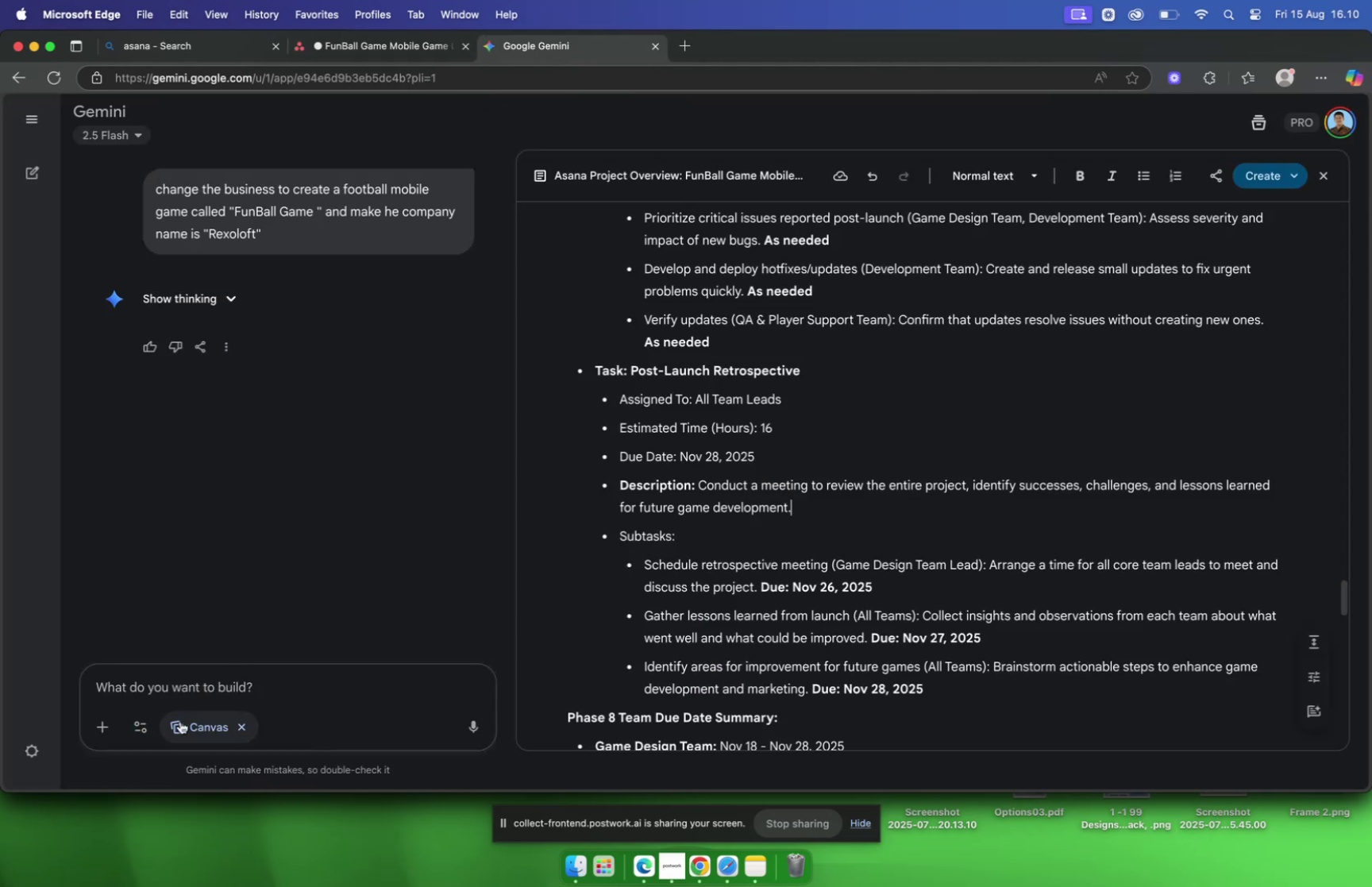 
left_click([187, 686])
 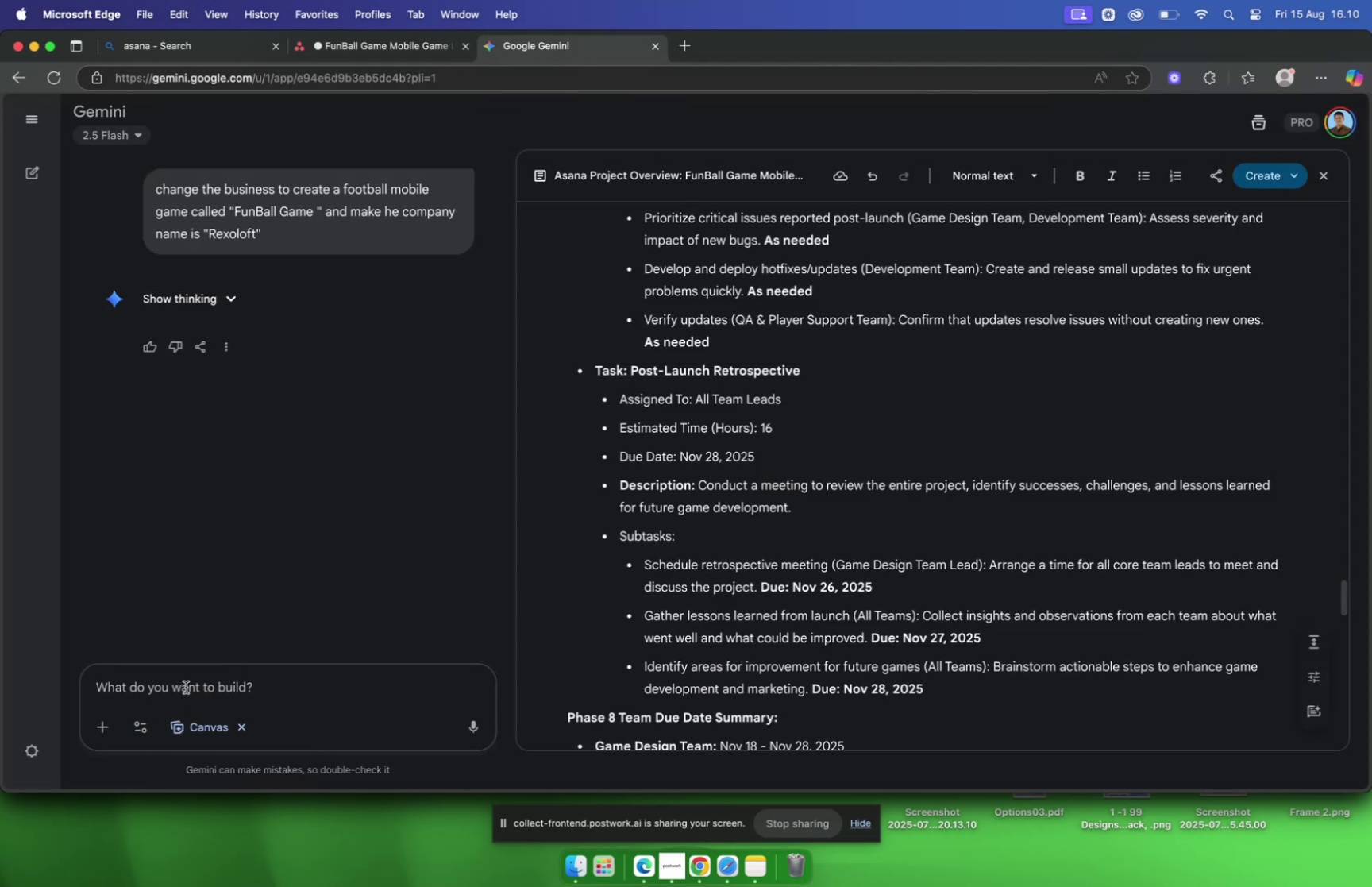 
type(change )
 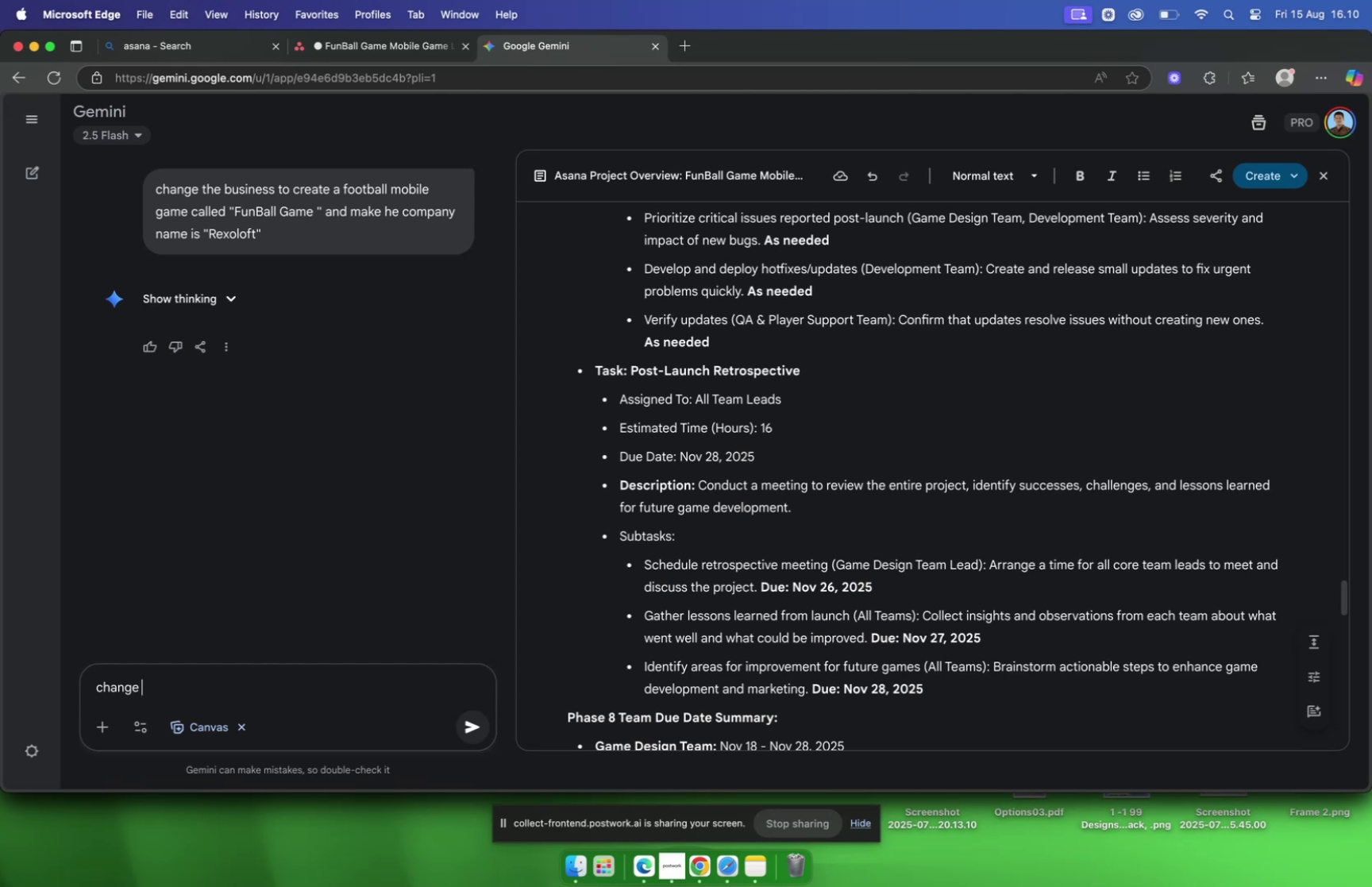 
wait(6.92)
 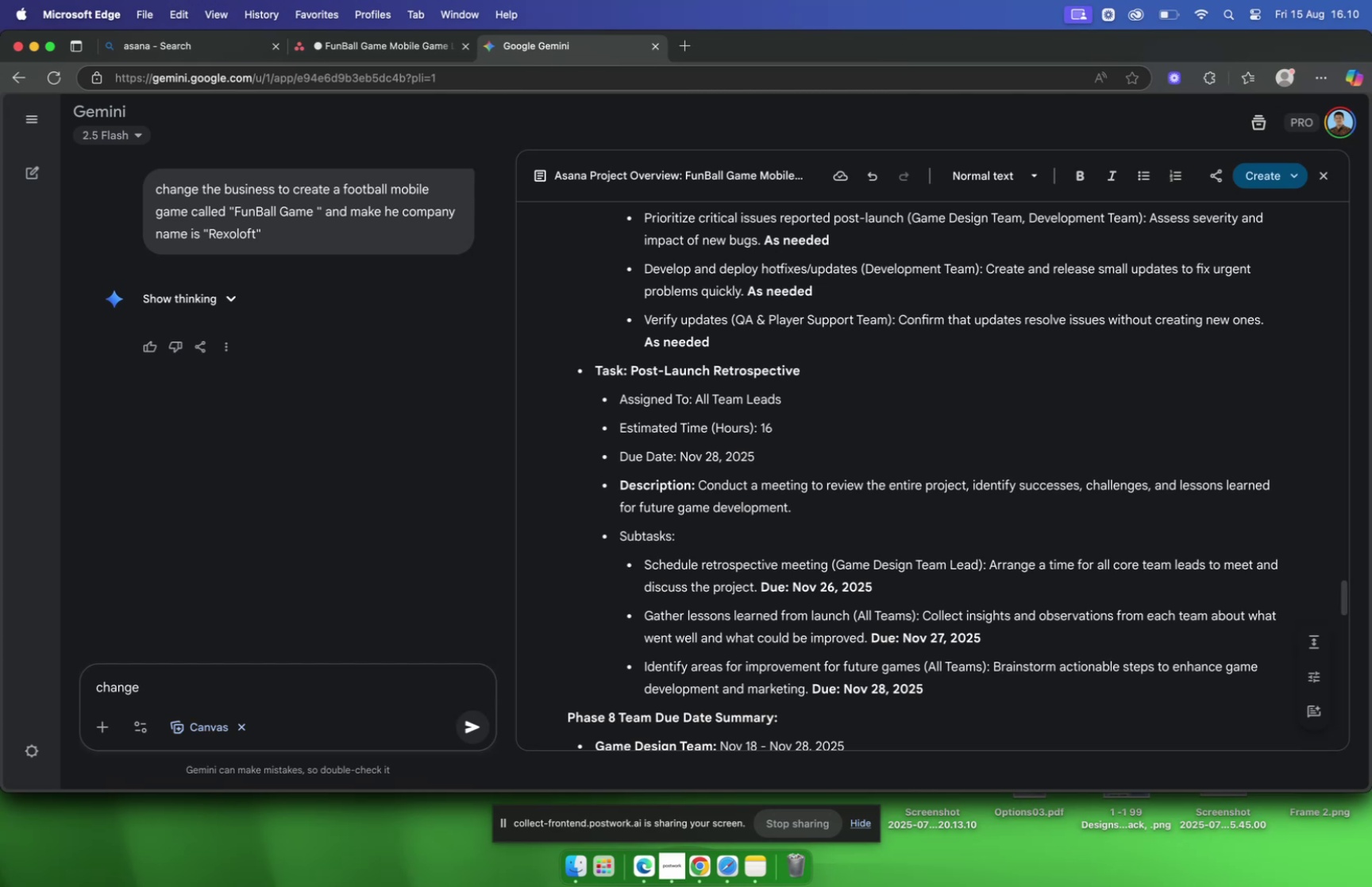 
type(the business to selling )
 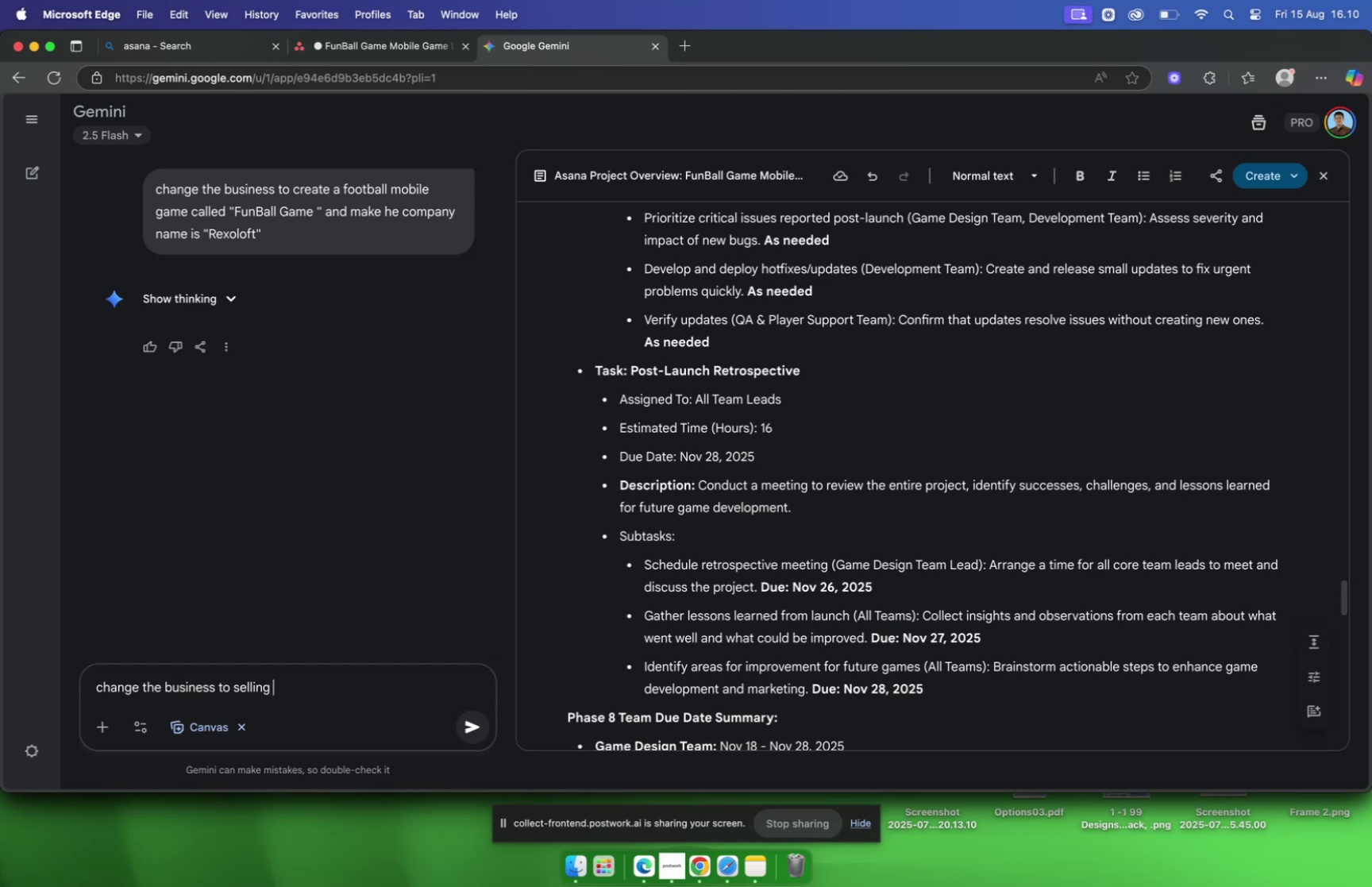 
wait(21.22)
 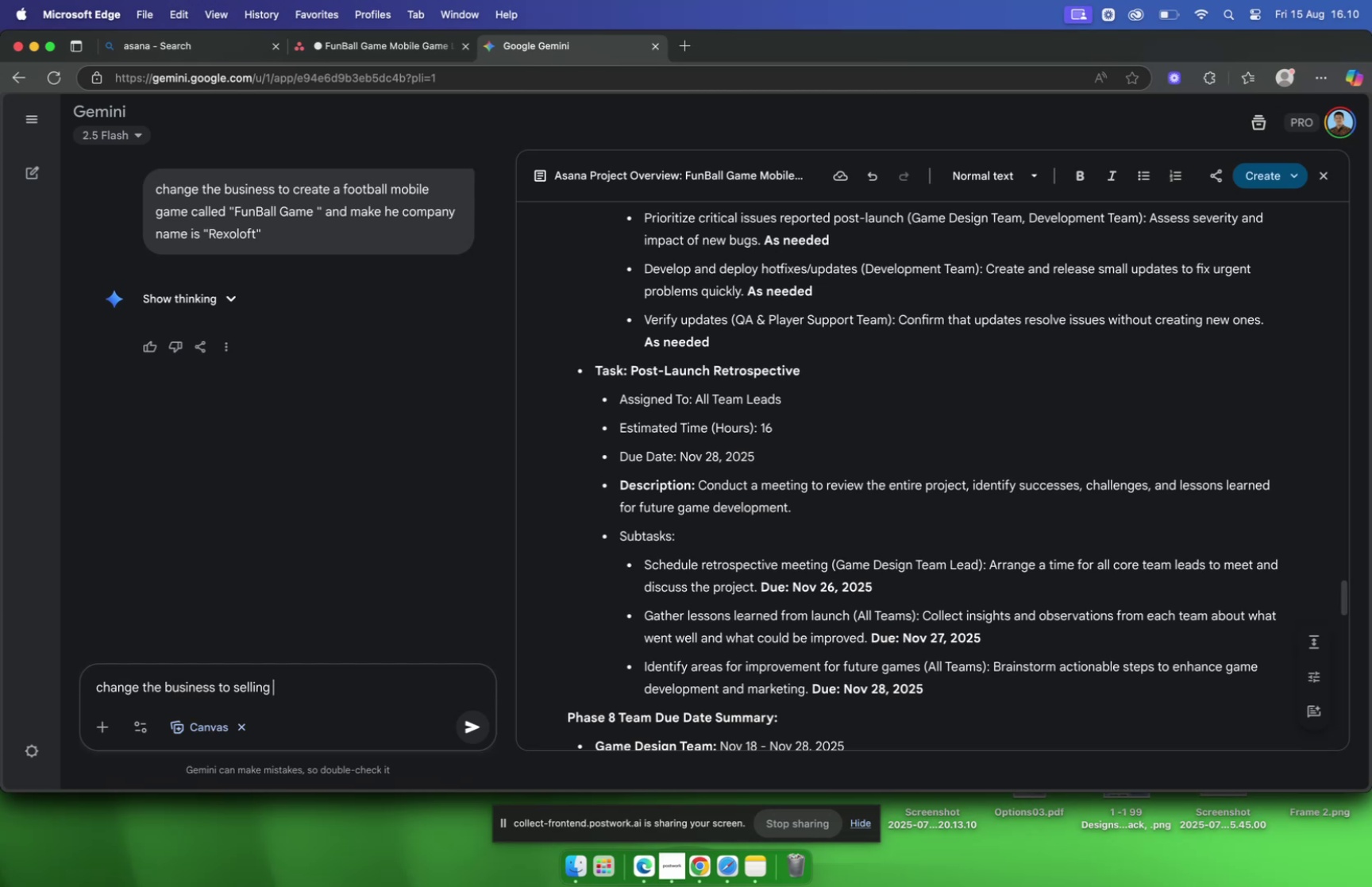 
key(Backspace)
key(Backspace)
key(Backspace)
key(Backspace)
key(Backspace)
key(Backspace)
key(Backspace)
key(Backspace)
type(project buildeing real estate and the compan)
 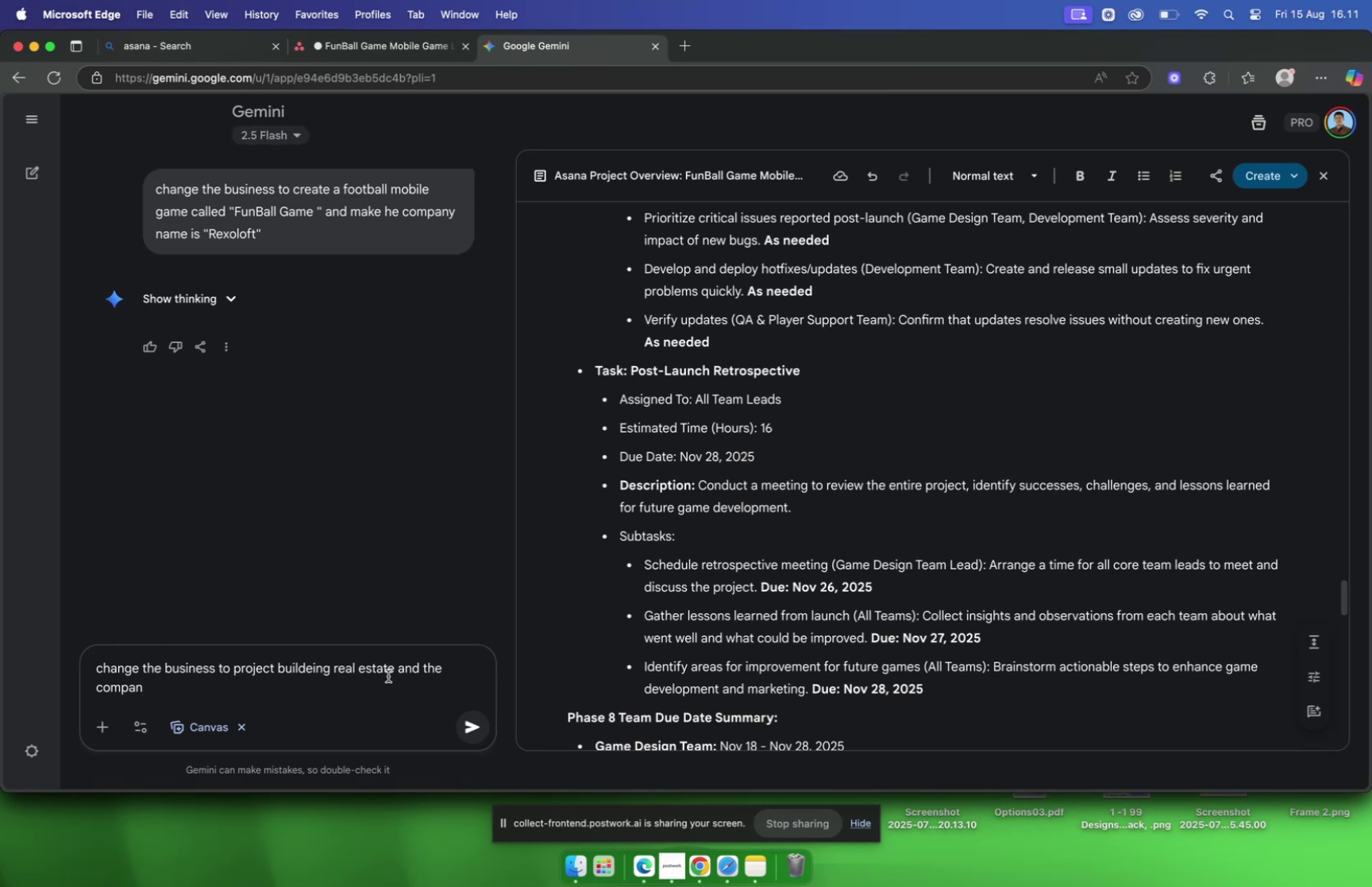 
wait(6.67)
 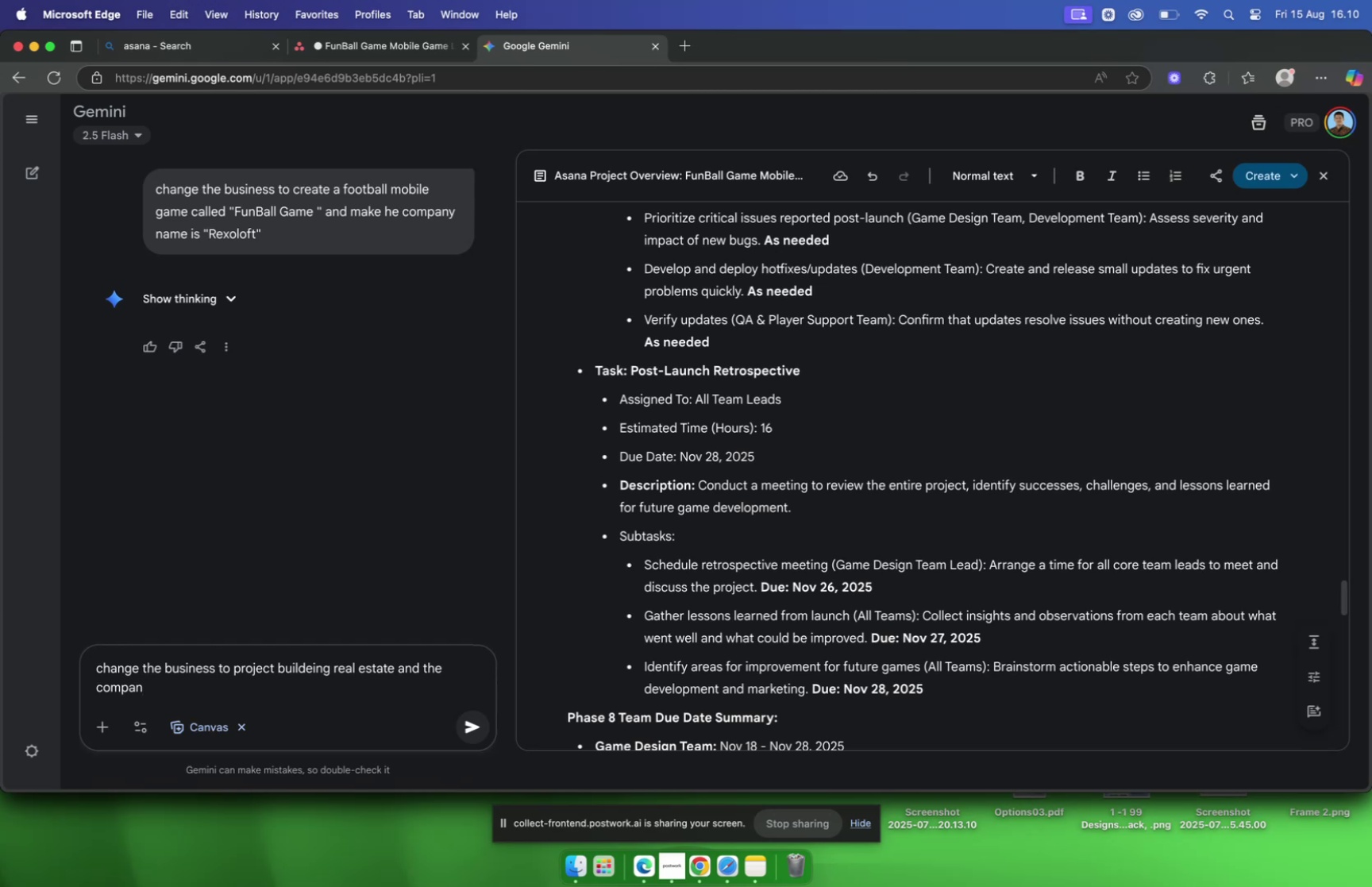 
left_click_drag(start_coordinate=[398, 669], to_coordinate=[336, 665])
 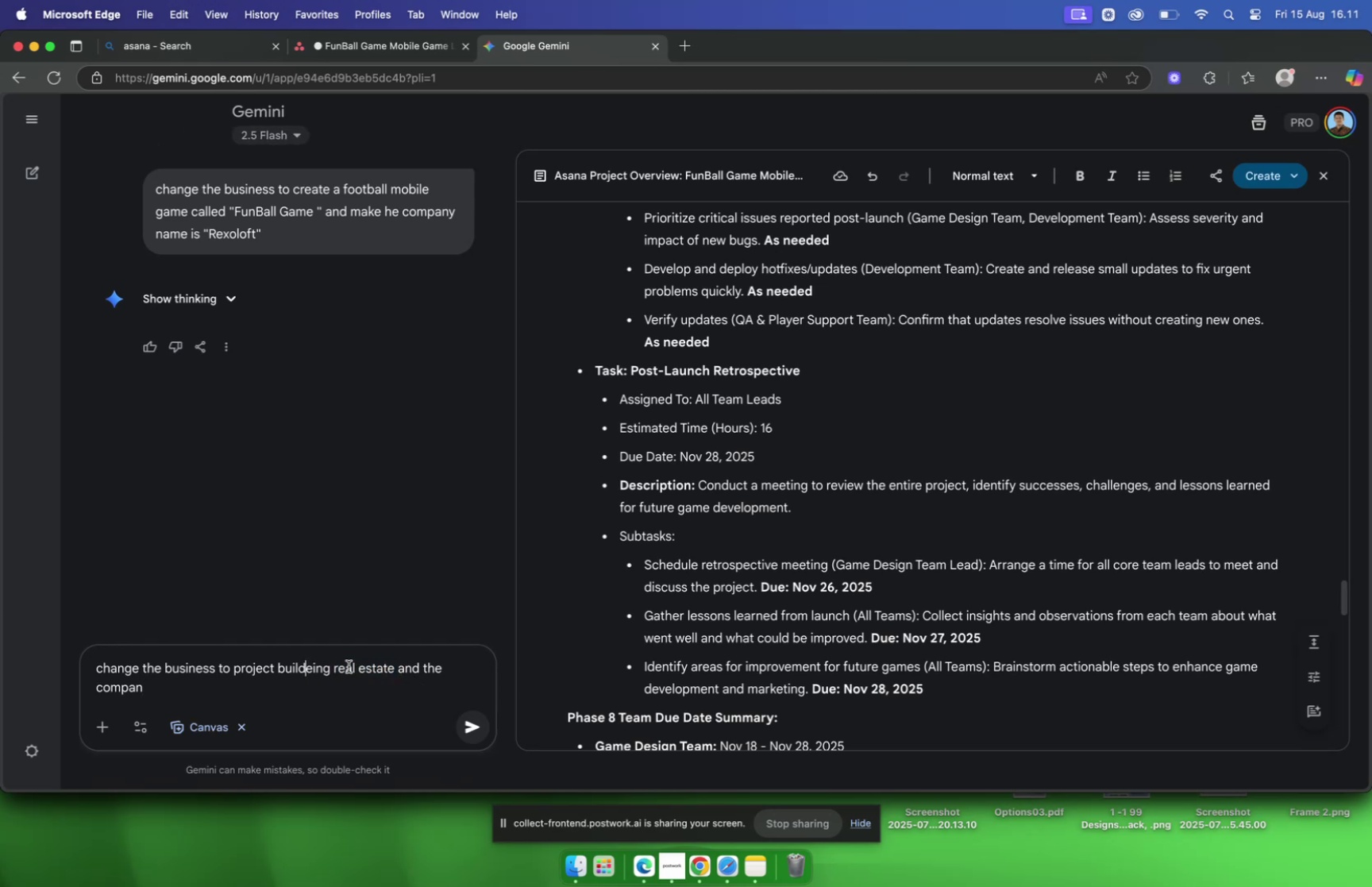 
key(ArrowRight)
 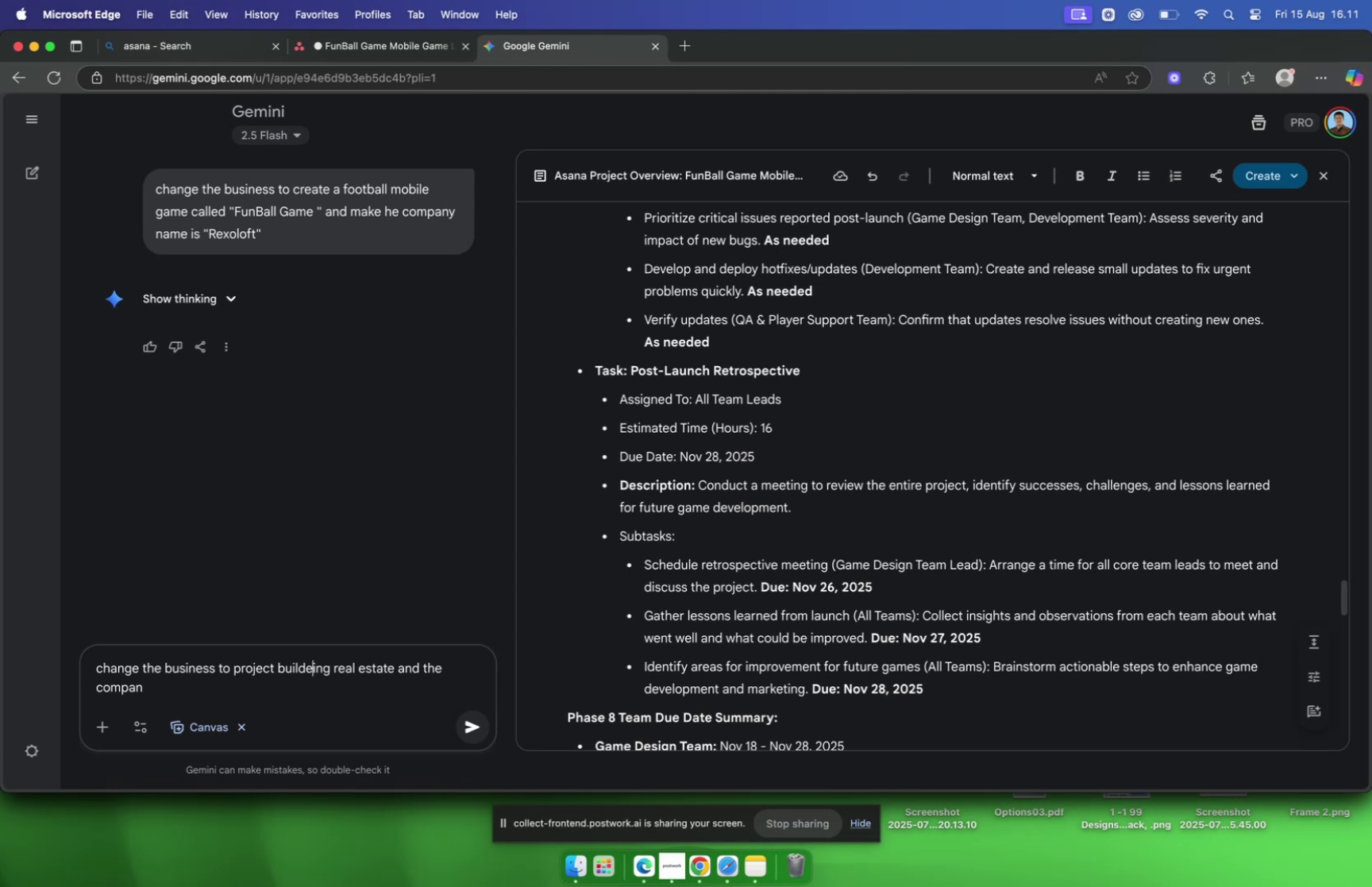 
key(Backspace)
 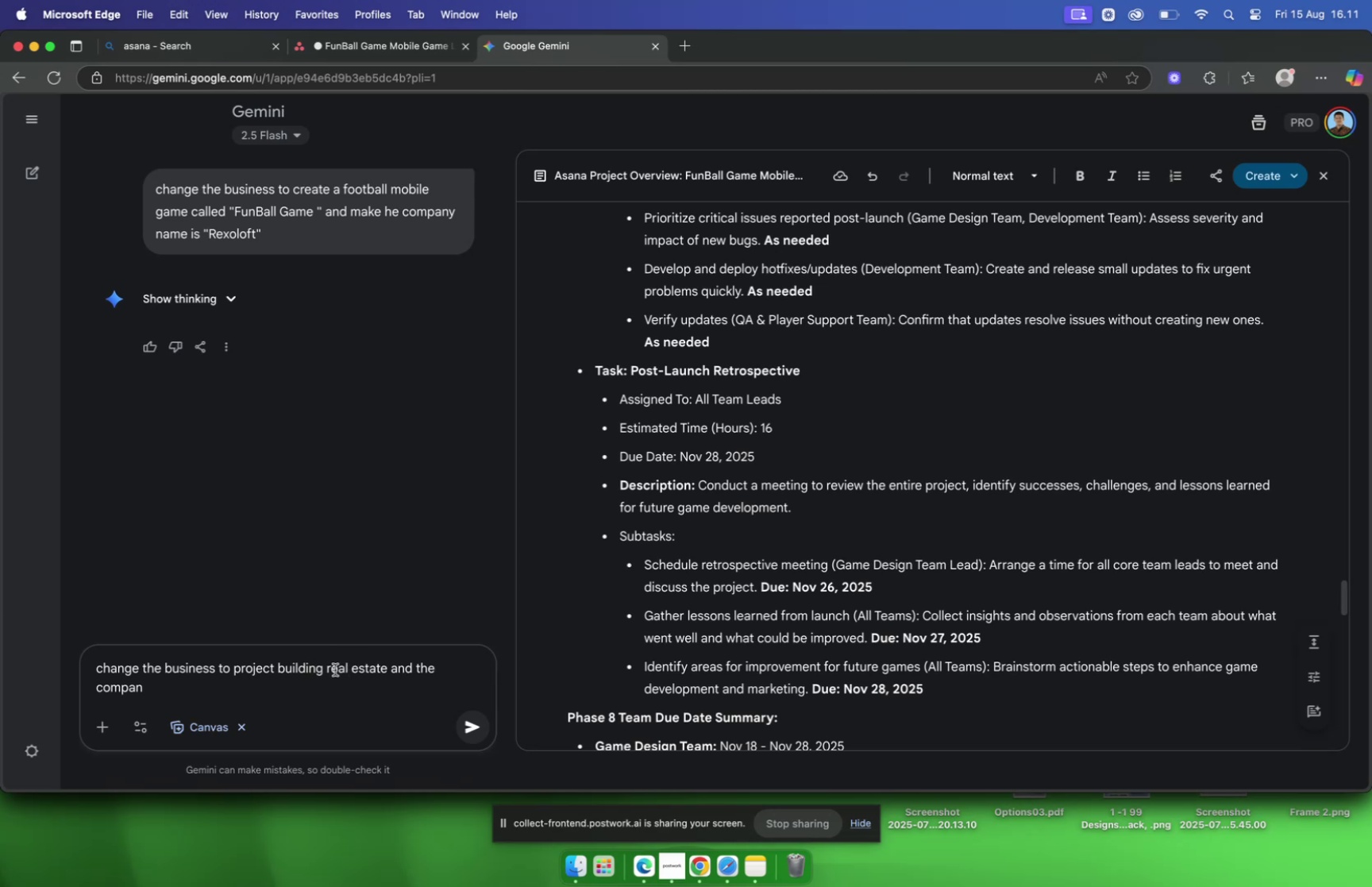 
left_click_drag(start_coordinate=[328, 669], to_coordinate=[450, 680])
 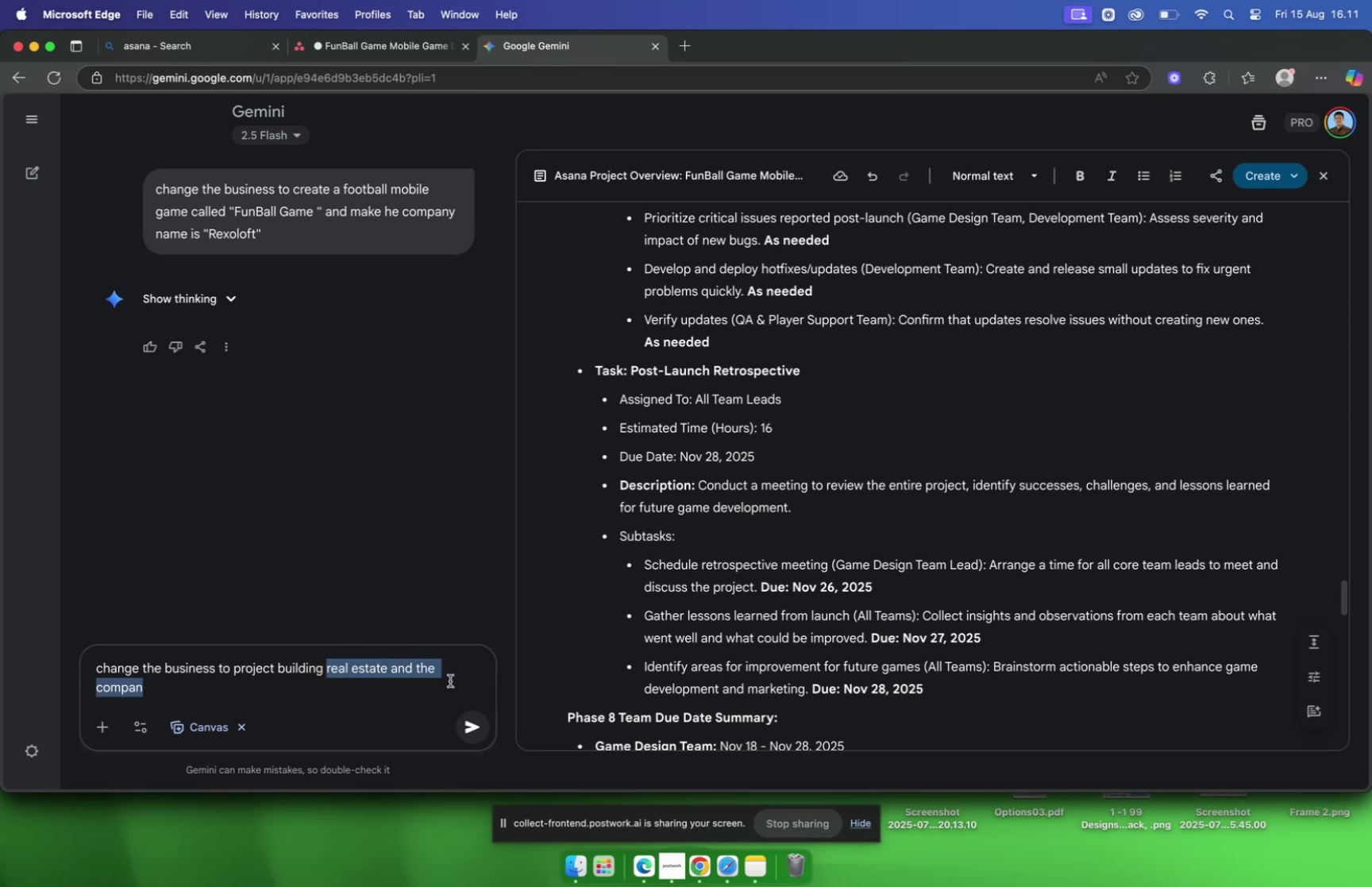 
type(football field for rent)
 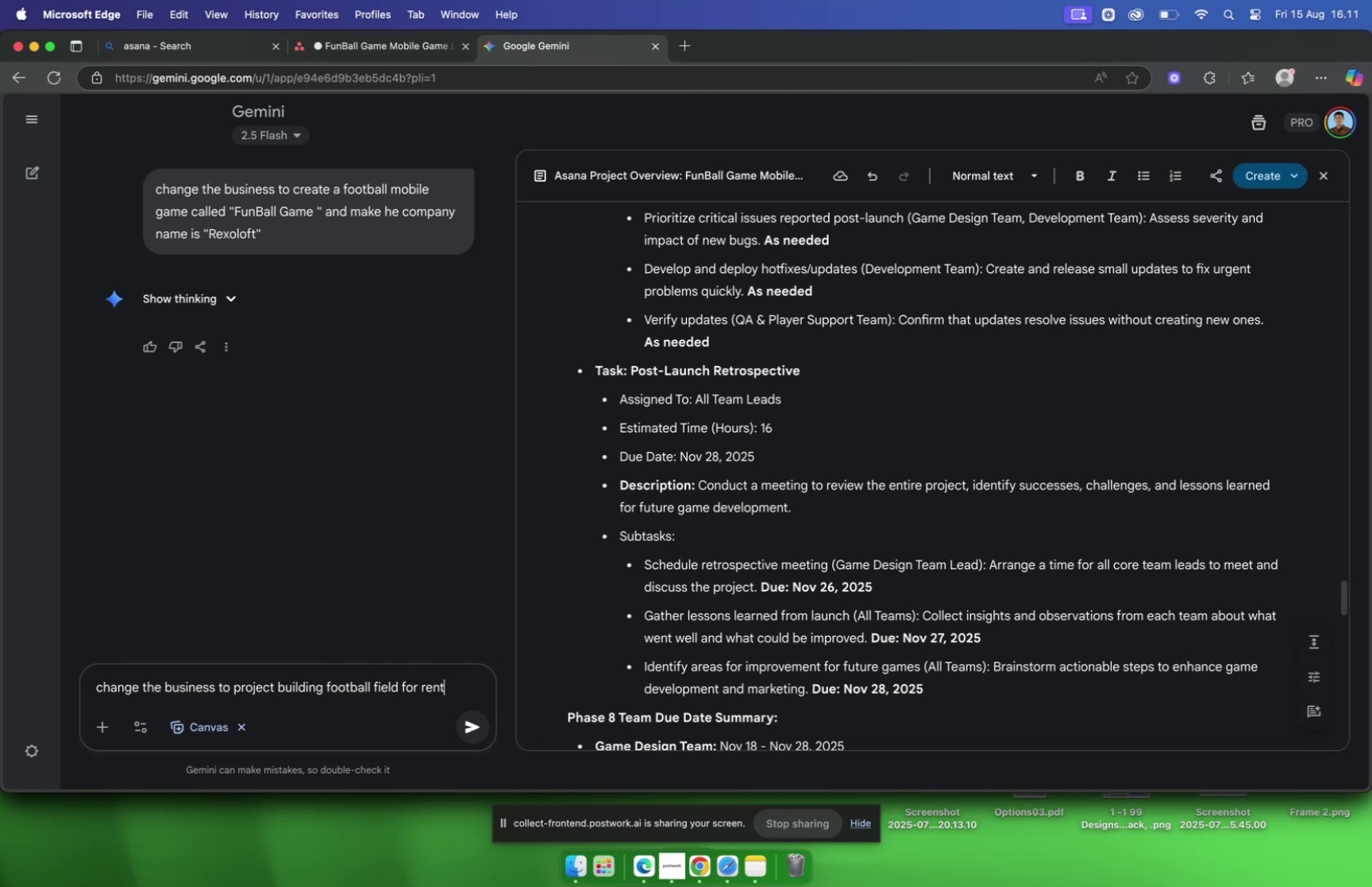 
type(ing services, the business in yogyakarta city and the business name is RX Sport)
 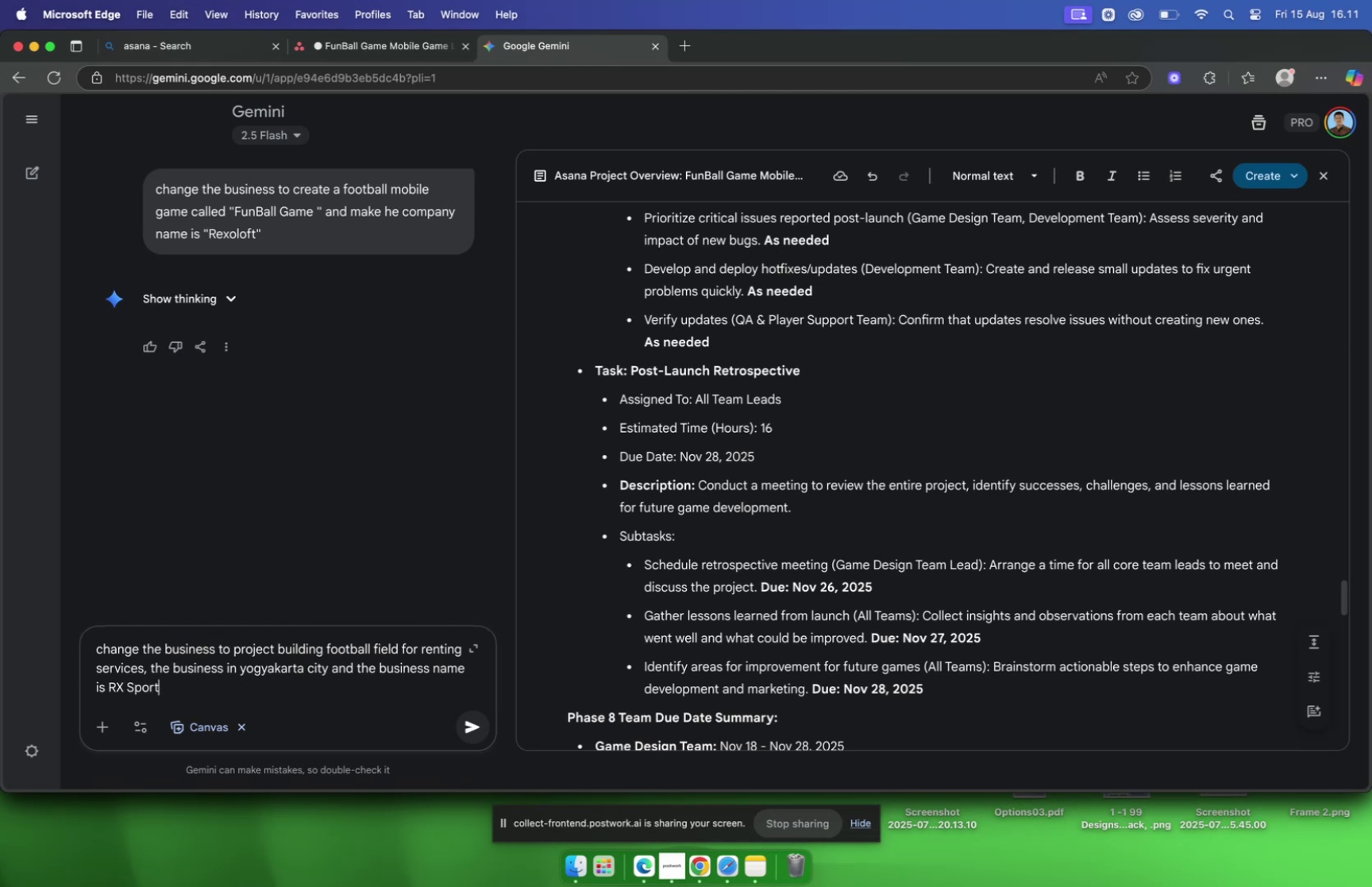 
wait(9.43)
 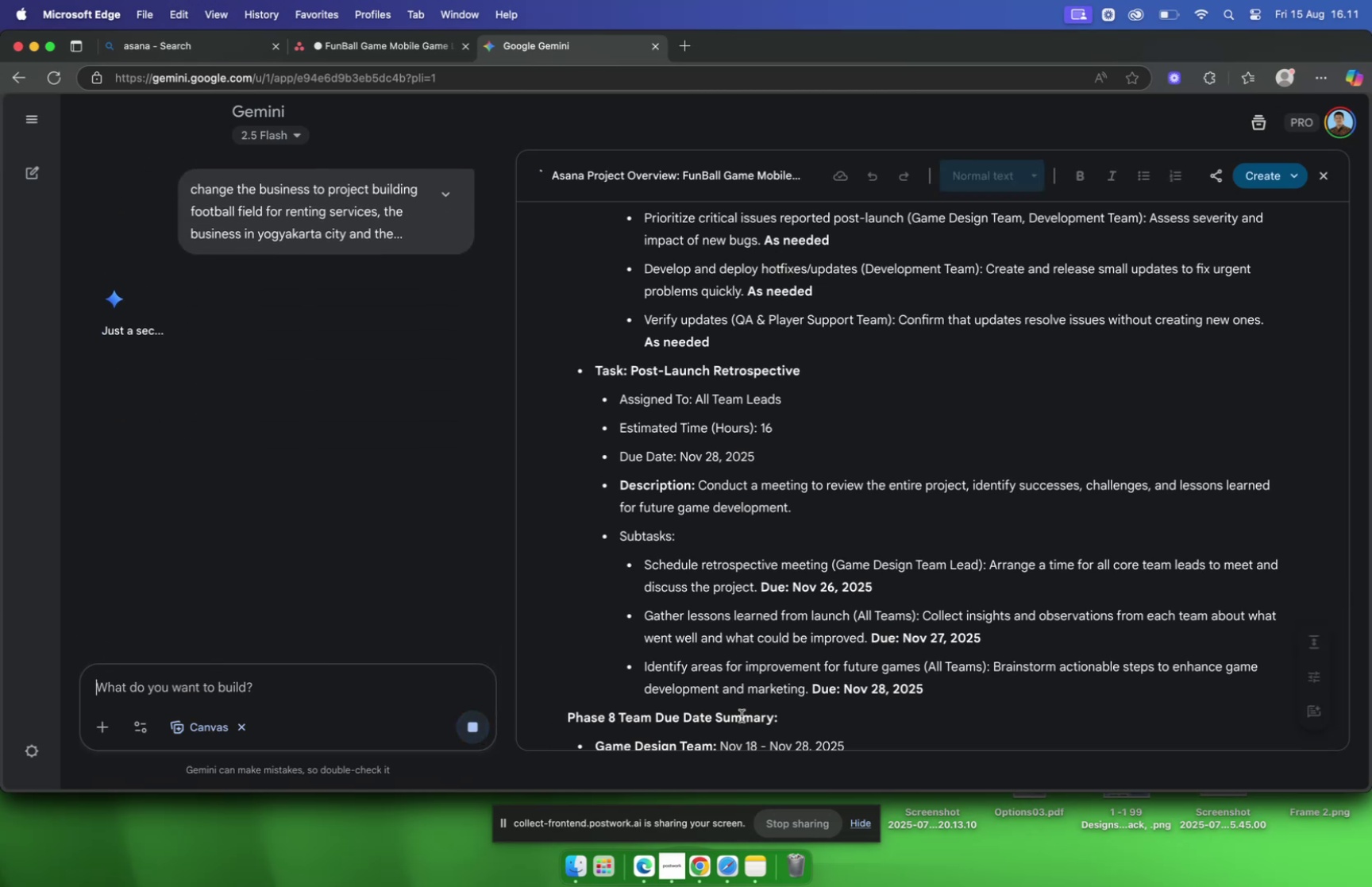 
left_click([702, 863])
 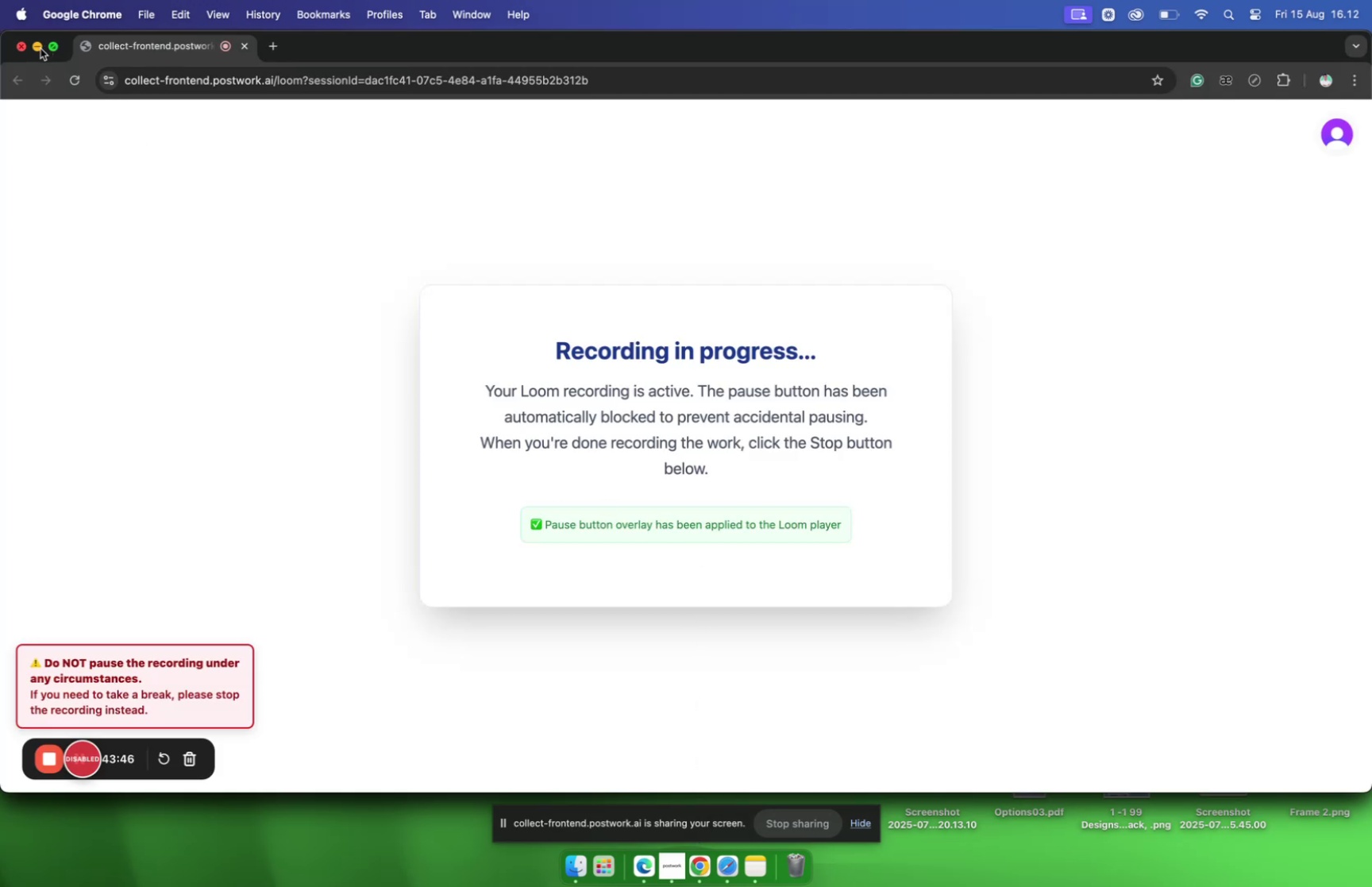 
wait(9.45)
 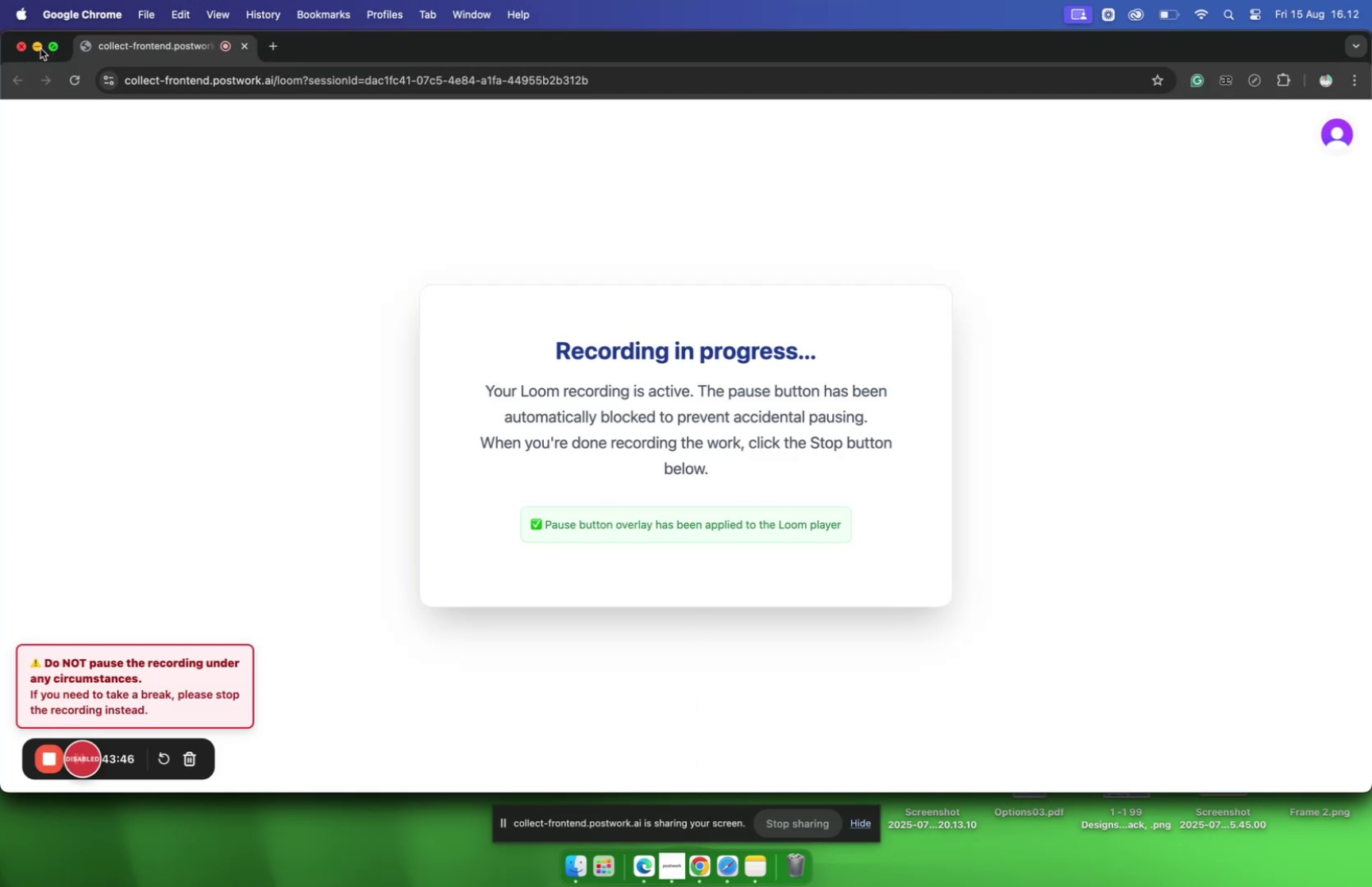 
left_click([36, 51])
 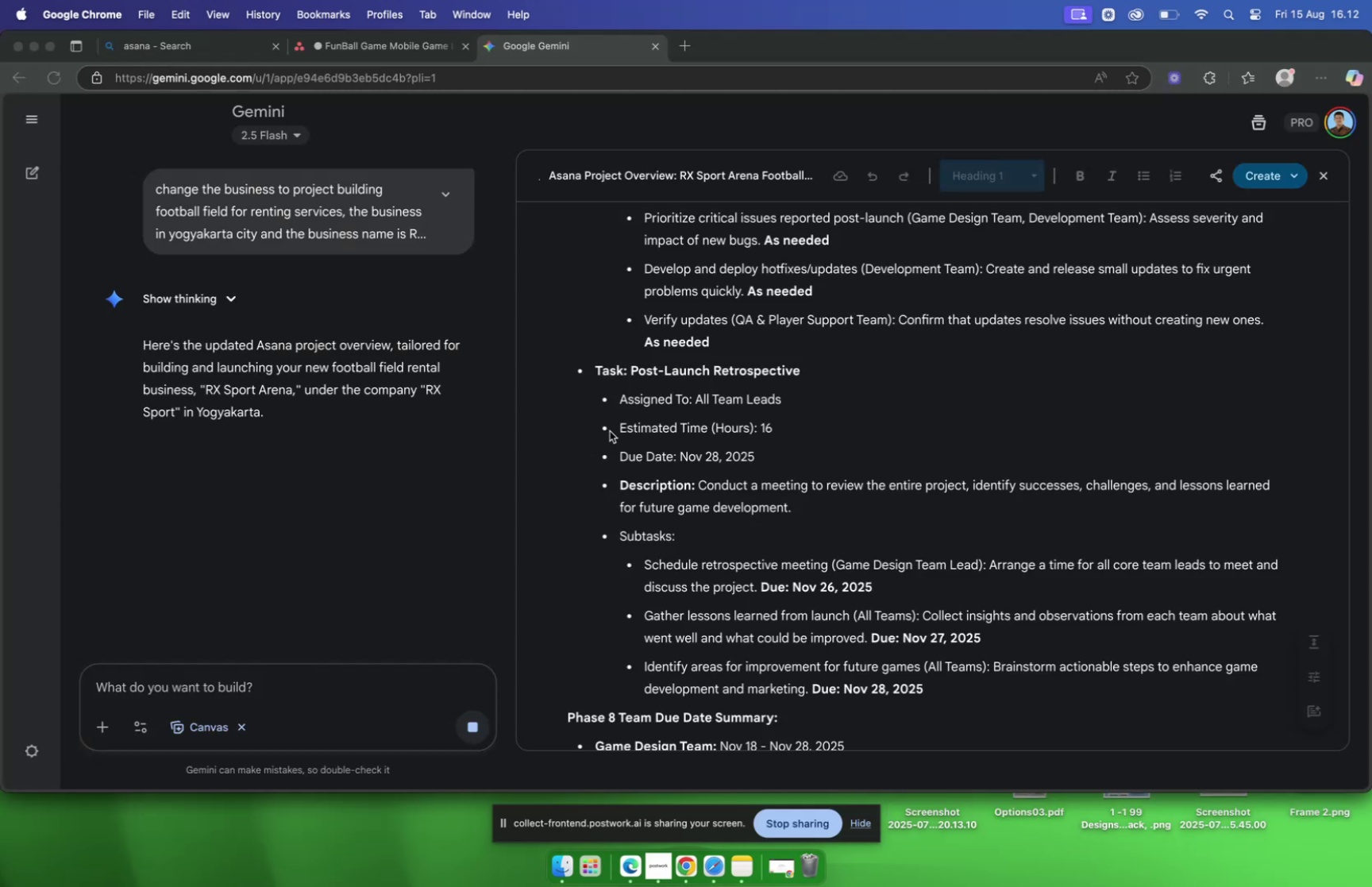 
scroll: coordinate [611, 431], scroll_direction: down, amount: 23.0
 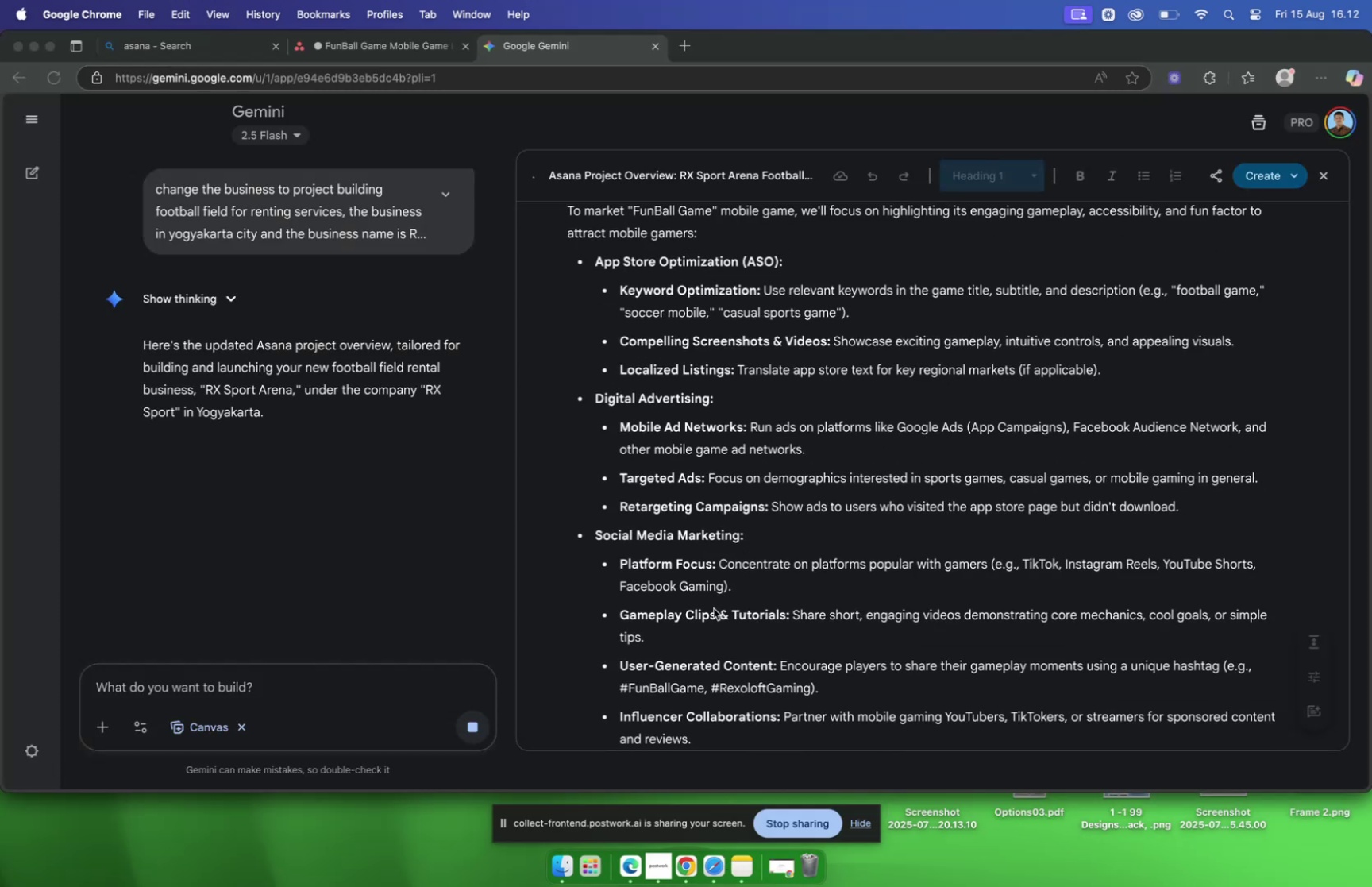 
wait(8.28)
 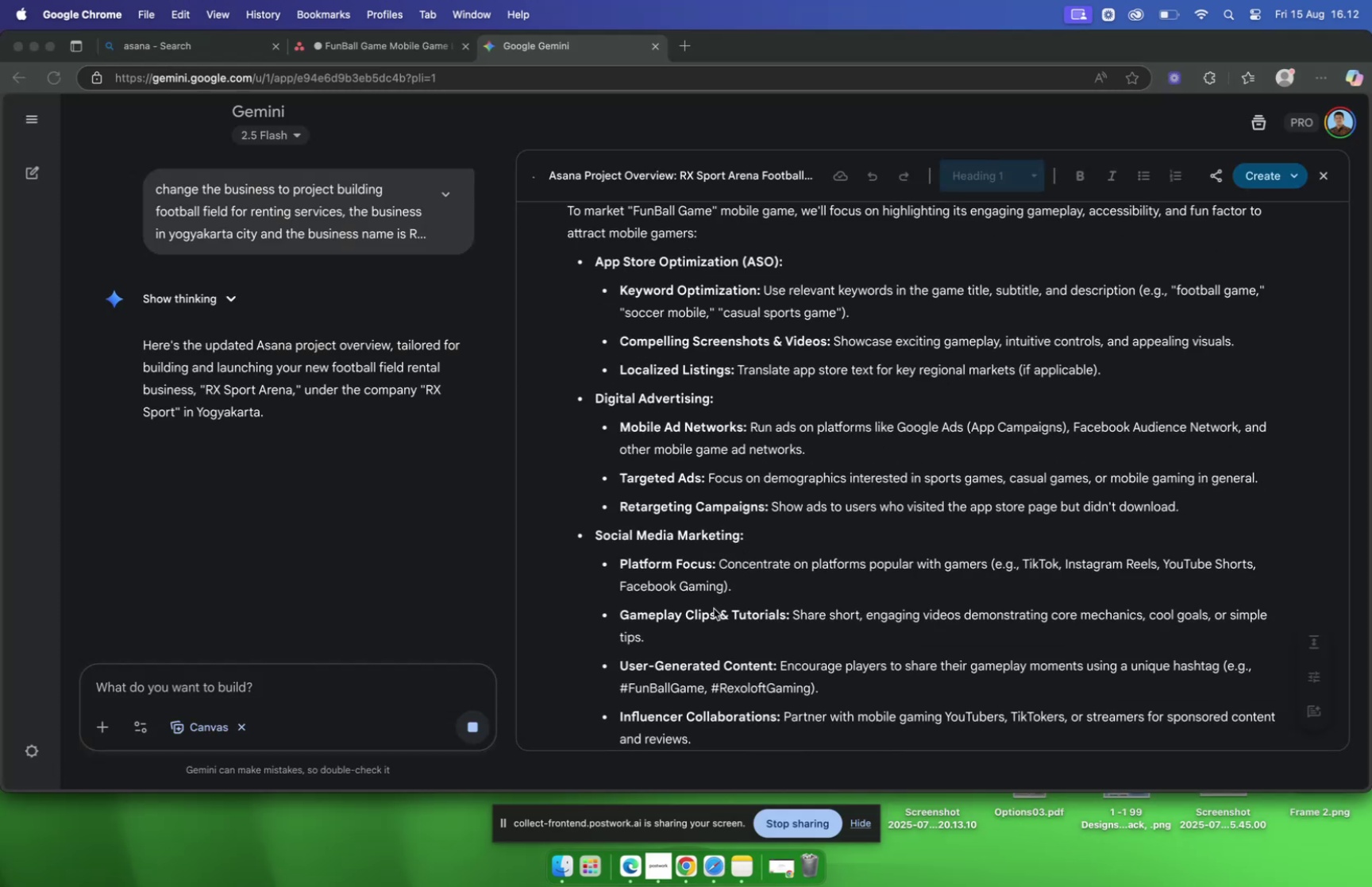 
scroll: coordinate [742, 669], scroll_direction: up, amount: 9.0
 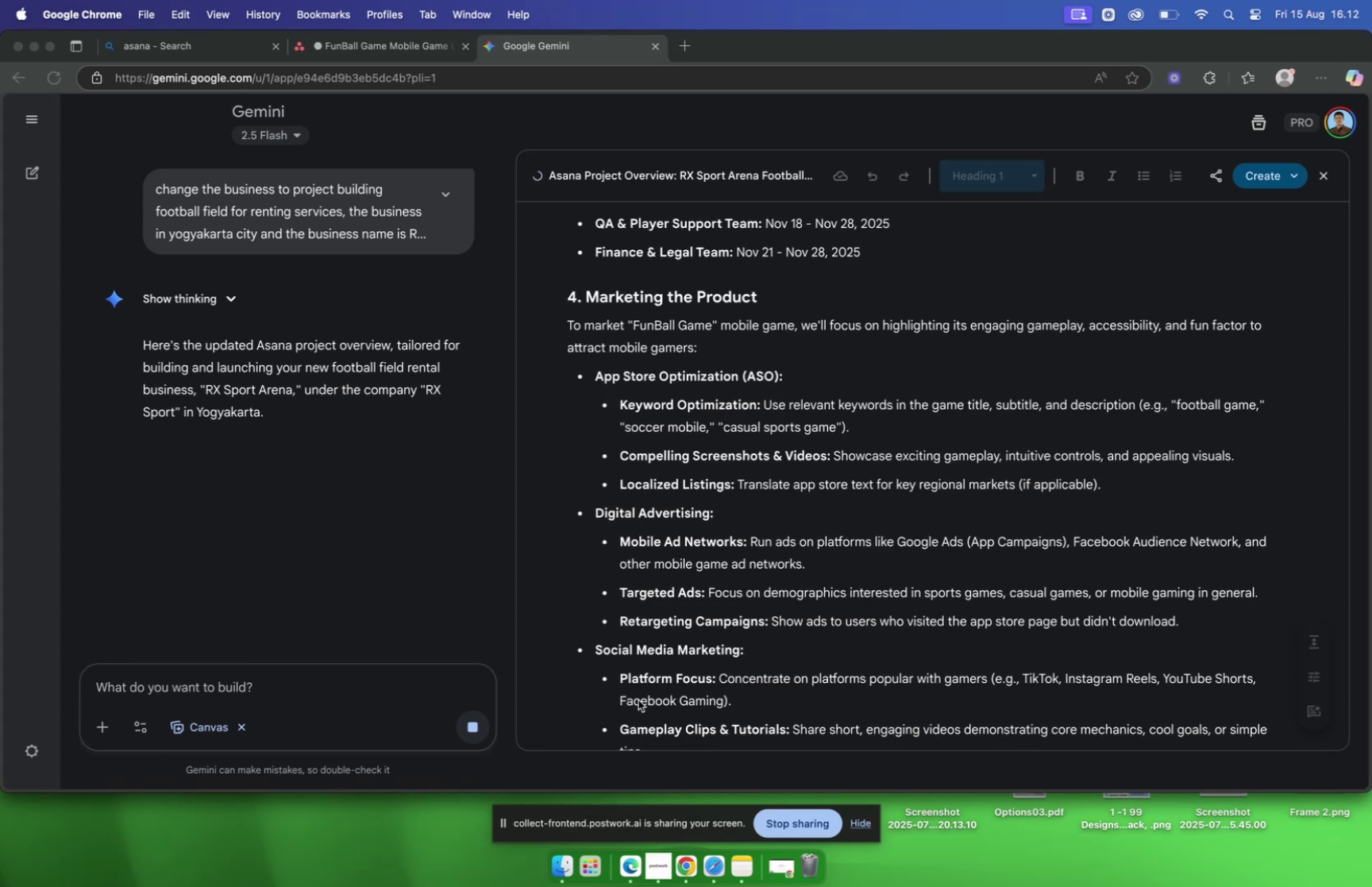 
scroll: coordinate [672, 660], scroll_direction: down, amount: 2.0
 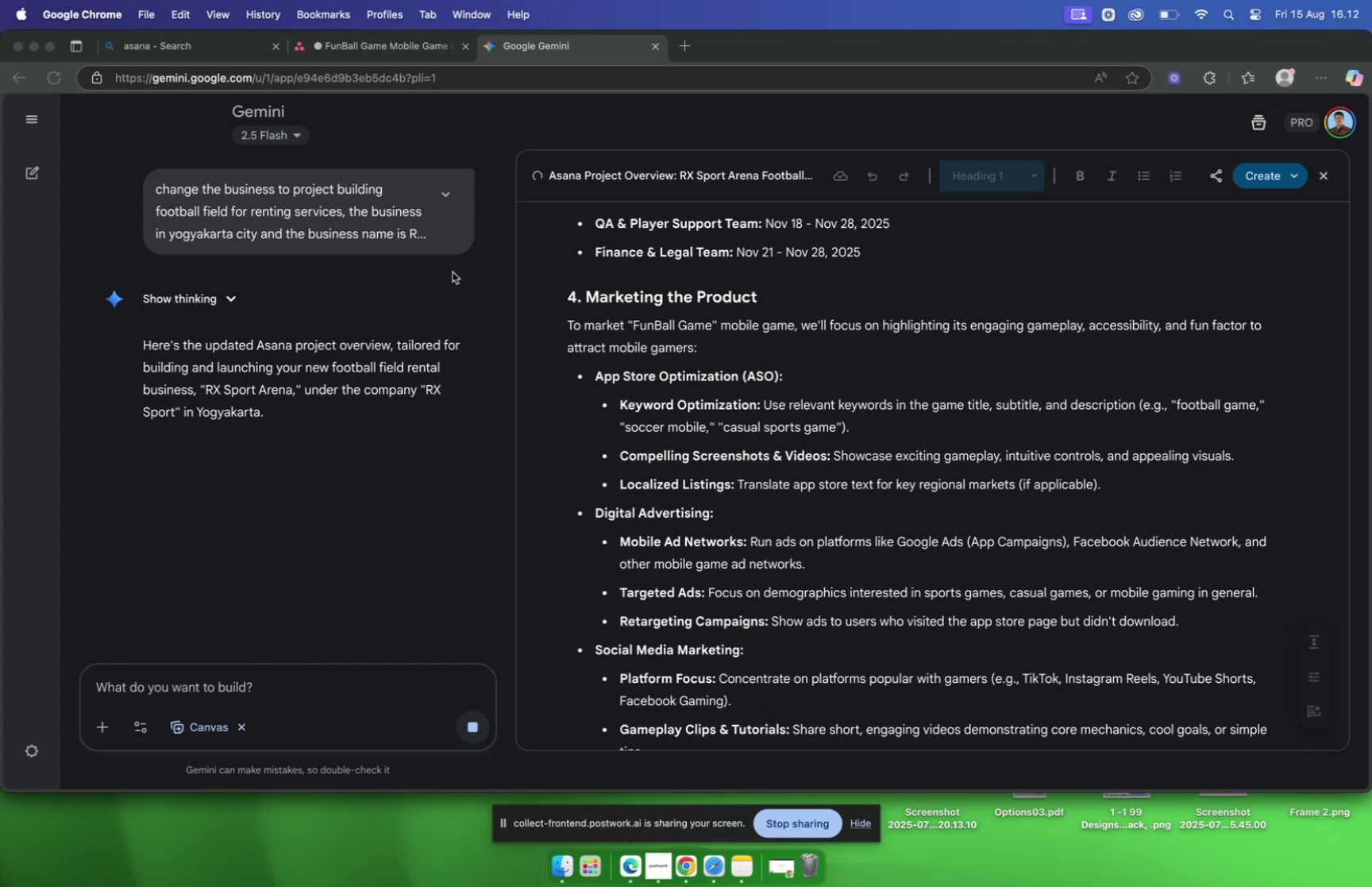 
wait(5.82)
 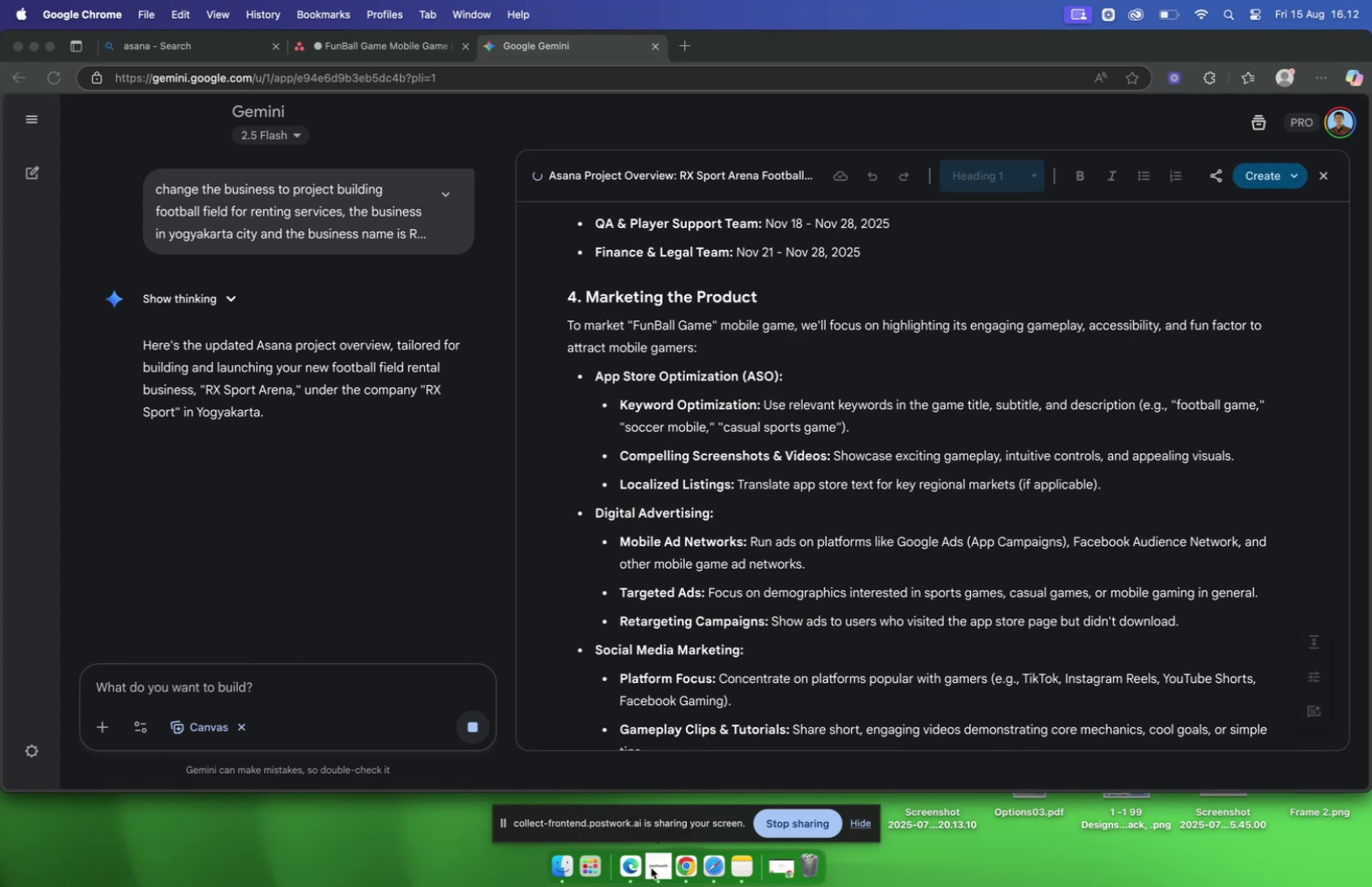 
scroll: coordinate [221, 417], scroll_direction: down, amount: 2.0
 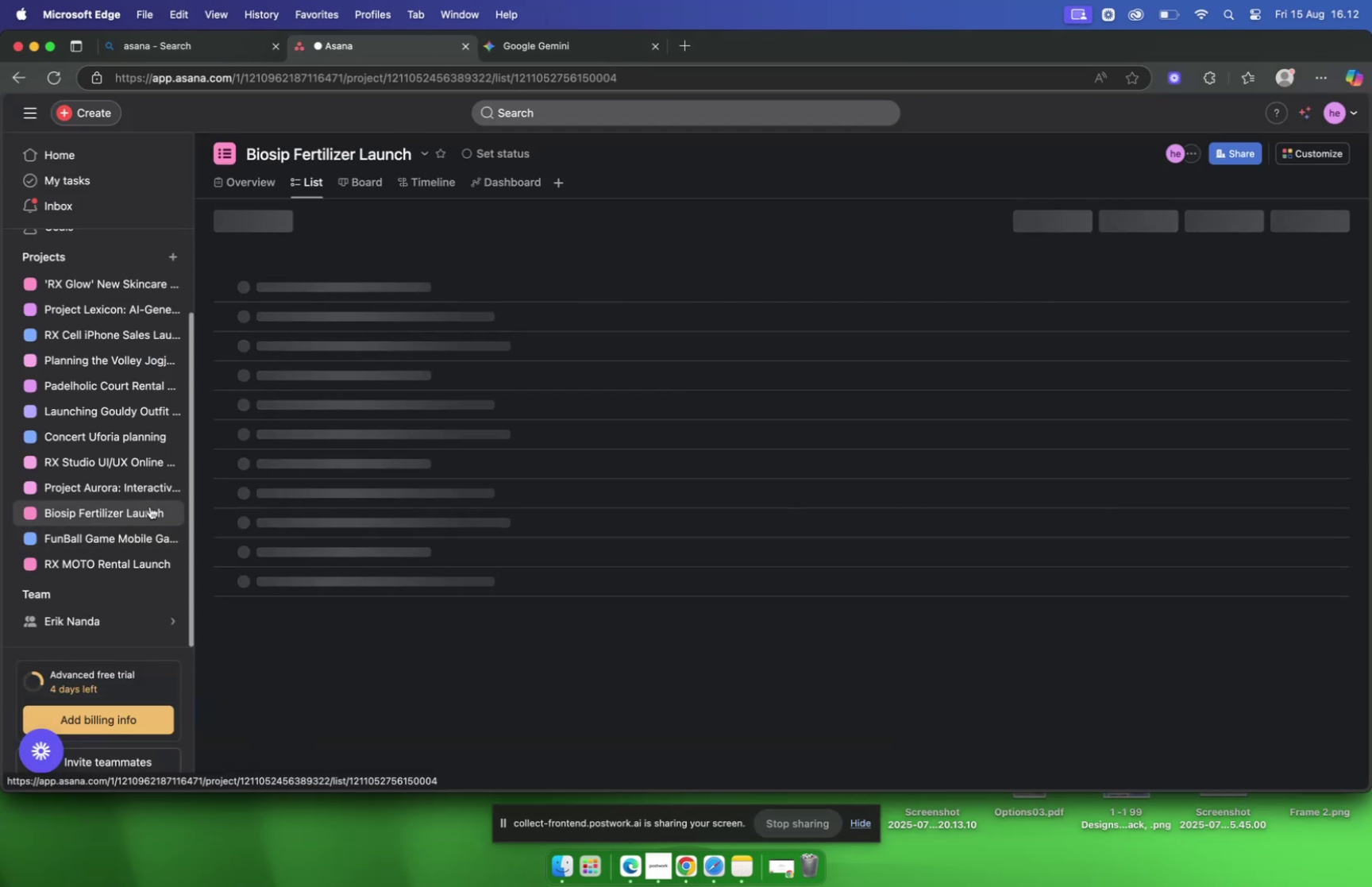 
scroll: coordinate [902, 434], scroll_direction: up, amount: 16.0
 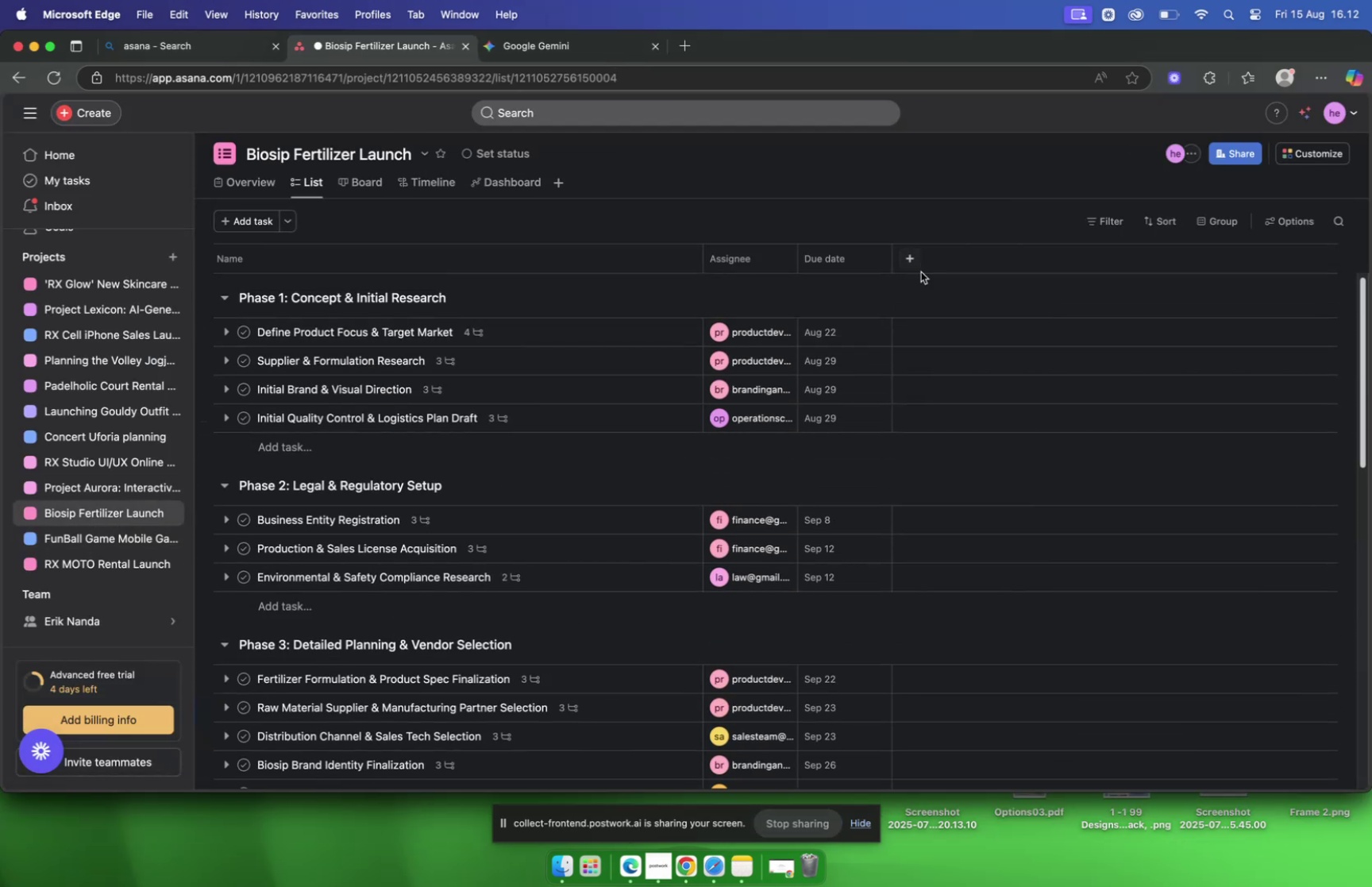 
left_click([915, 263])
 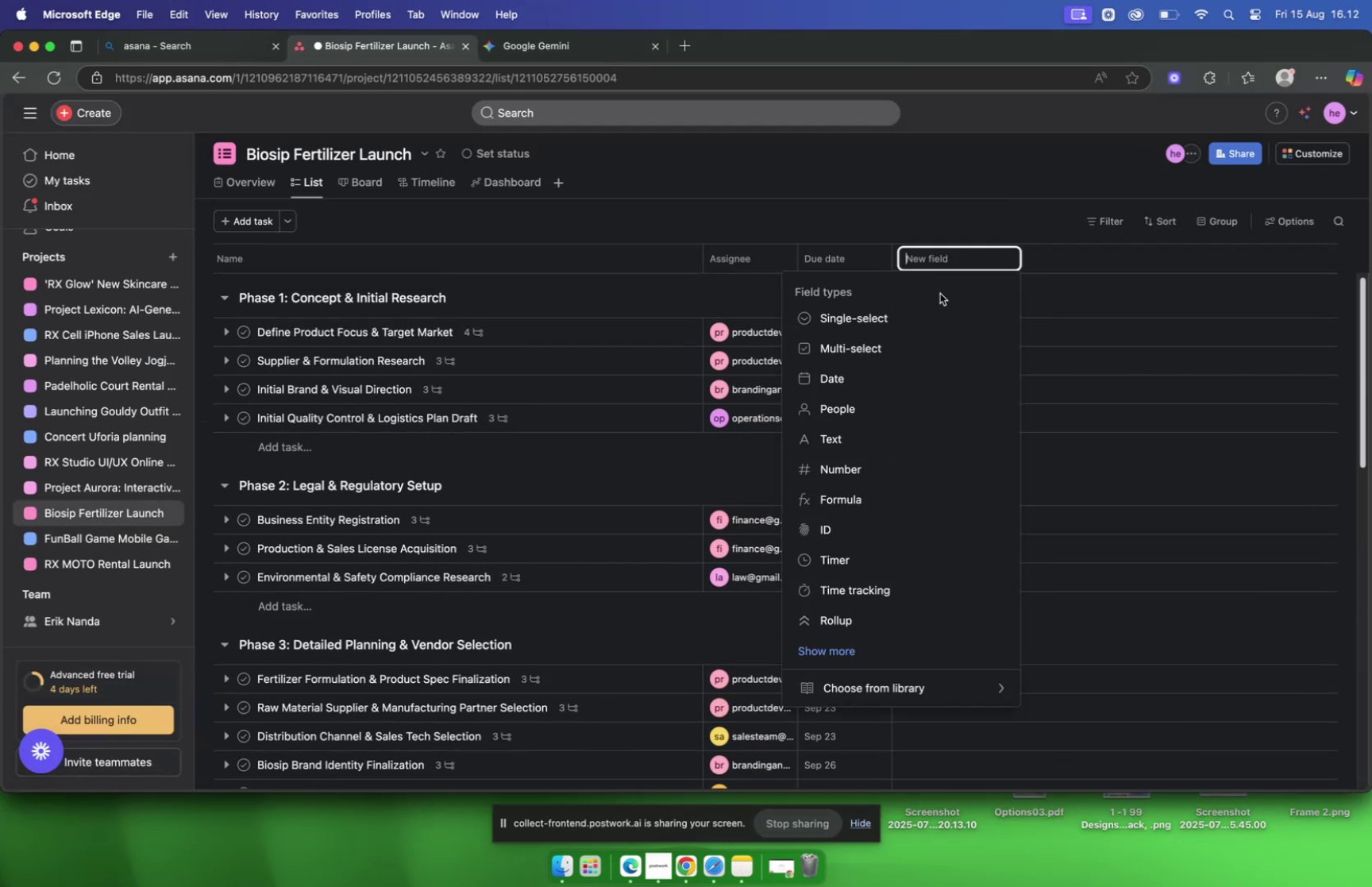 
type(staus)
key(Backspace)
key(Backspace)
key(Backspace)
type(atus)
 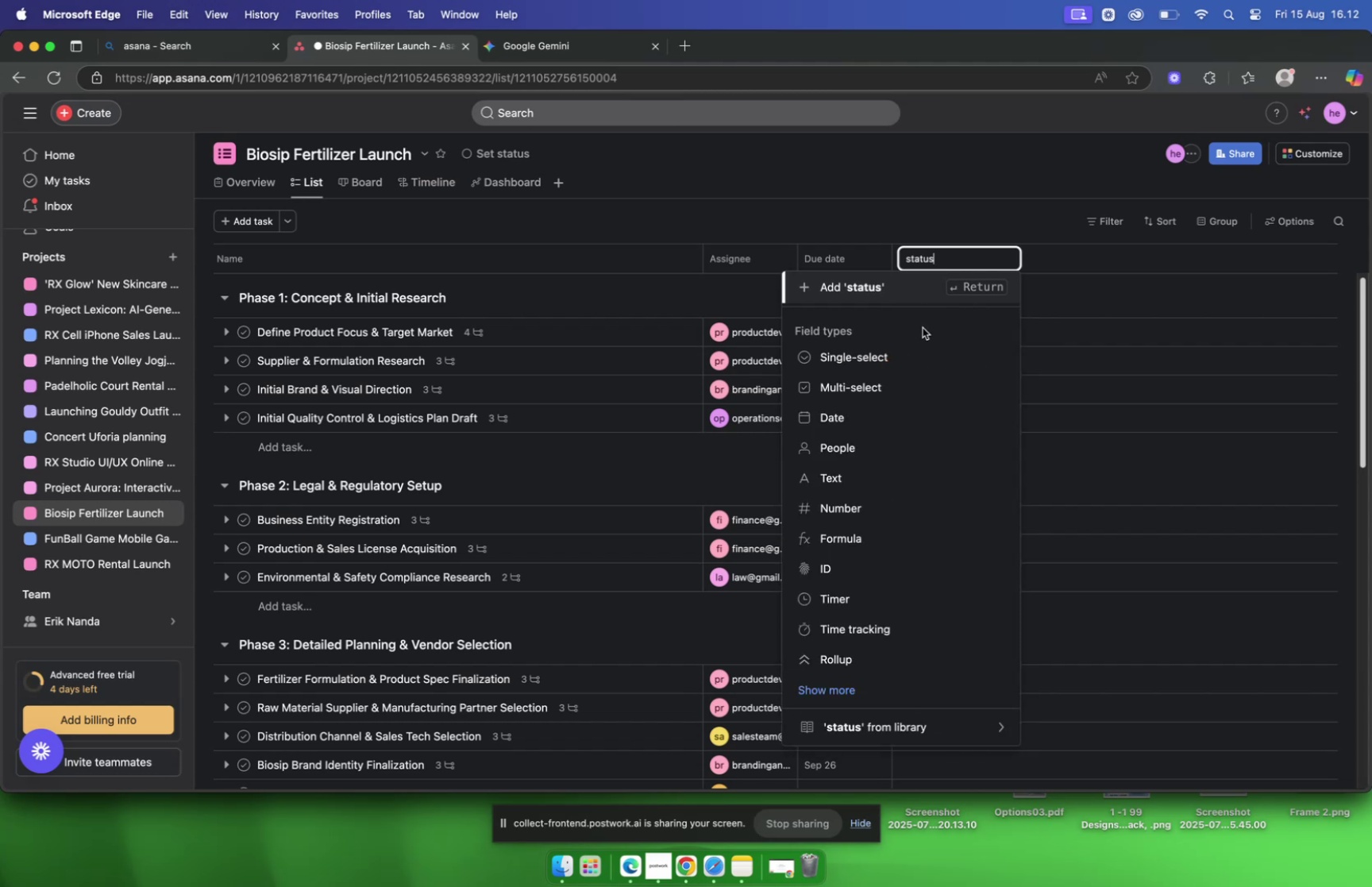 
left_click([892, 352])
 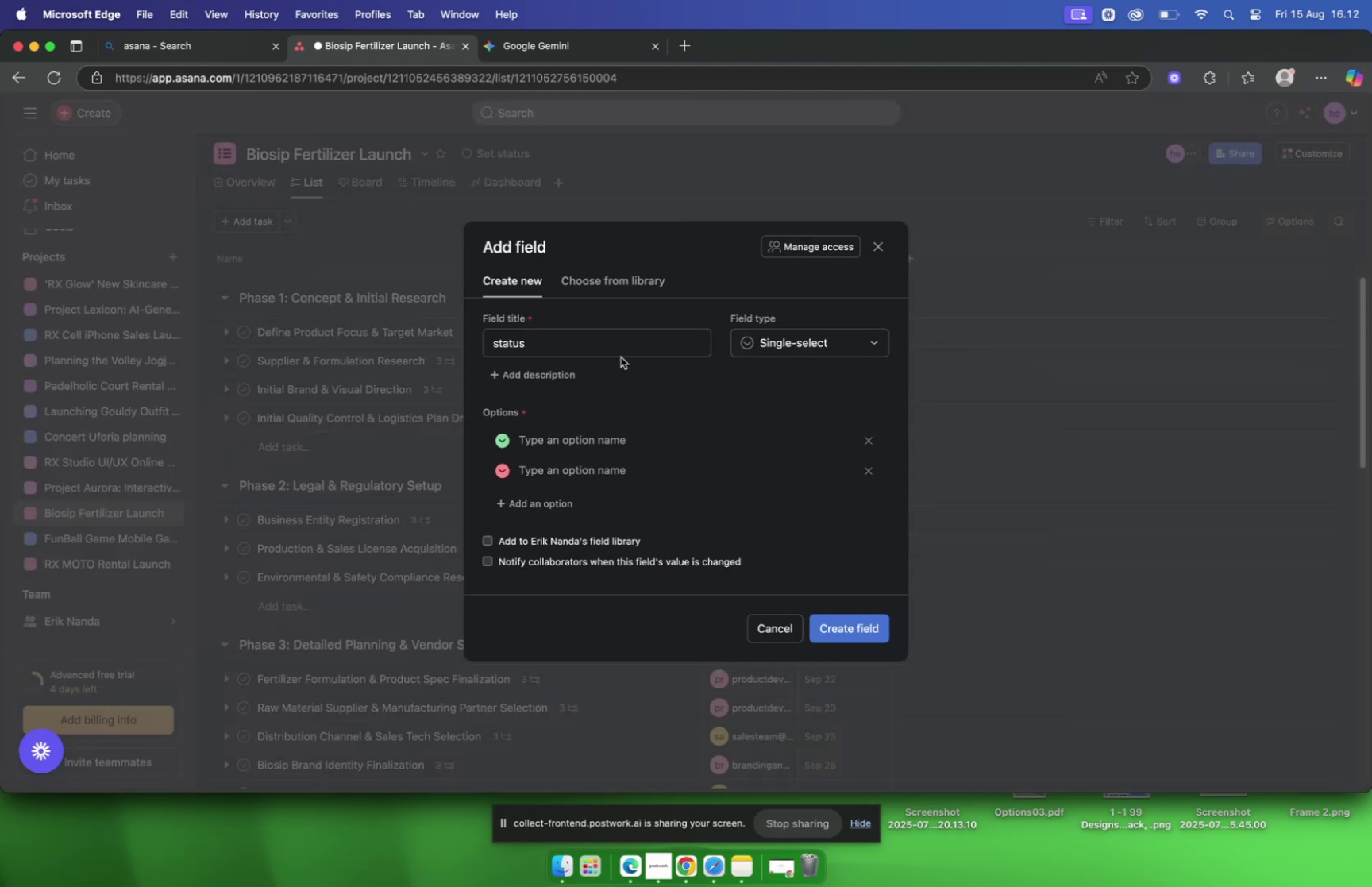 
left_click([617, 348])
 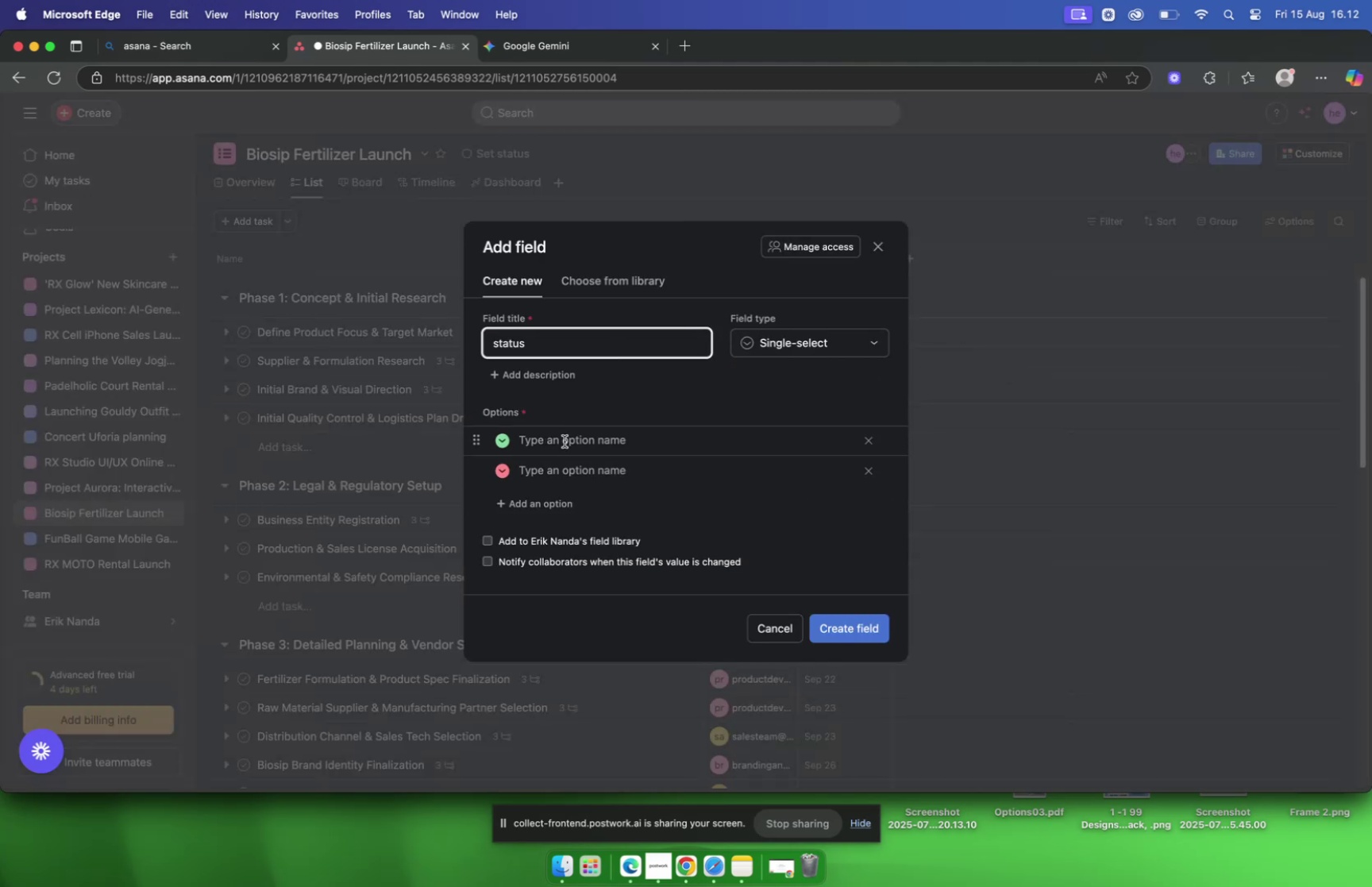 
left_click([565, 441])
 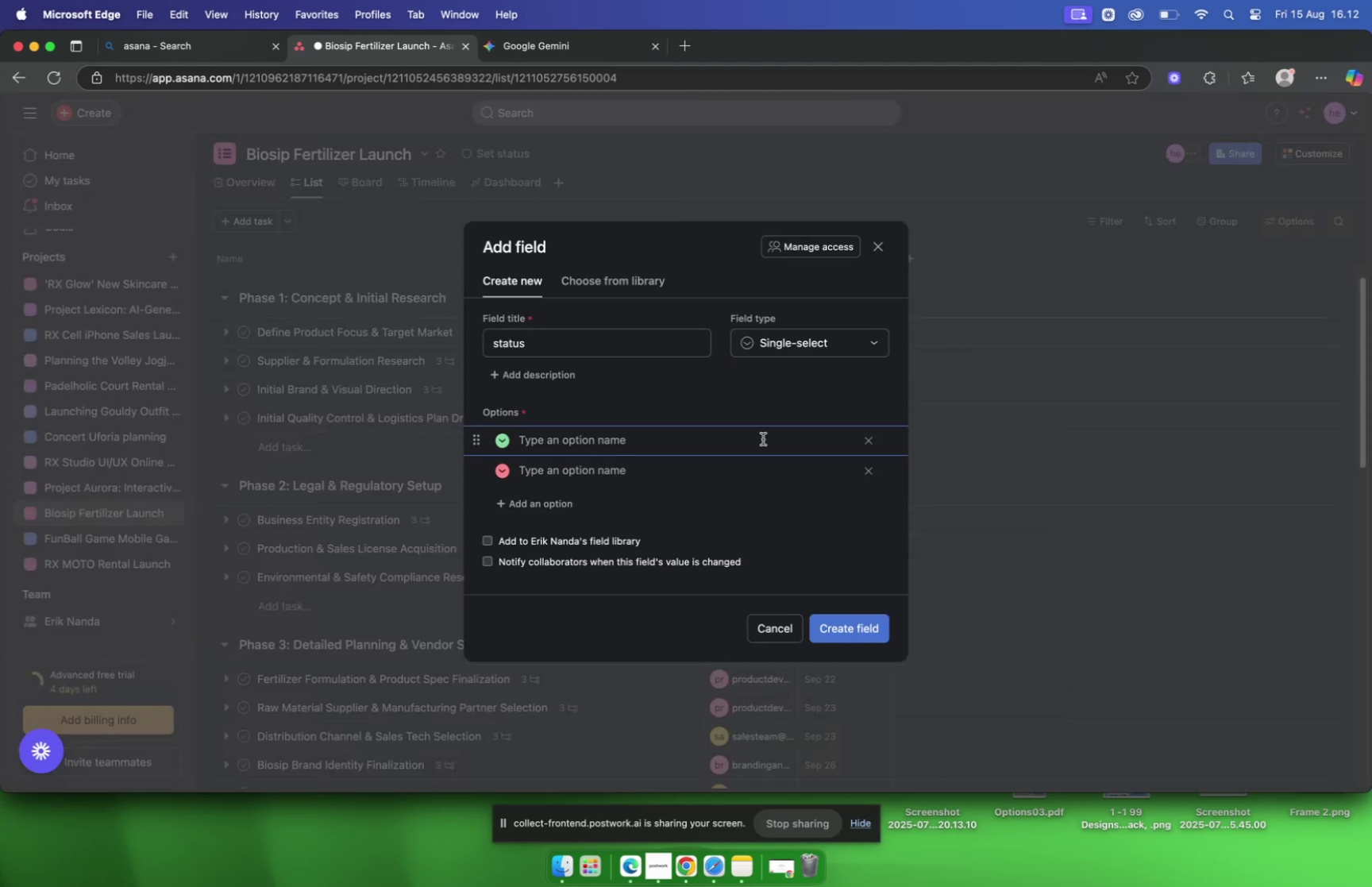 
type(in proge)
key(Backspace)
type(ressPostphoe)
key(Backspace)
 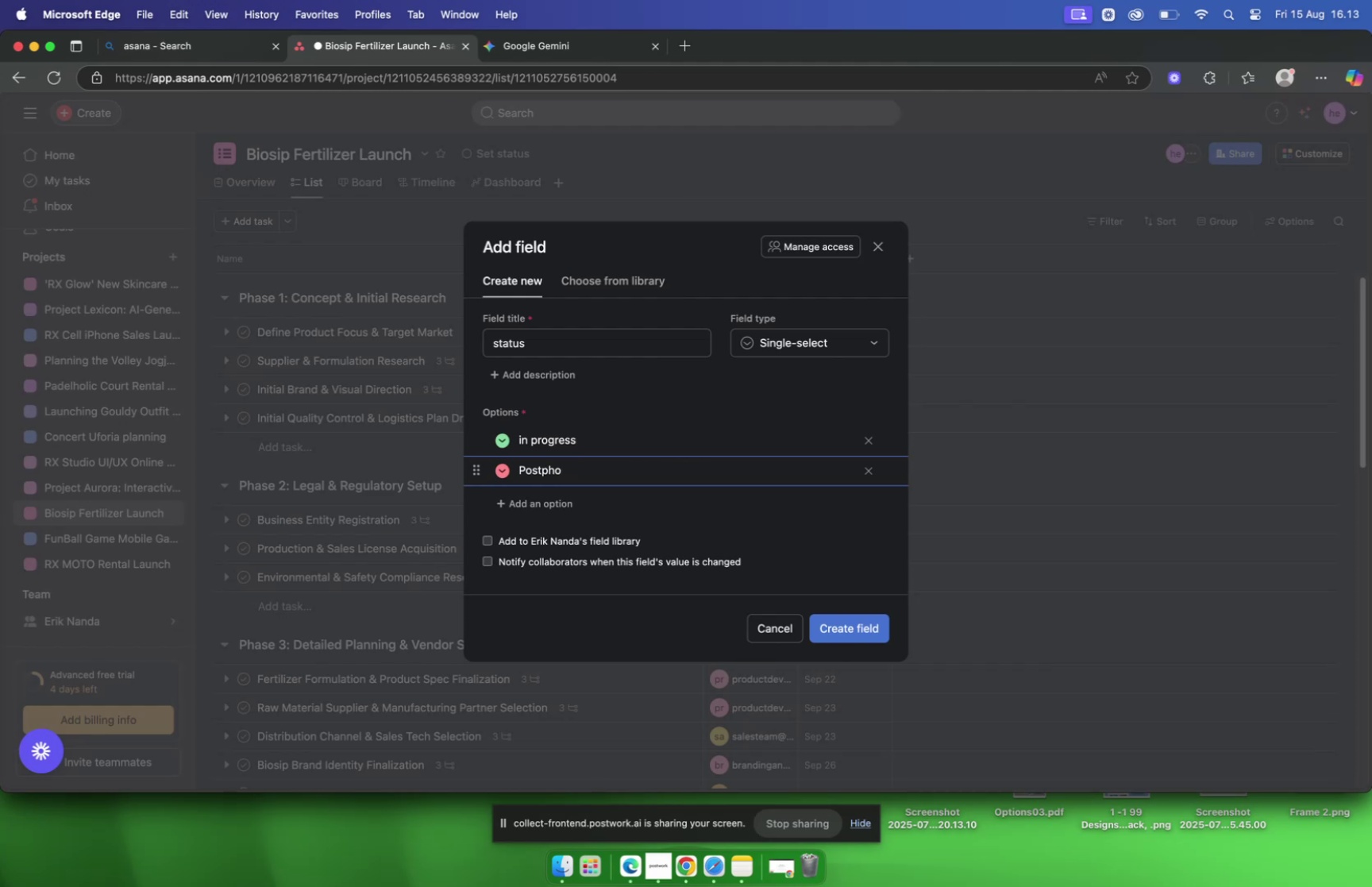 
type(ne)
key(Backspace)
type(I)
 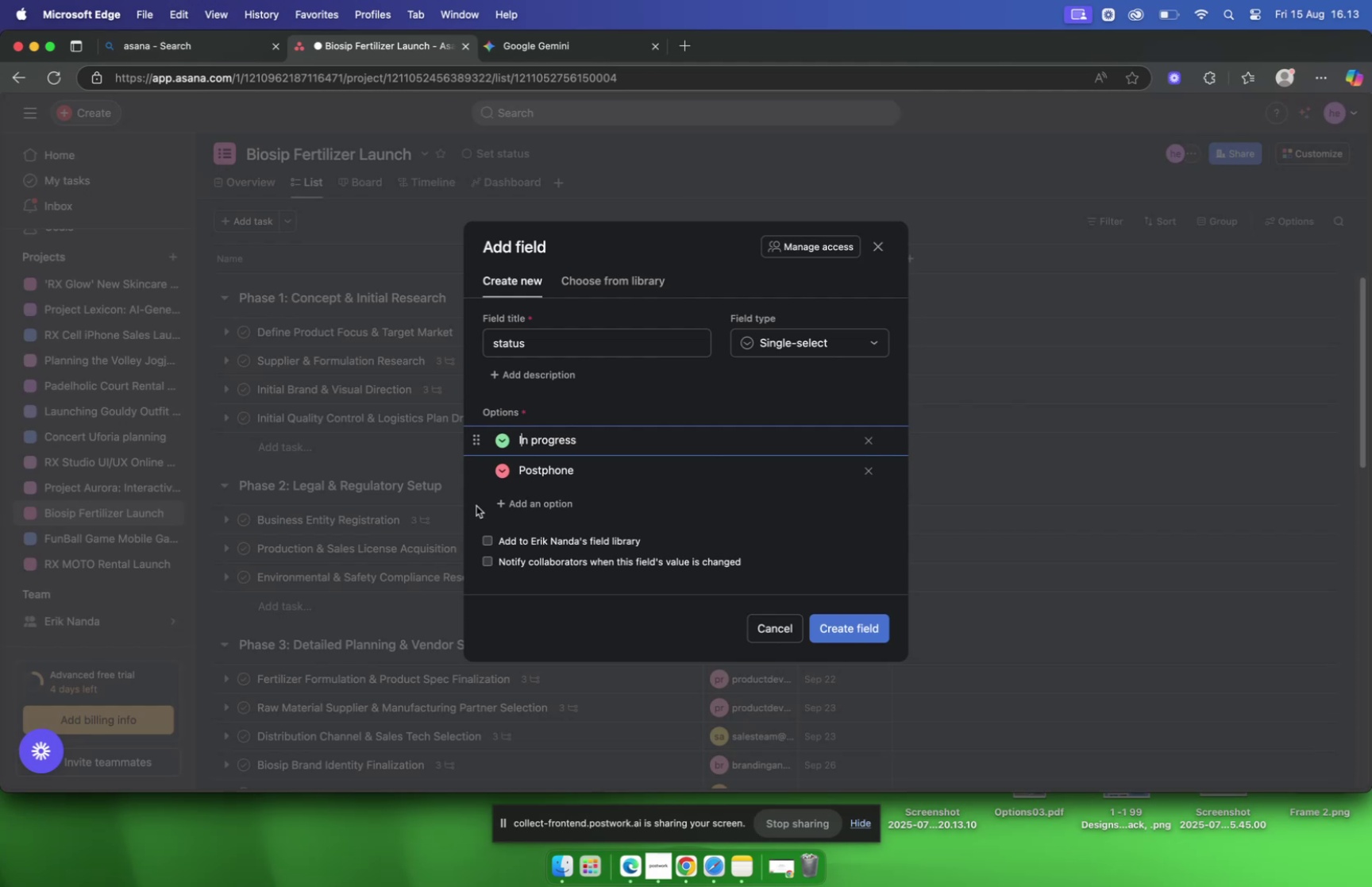 
left_click([513, 502])
 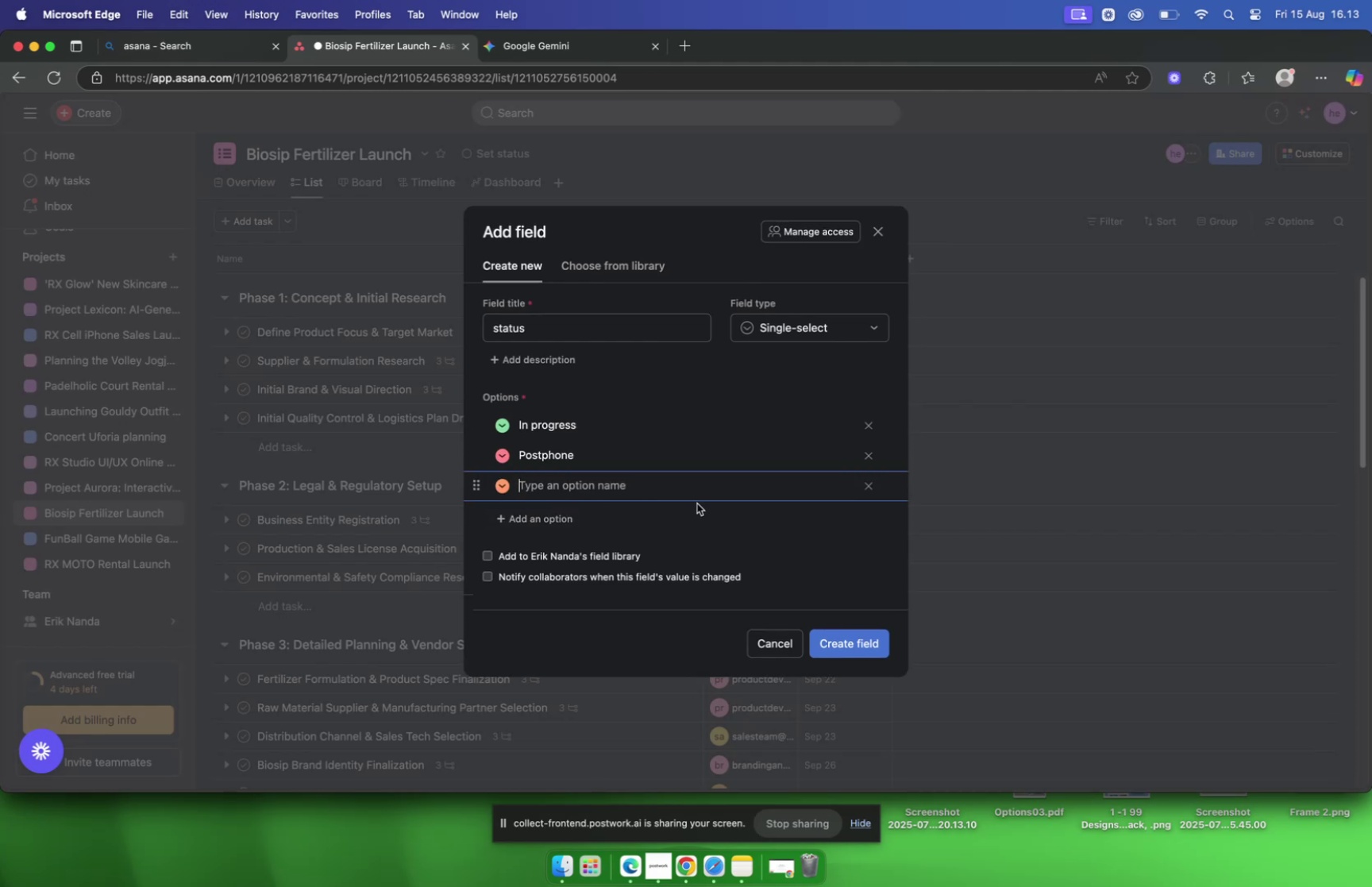 
type(nedd Re)
key(Backspace)
key(Backspace)
key(Backspace)
key(Backspace)
key(Backspace)
key(Backspace)
key(Backspace)
type(Reed review)
 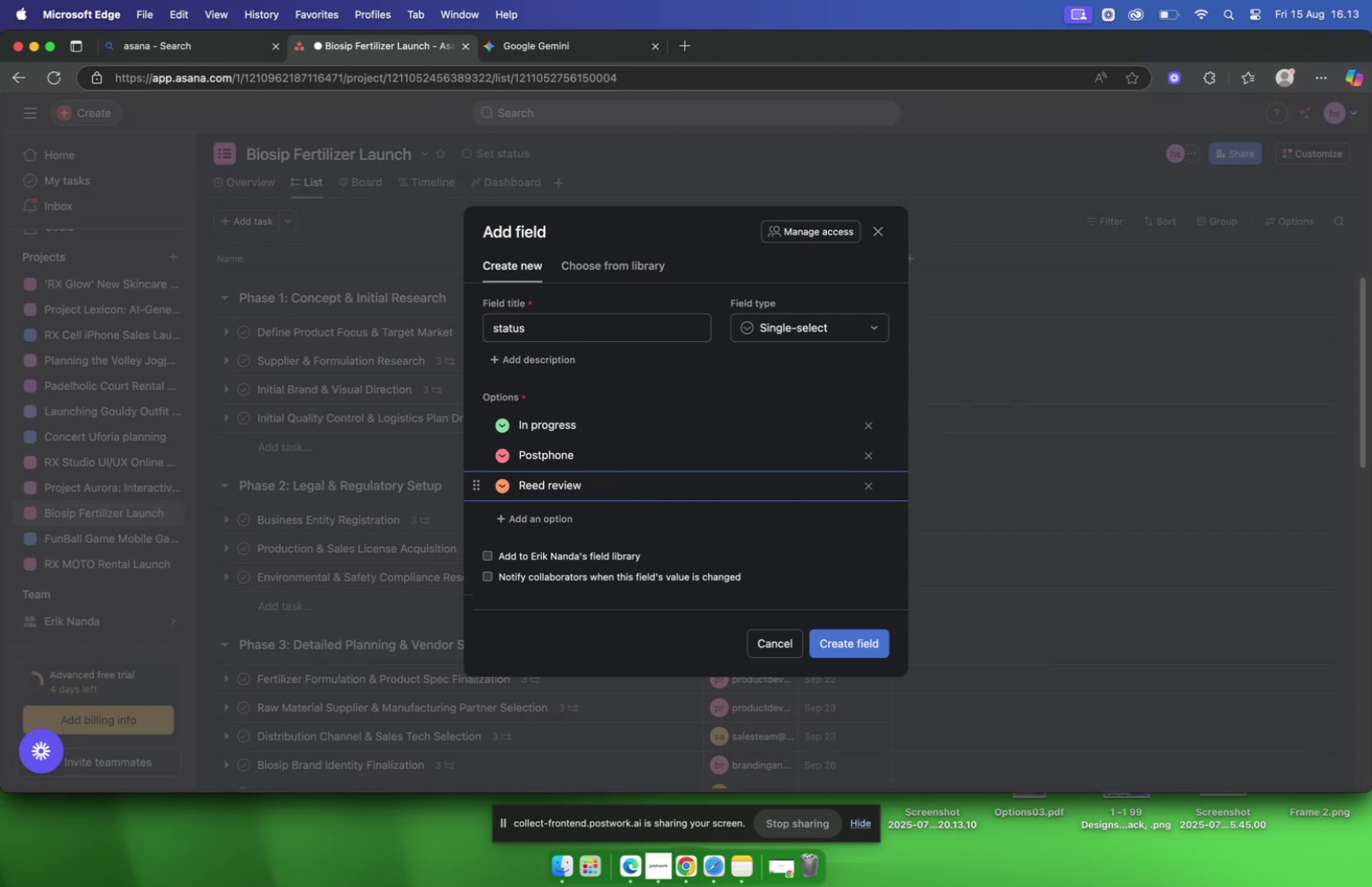 
left_click([569, 520])
 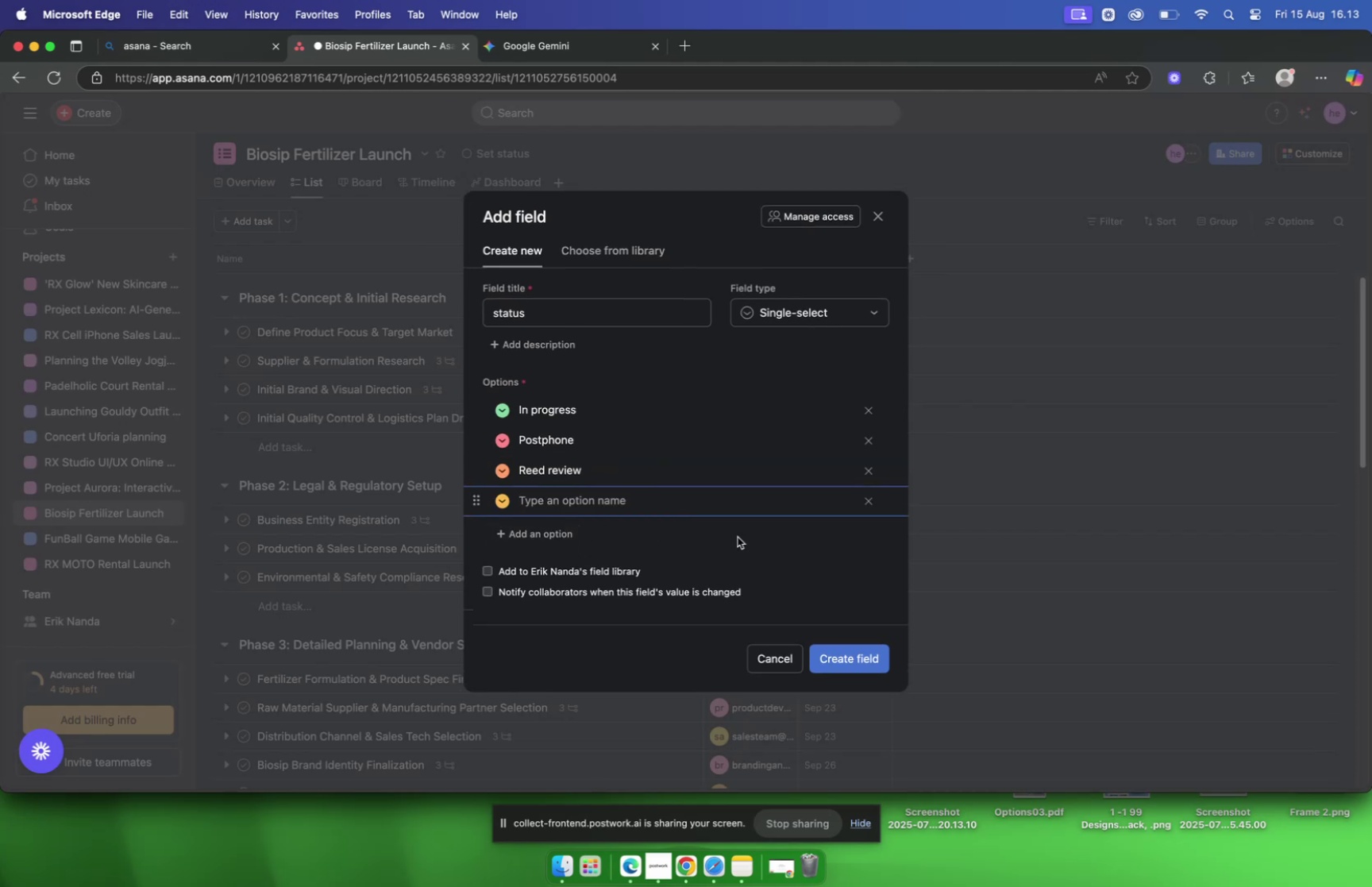 
type(Approval)
 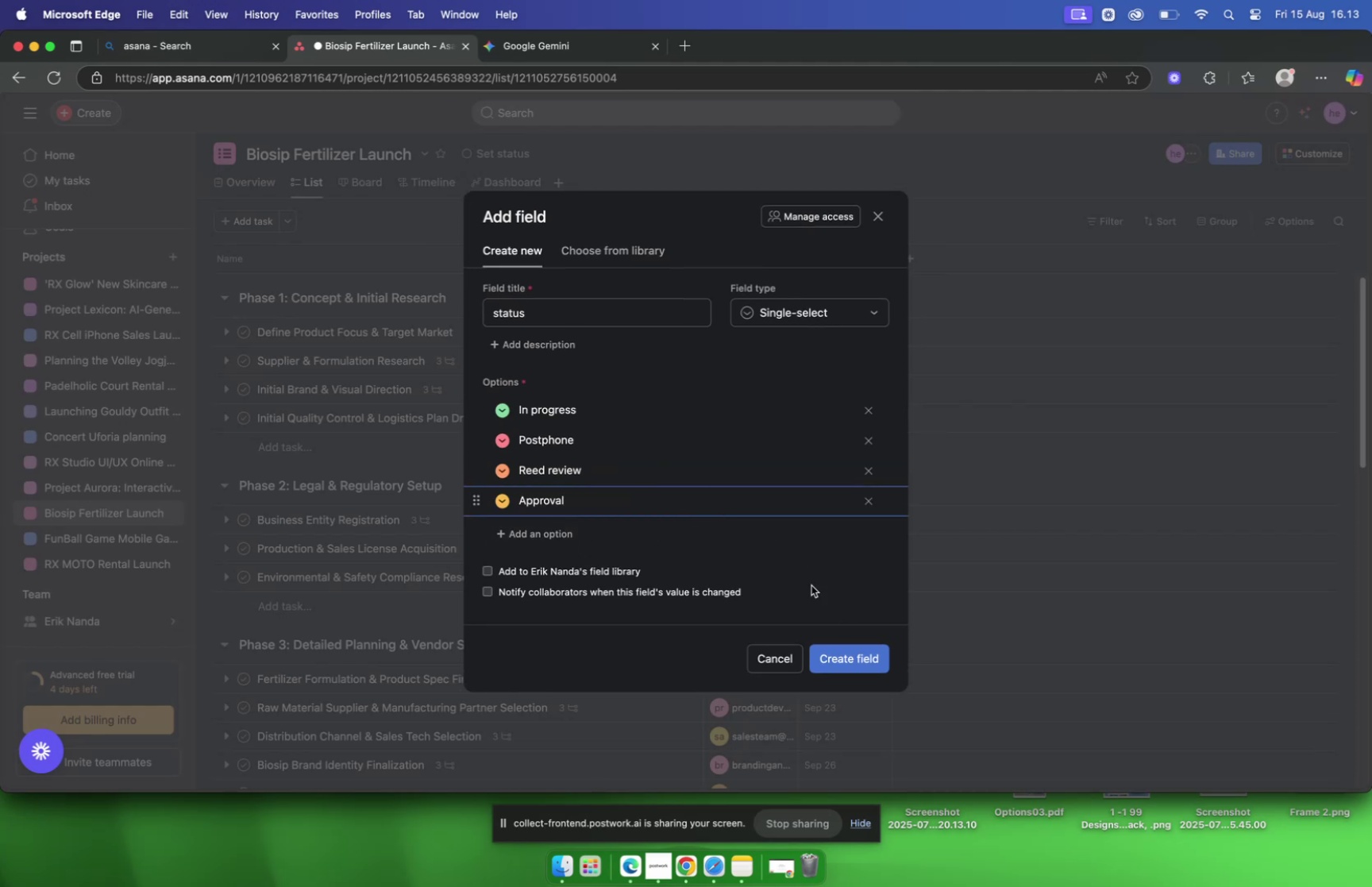 
left_click([844, 657])
 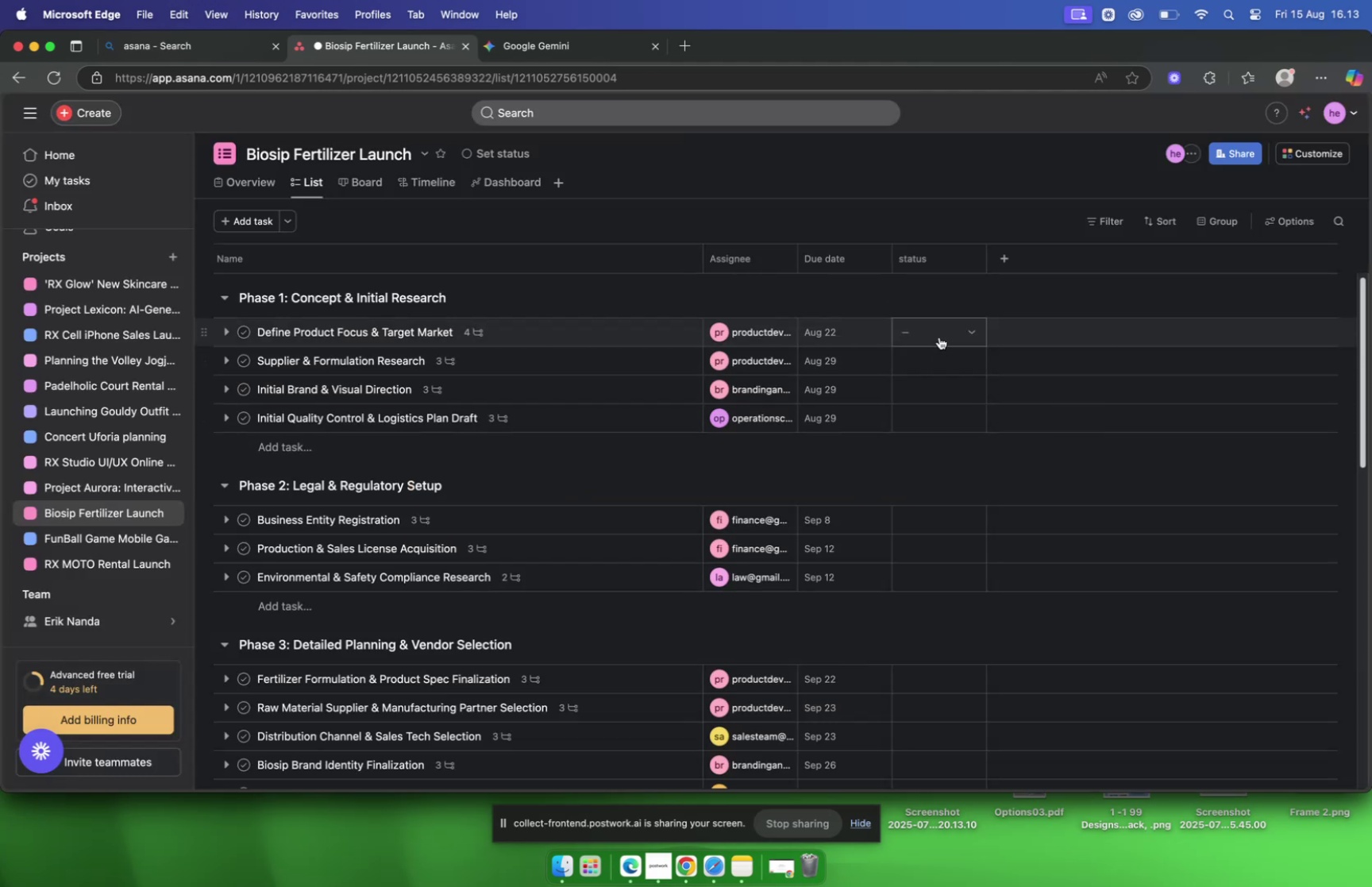 
left_click([939, 335])
 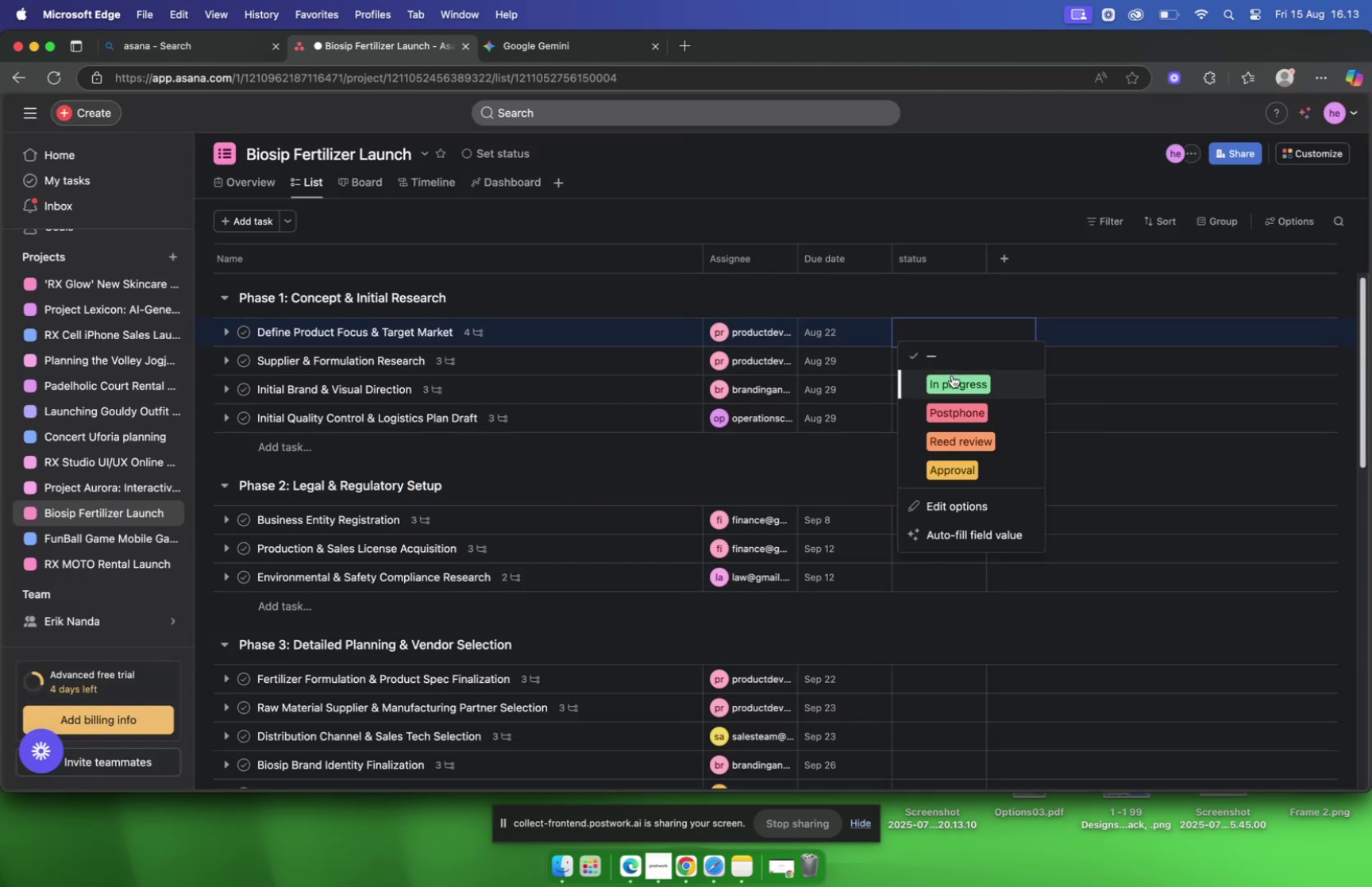 
left_click([952, 376])
 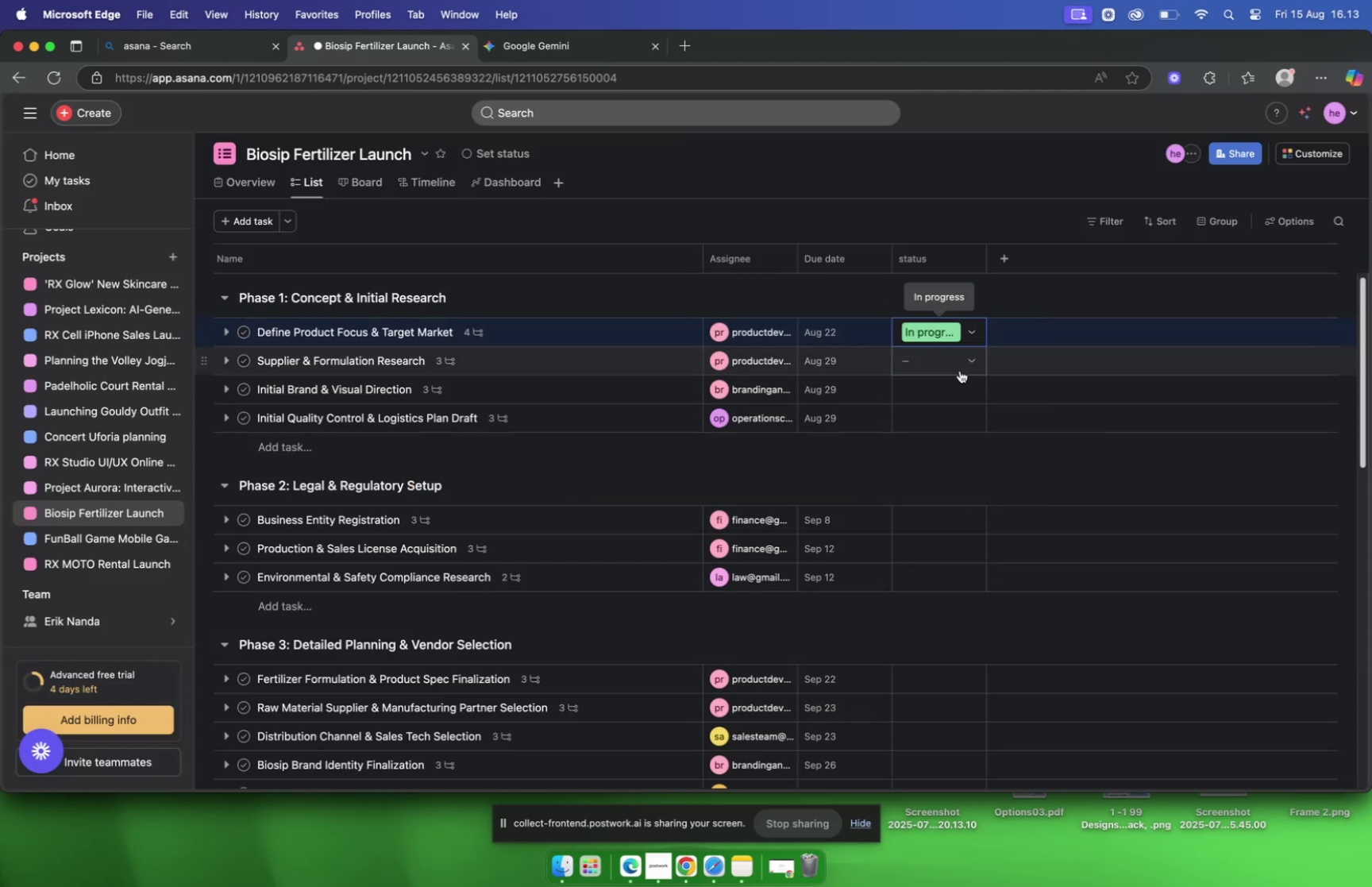 
left_click([960, 369])
 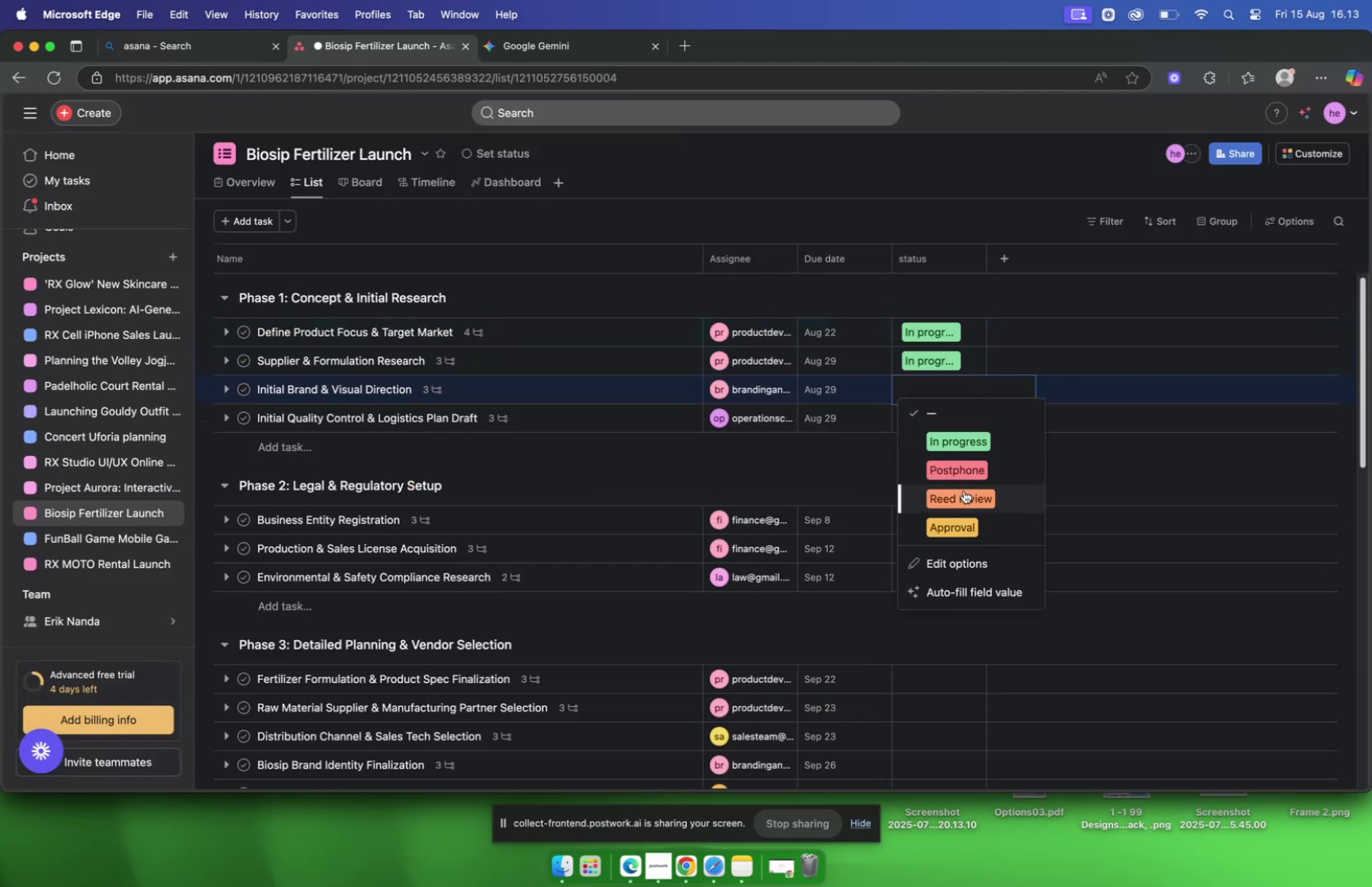 
left_click([955, 423])
 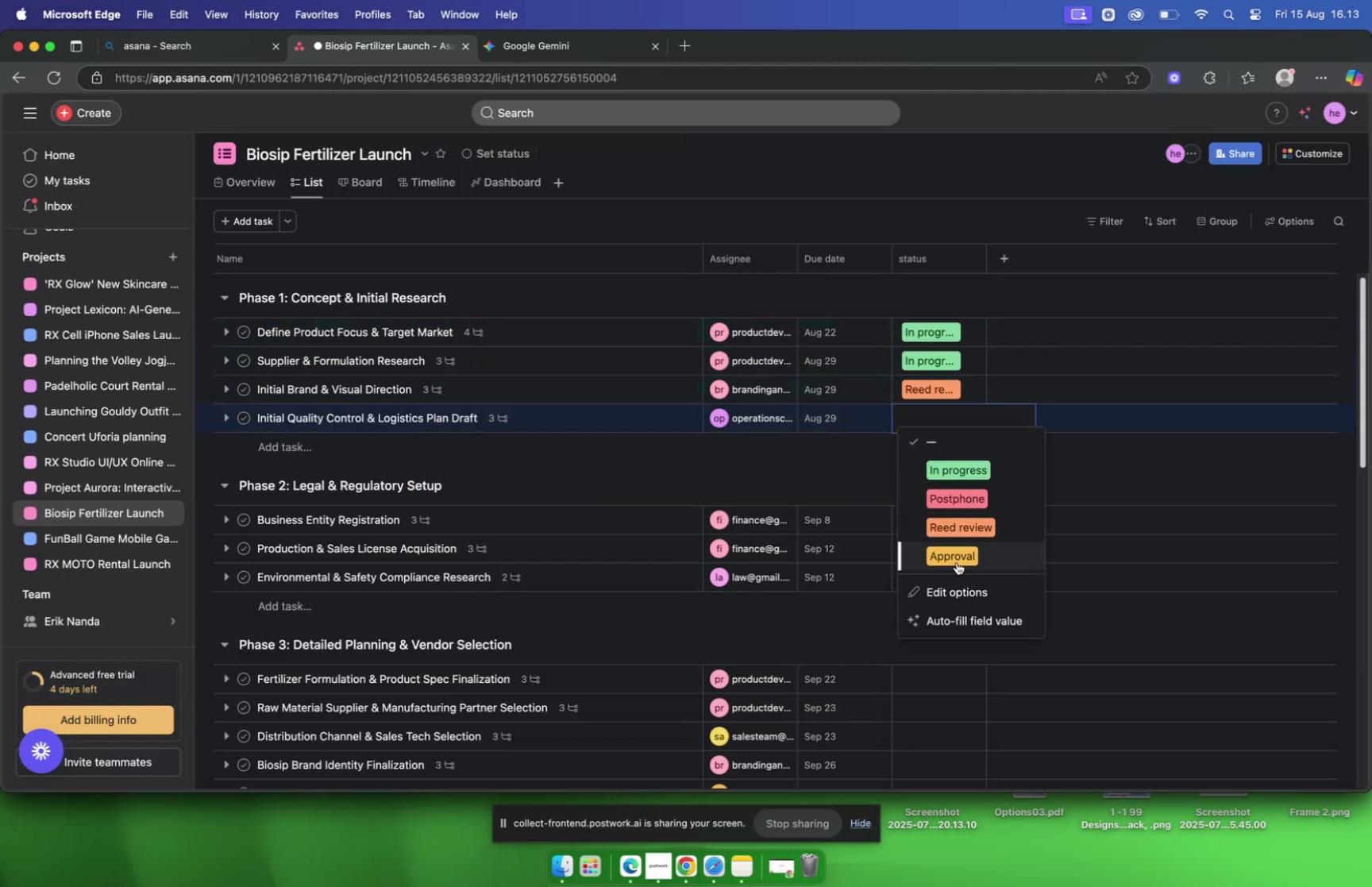 
left_click([957, 562])
 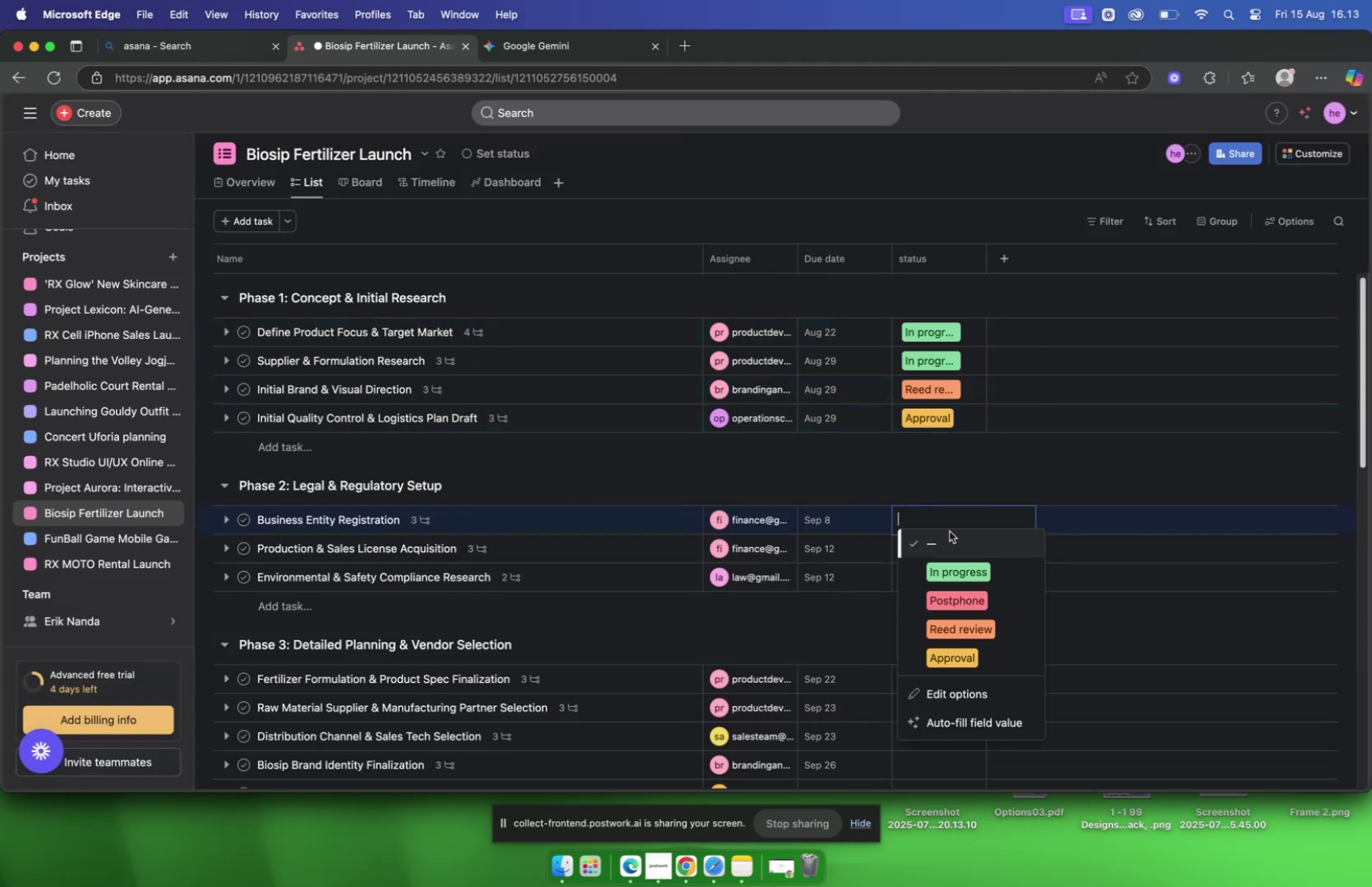 
left_click([958, 573])
 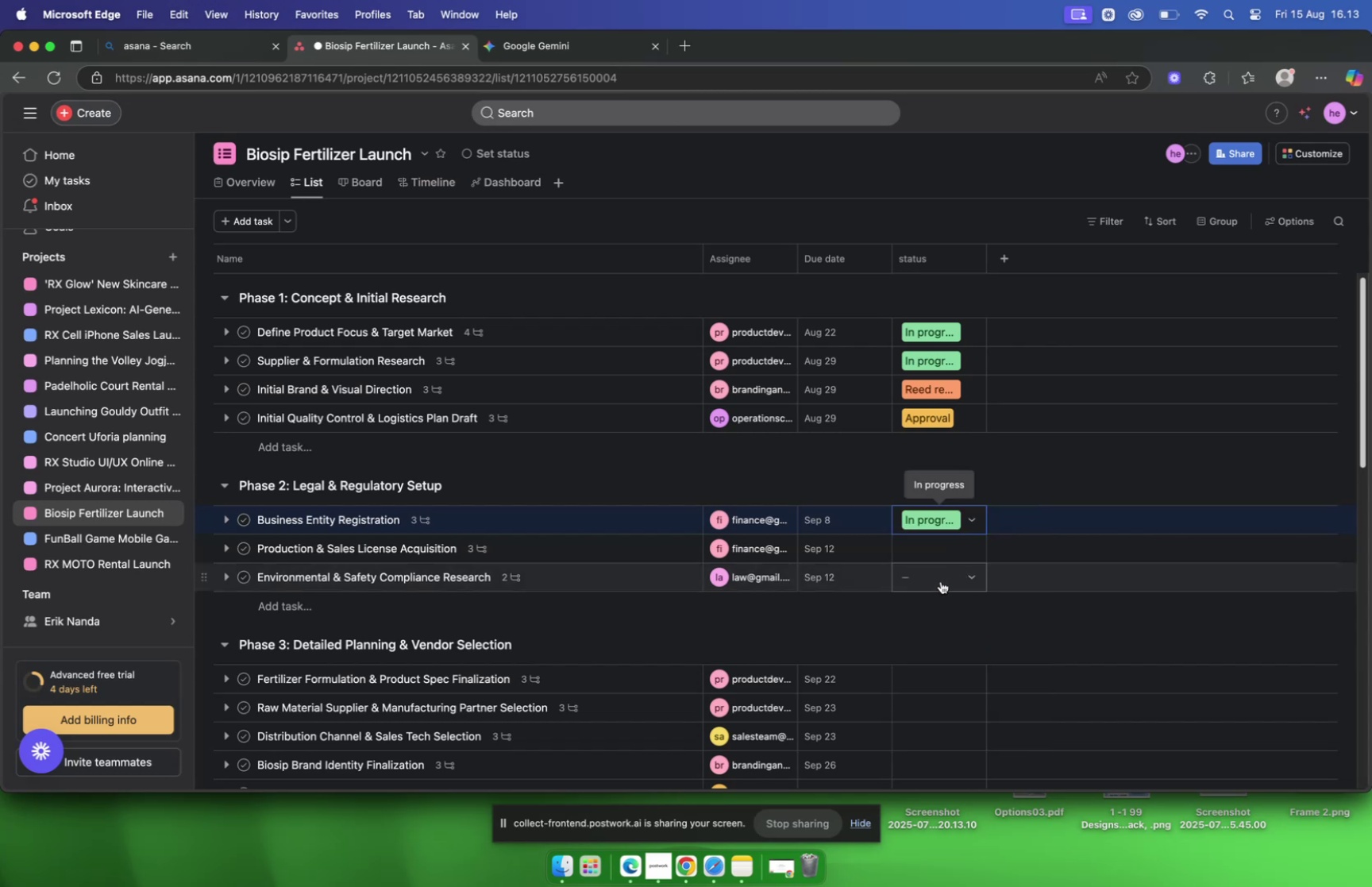 
left_click([941, 580])
 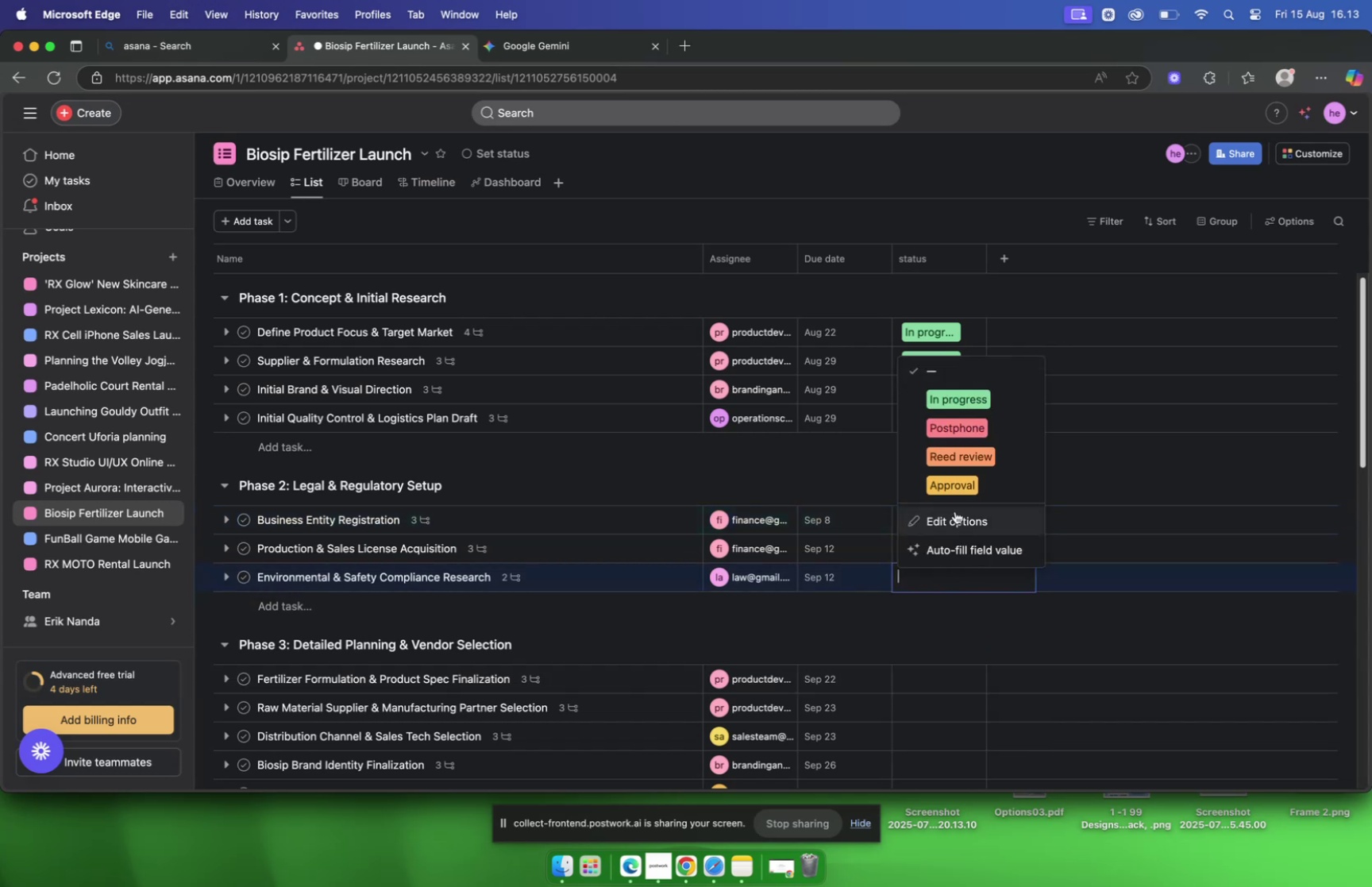 
left_click([954, 457])
 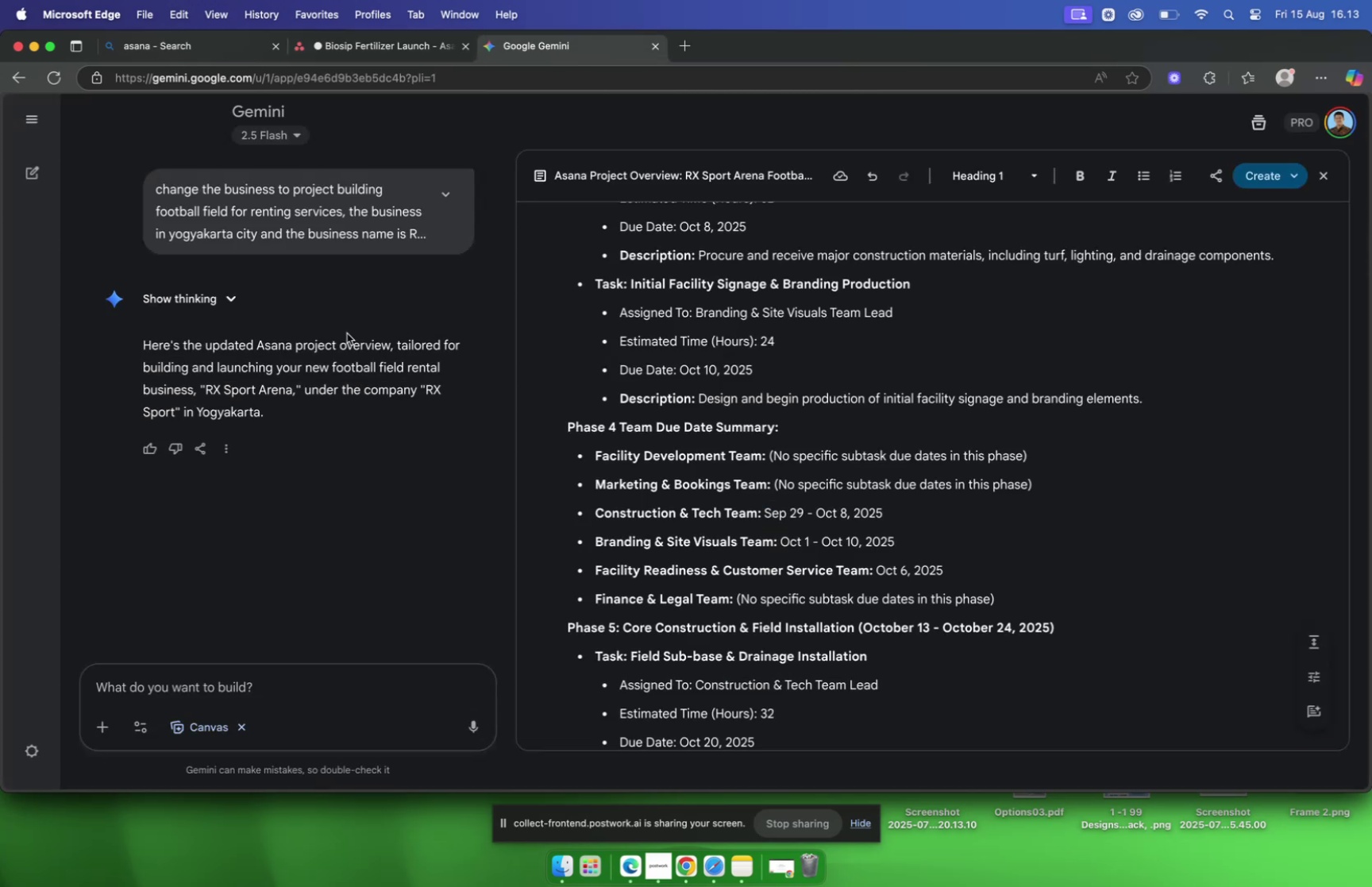 
scroll: coordinate [663, 326], scroll_direction: down, amount: 10.0
 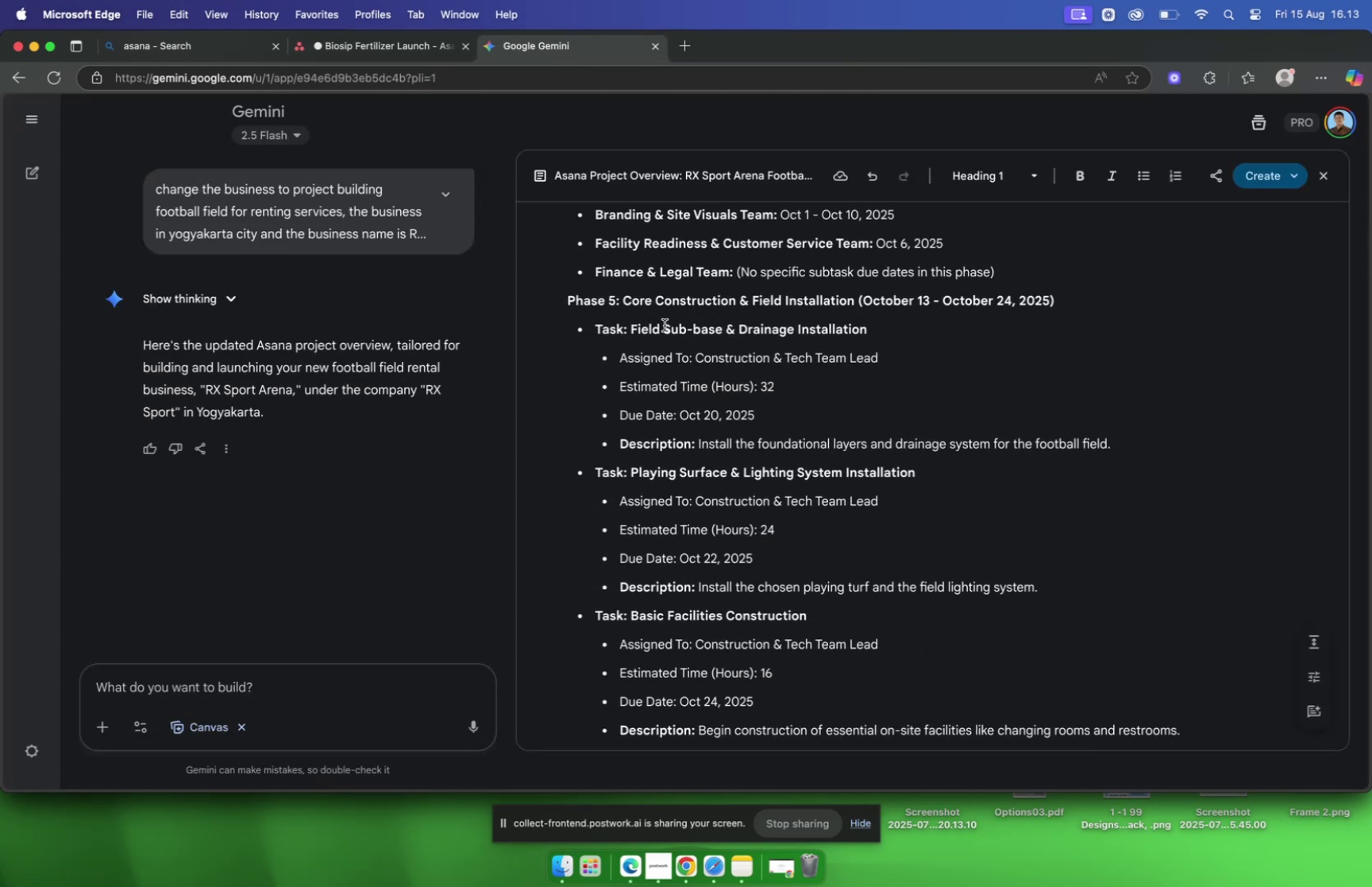 
scroll: coordinate [657, 332], scroll_direction: up, amount: 230.0
 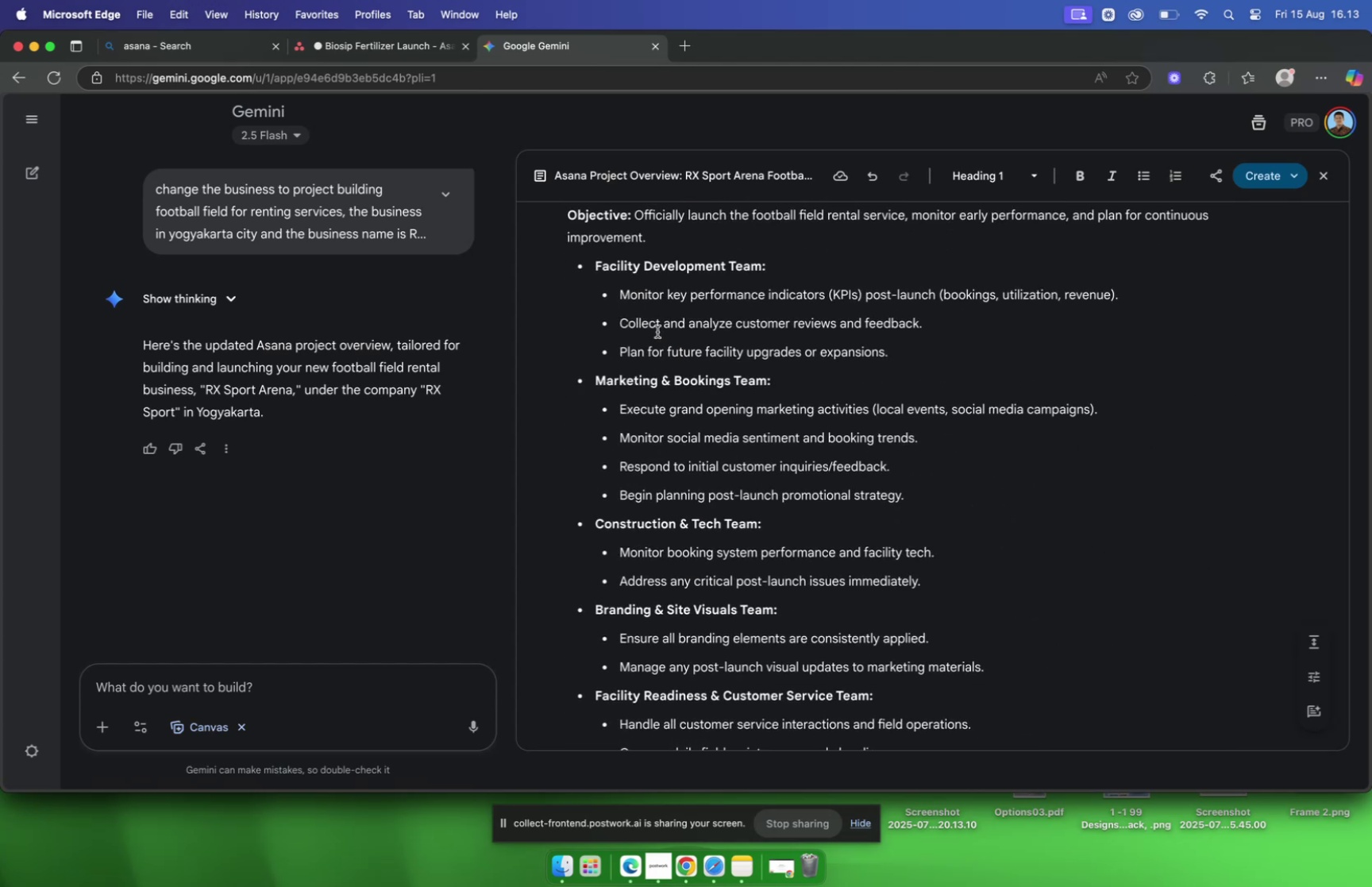 
scroll: coordinate [658, 332], scroll_direction: down, amount: 37.0
 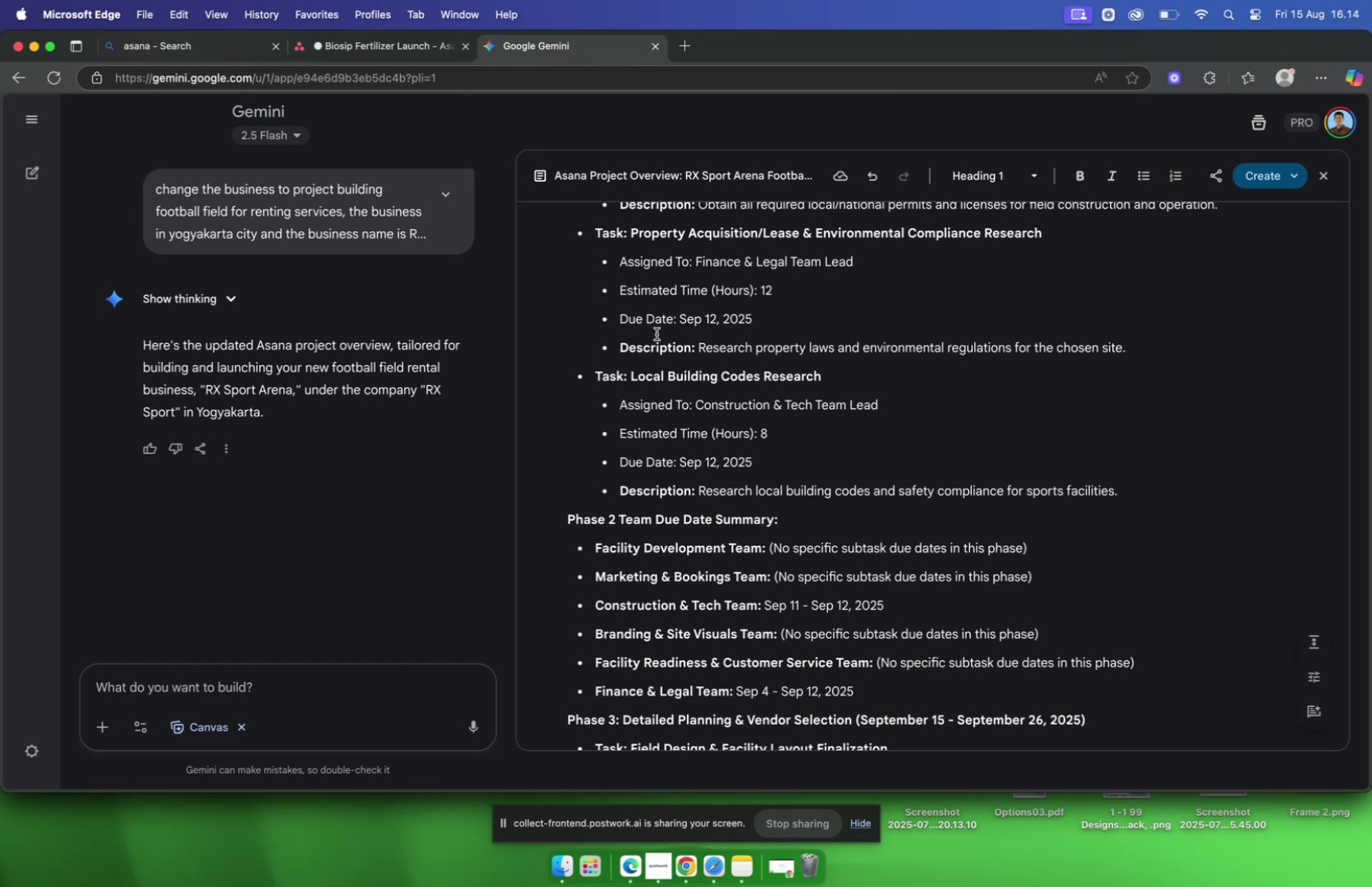 
wait(7.73)
 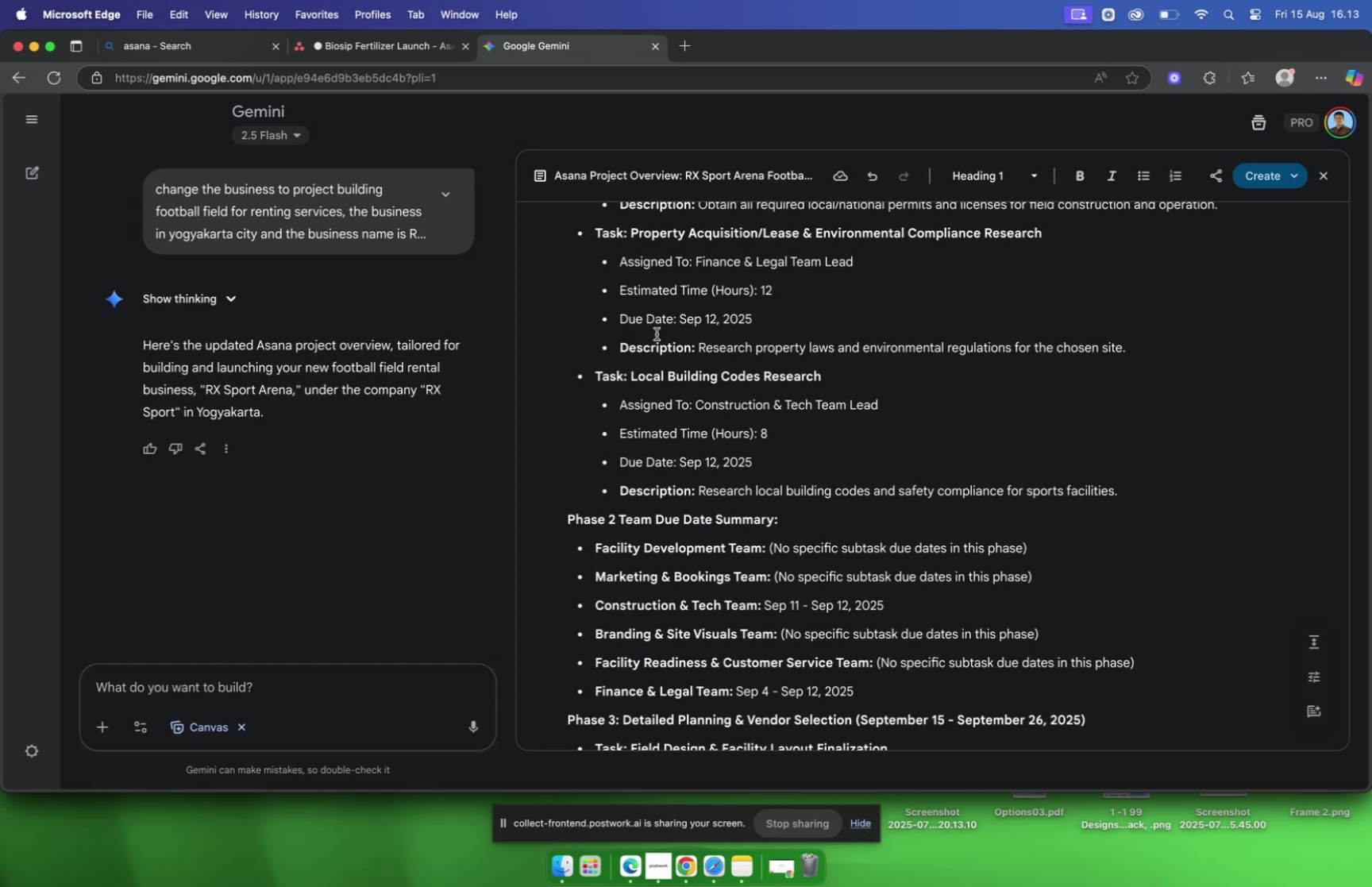 
scroll: coordinate [657, 334], scroll_direction: down, amount: 10.0
 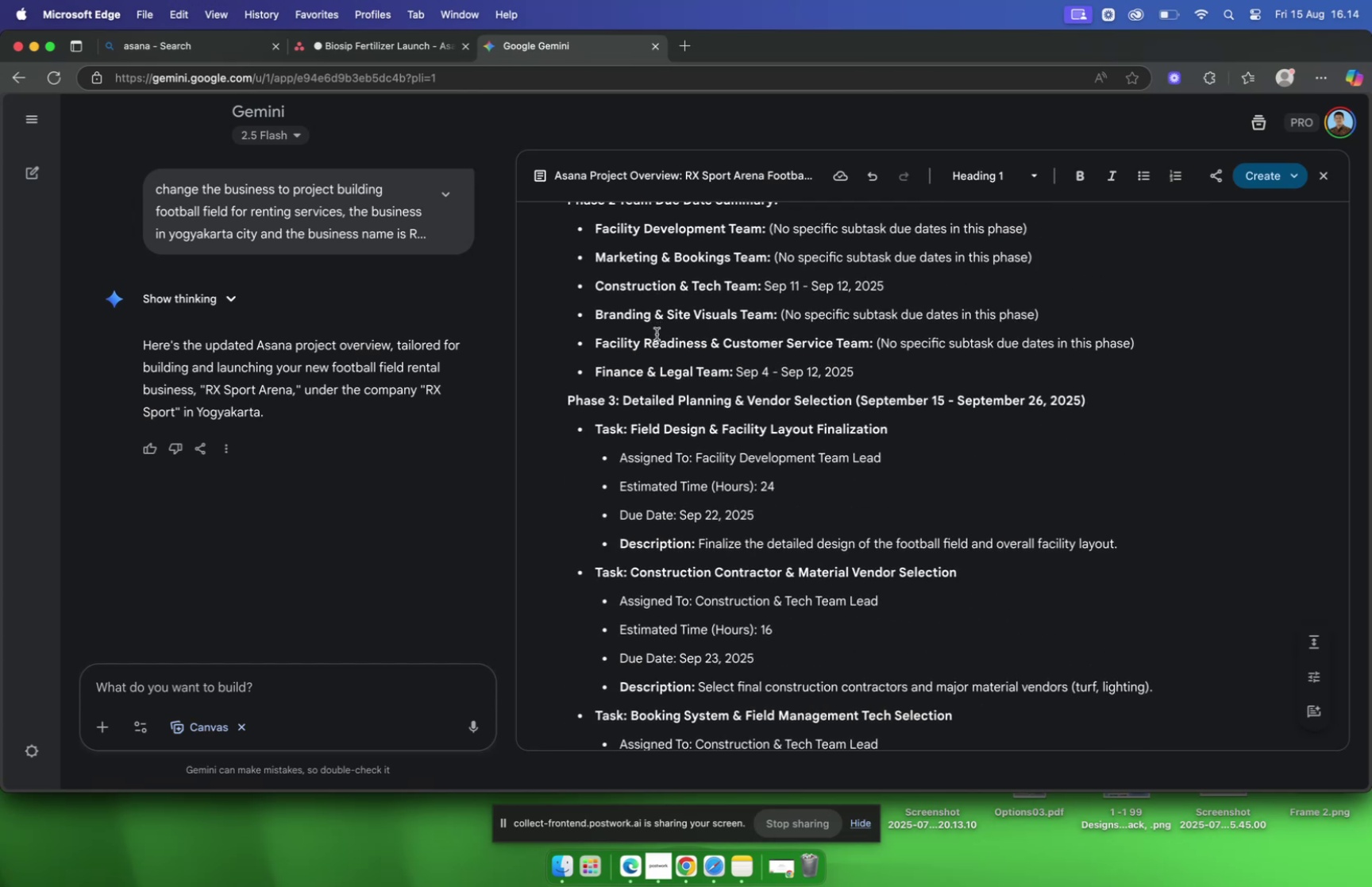 
scroll: coordinate [657, 336], scroll_direction: up, amount: 25.0
 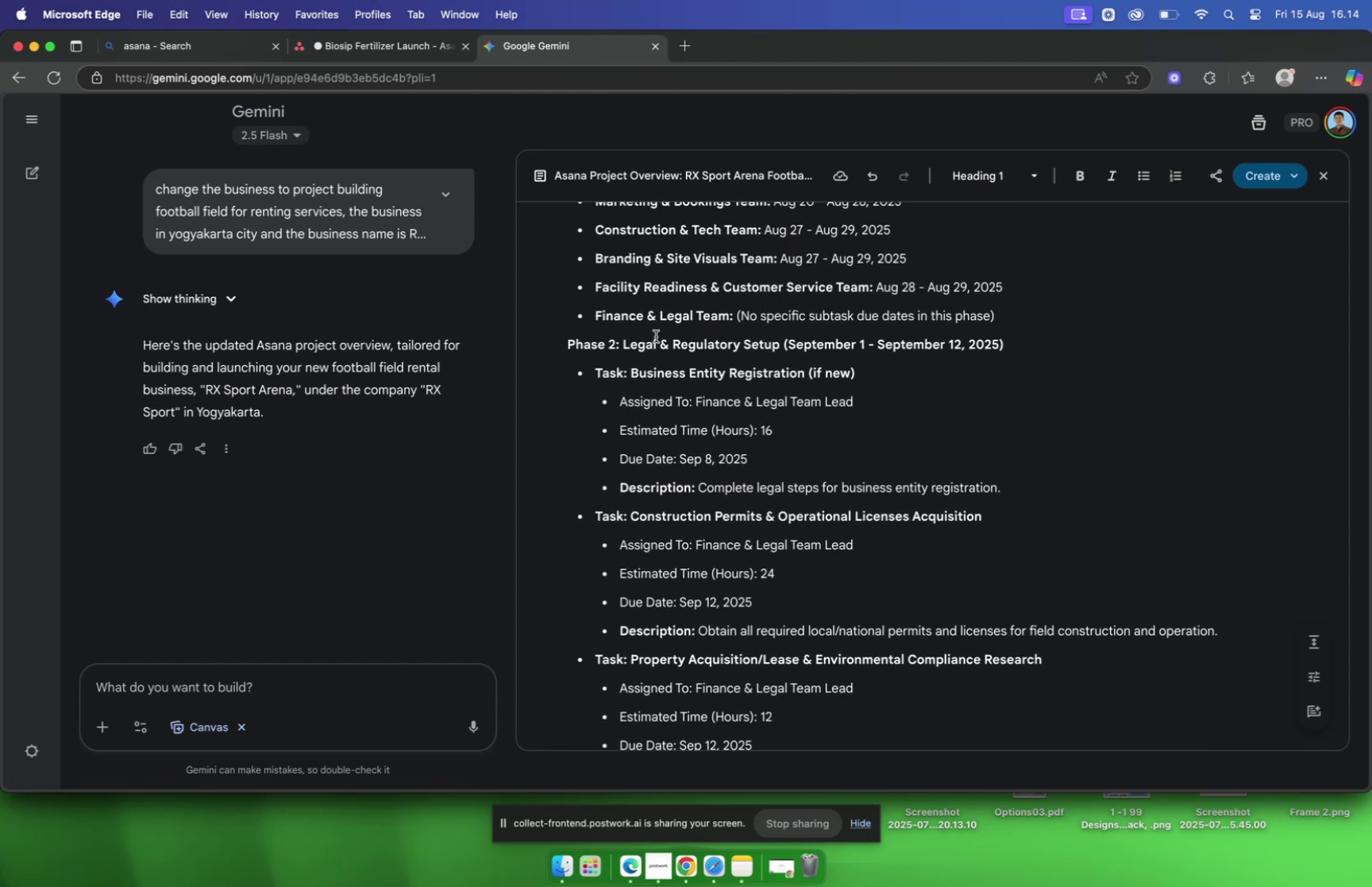 
scroll: coordinate [656, 335], scroll_direction: up, amount: 36.0
 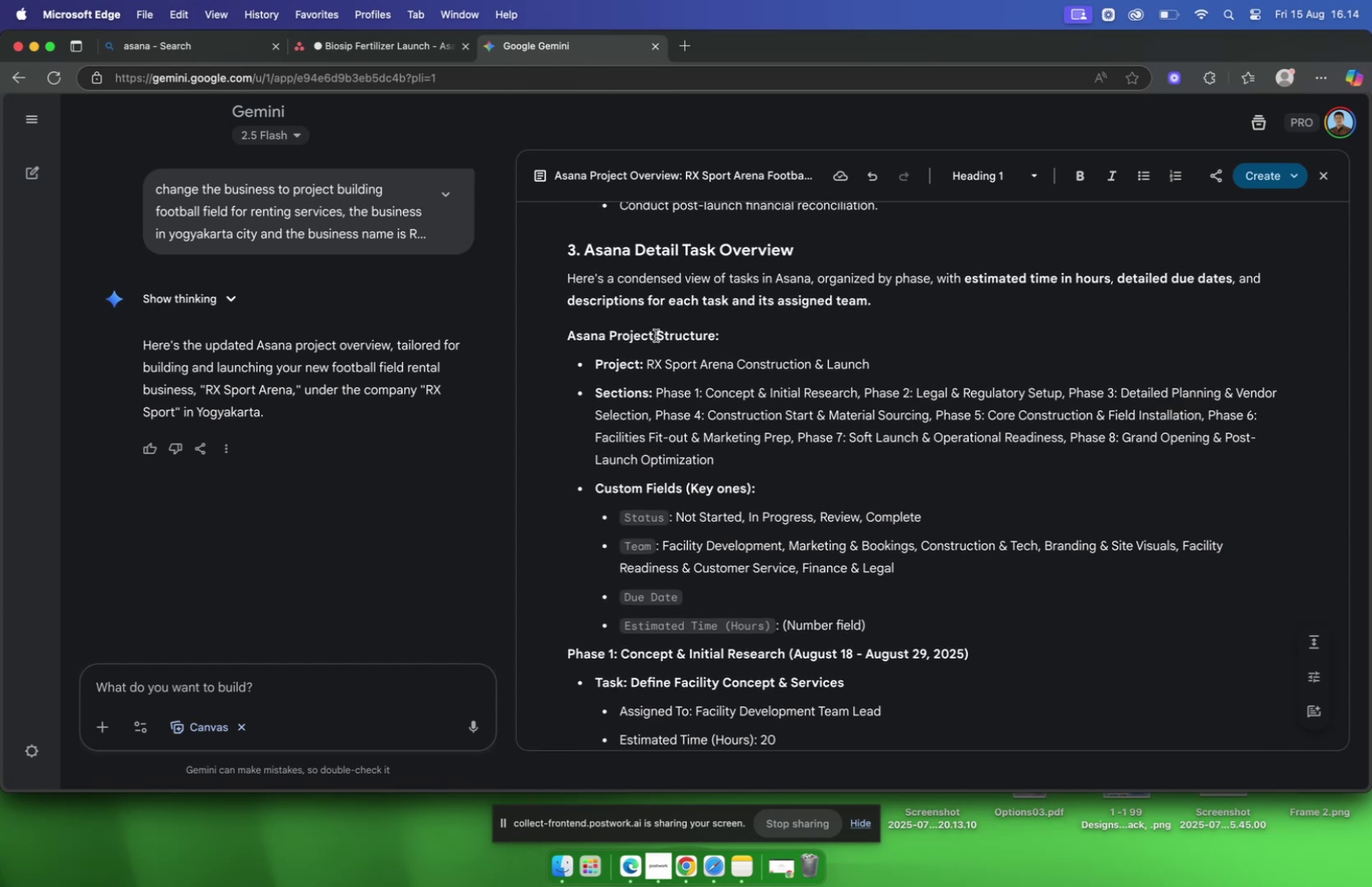 
wait(7.51)
 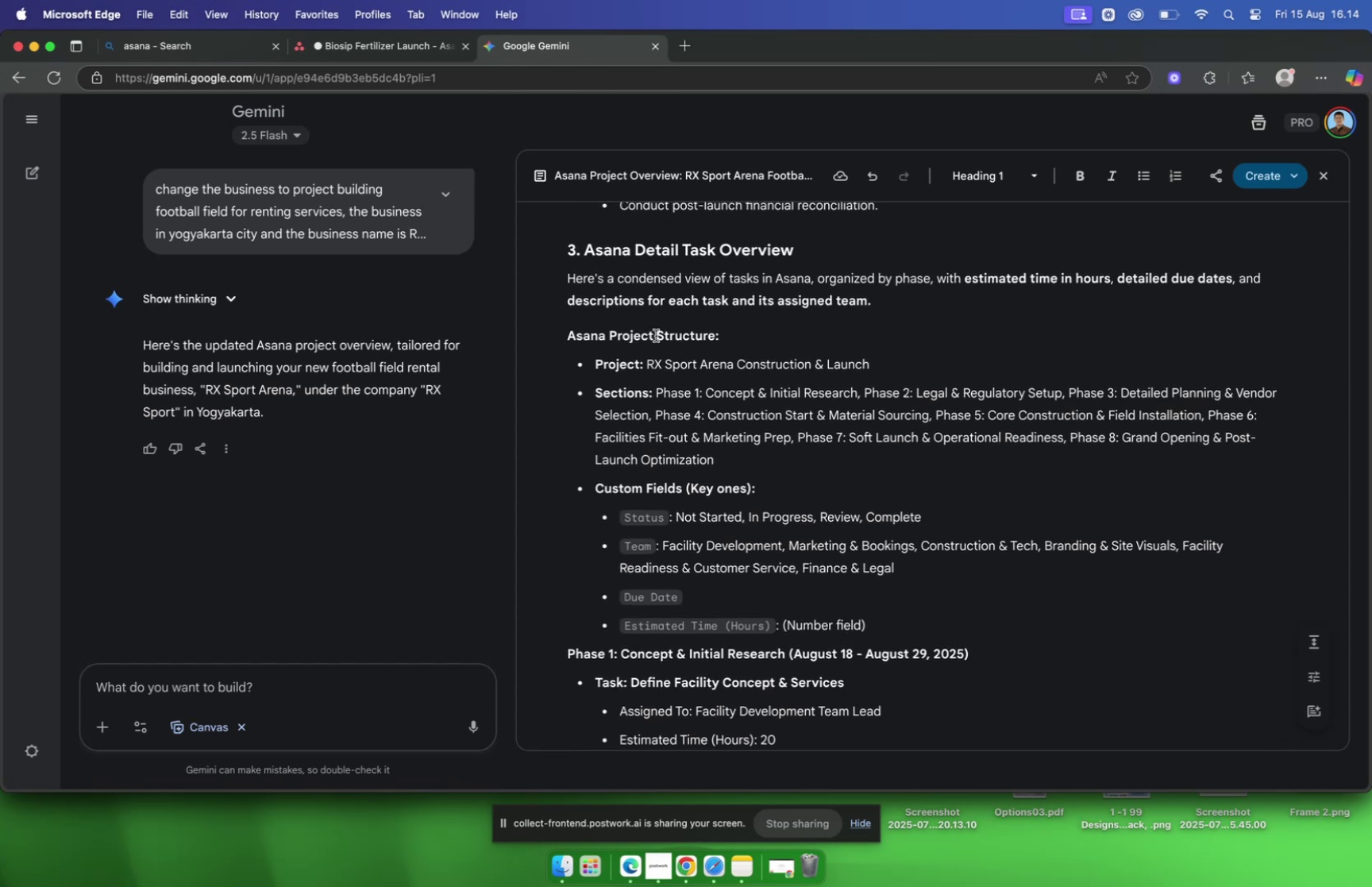 
scroll: coordinate [656, 335], scroll_direction: down, amount: 4.0
 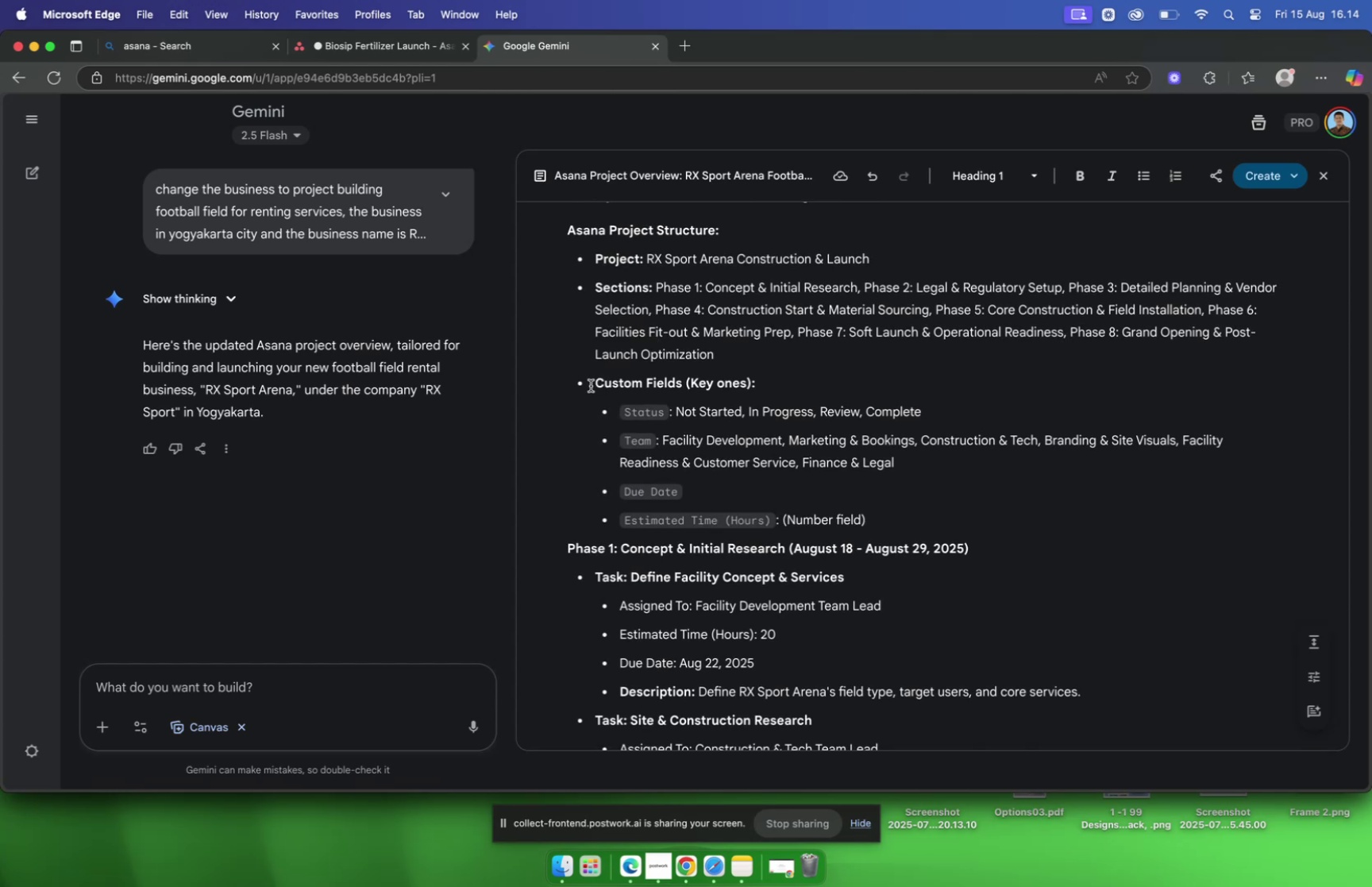 
scroll: coordinate [612, 330], scroll_direction: up, amount: 2.0
 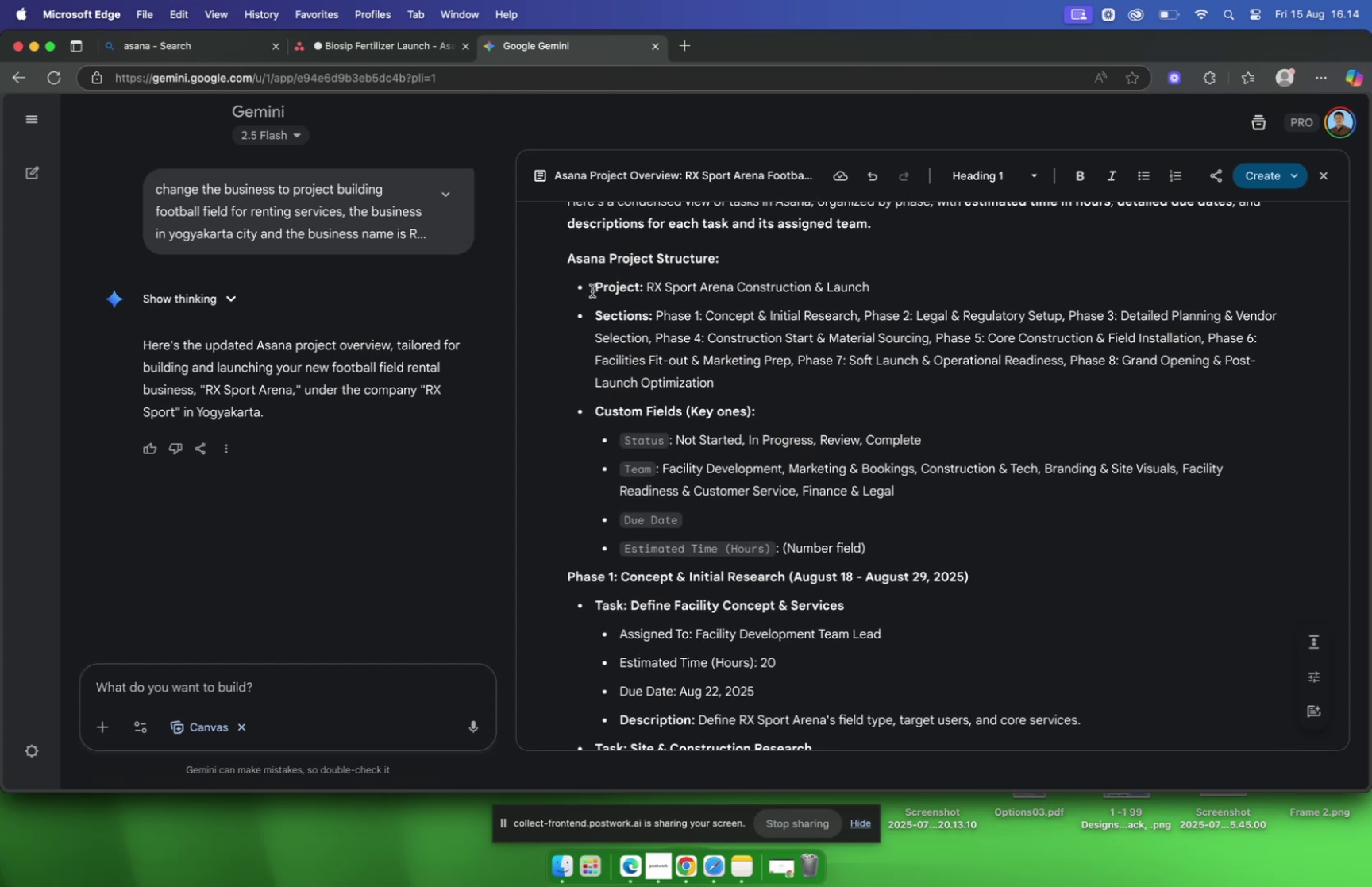 
left_click_drag(start_coordinate=[592, 290], to_coordinate=[878, 287])
 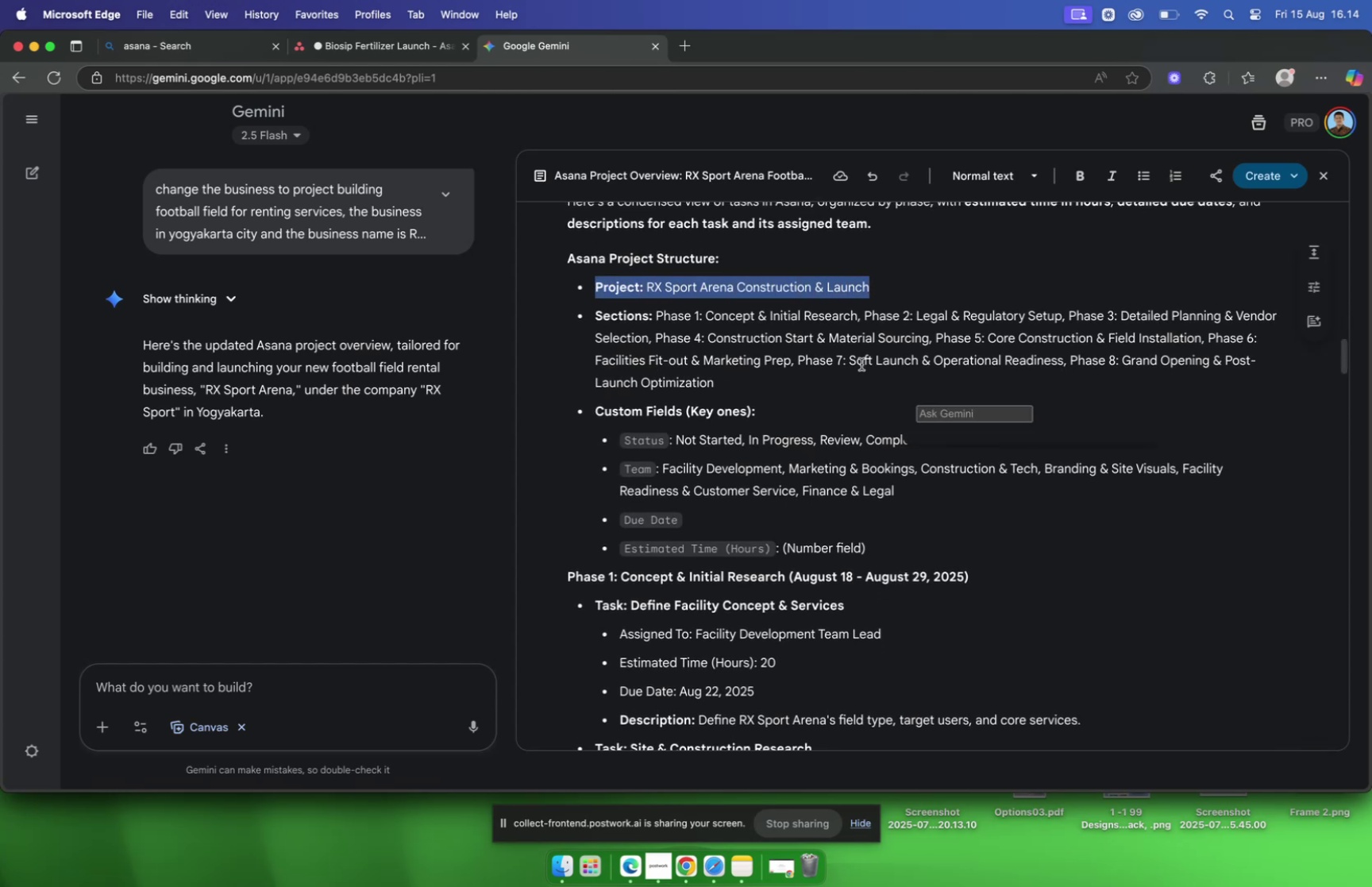 
scroll: coordinate [858, 368], scroll_direction: down, amount: 214.0
 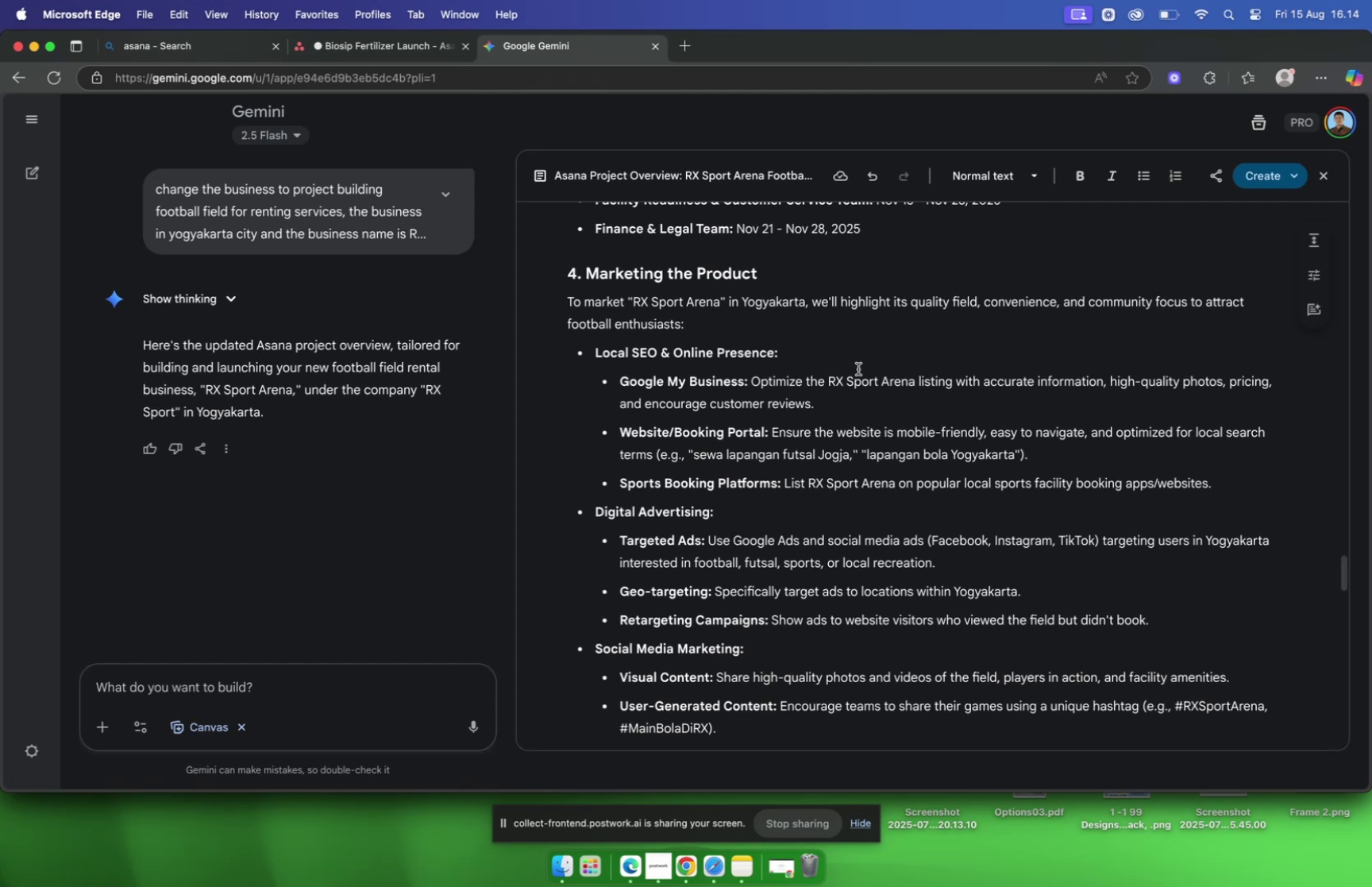 
scroll: coordinate [858, 369], scroll_direction: up, amount: 23.0
 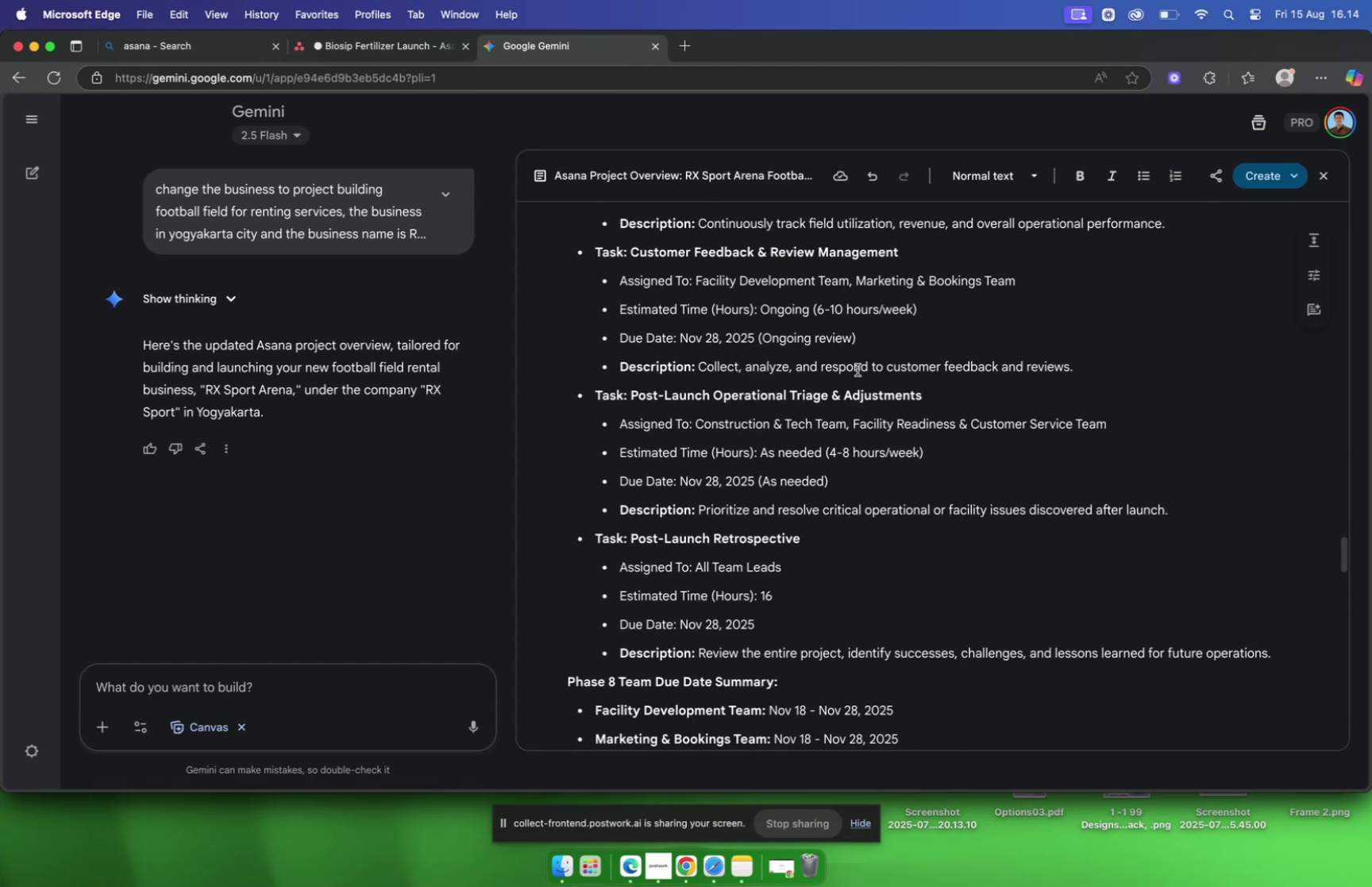 
wait(11.35)
 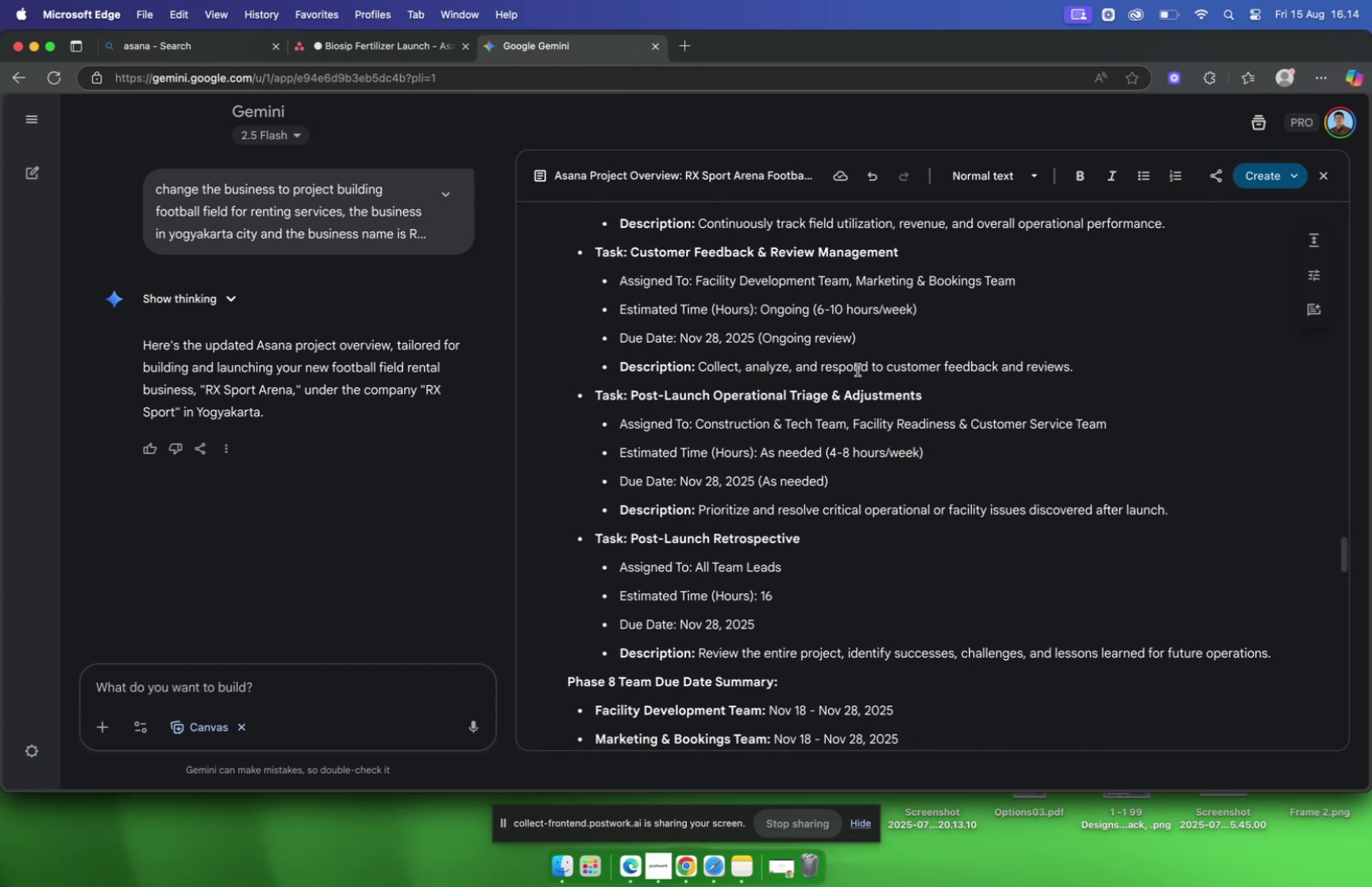 
scroll: coordinate [857, 371], scroll_direction: down, amount: 3.0
 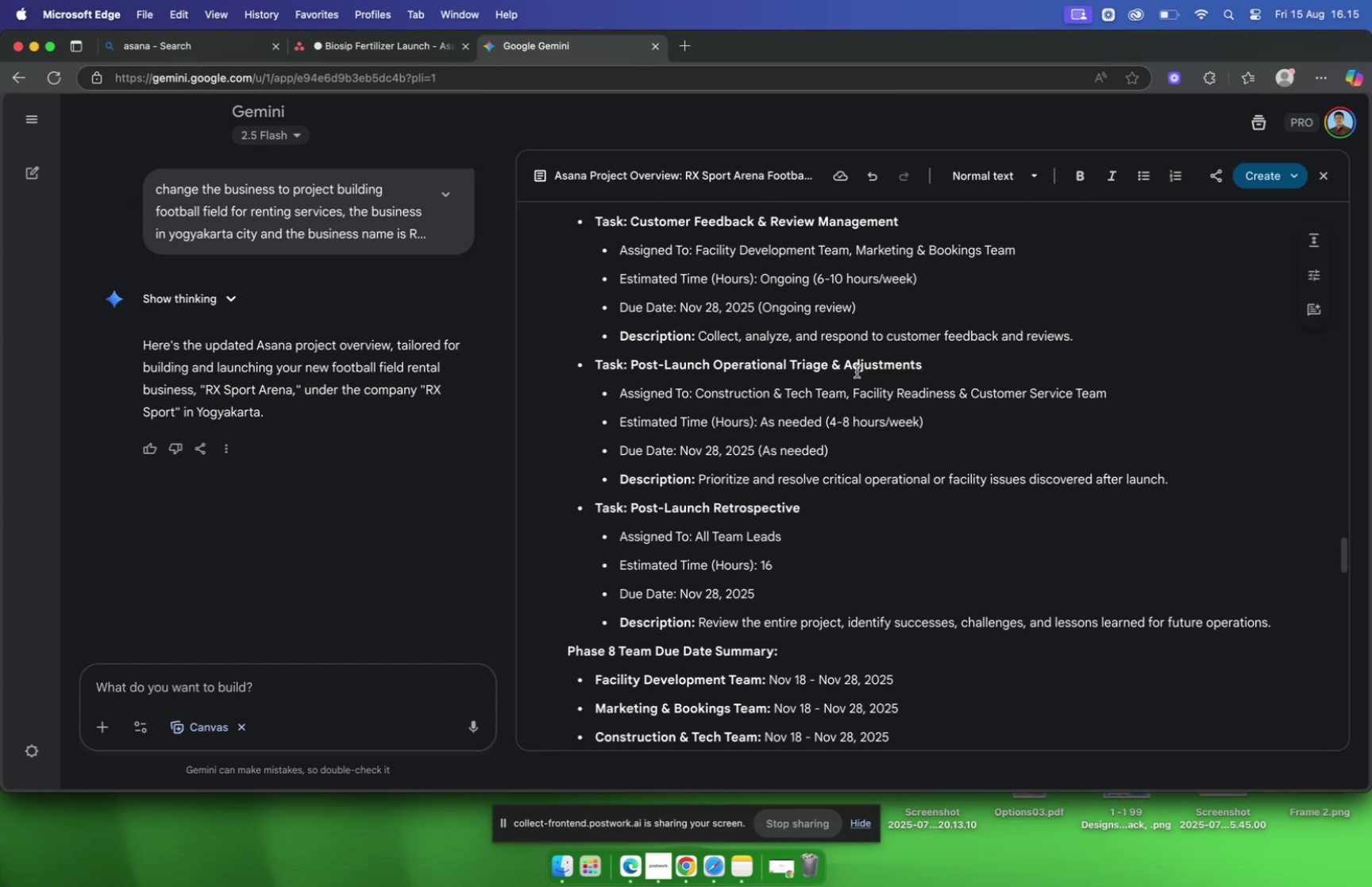 
wait(7.16)
 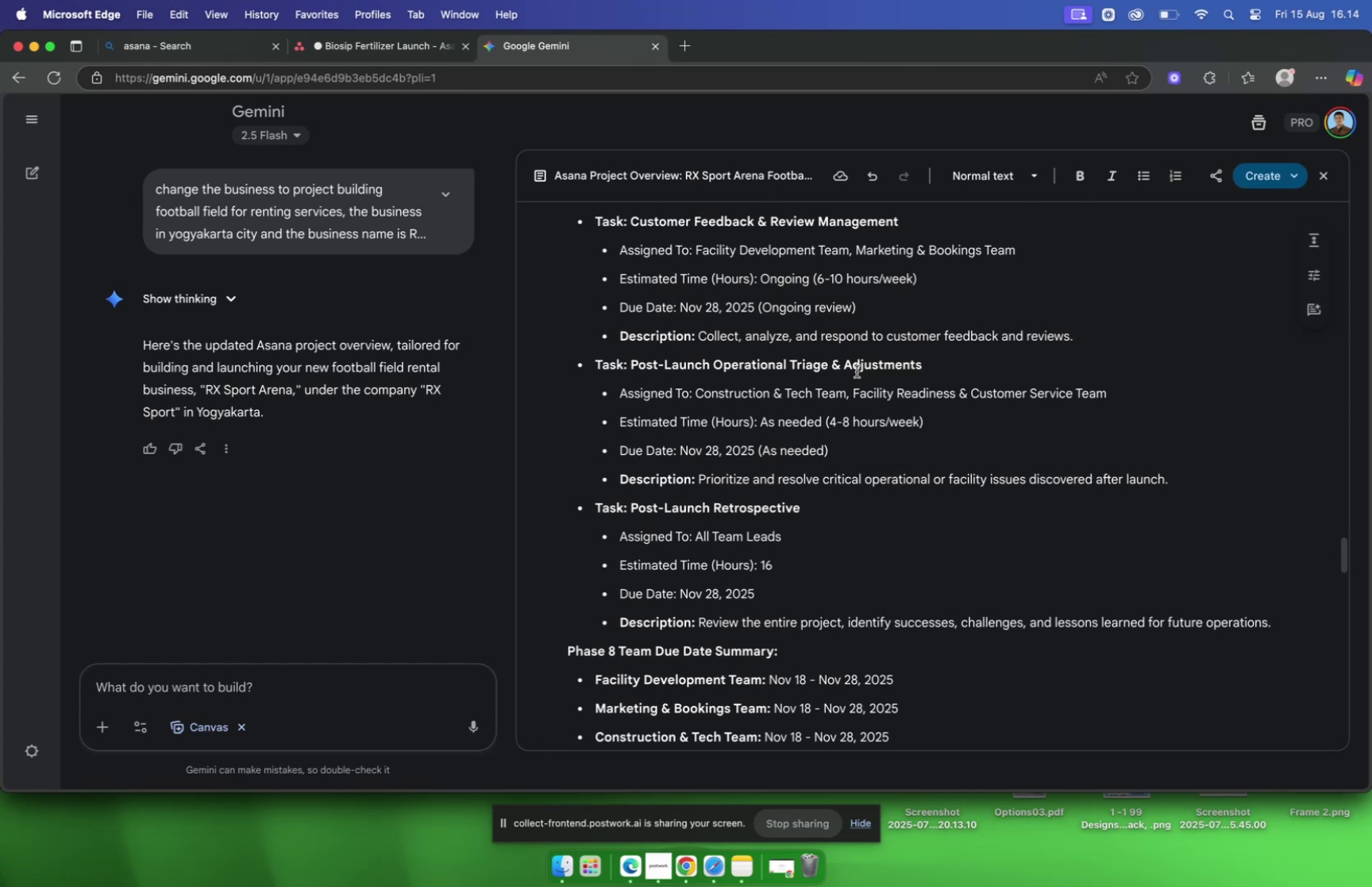 
scroll: coordinate [856, 371], scroll_direction: up, amount: 75.0
 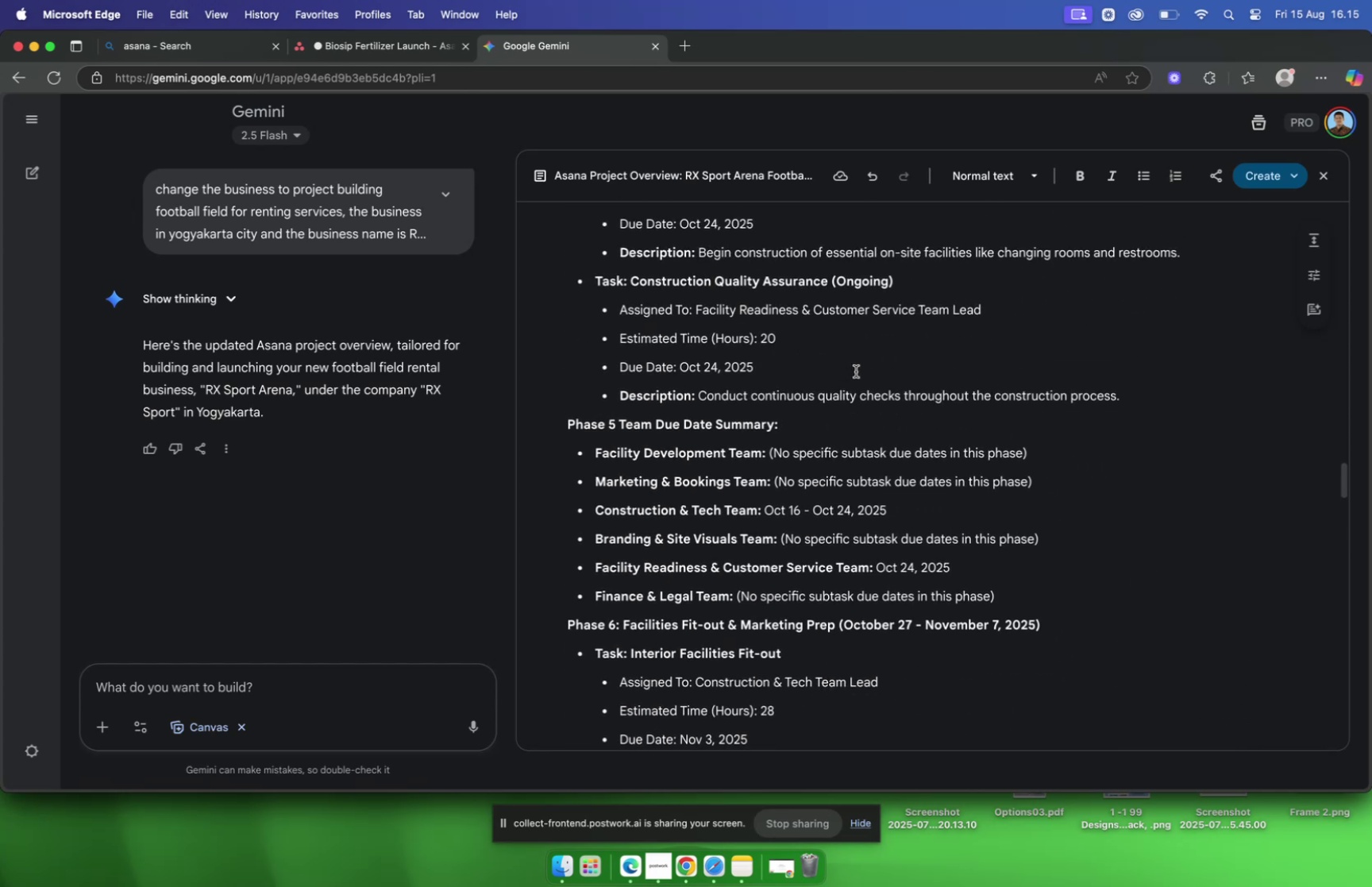 
scroll: coordinate [861, 368], scroll_direction: down, amount: 198.0
 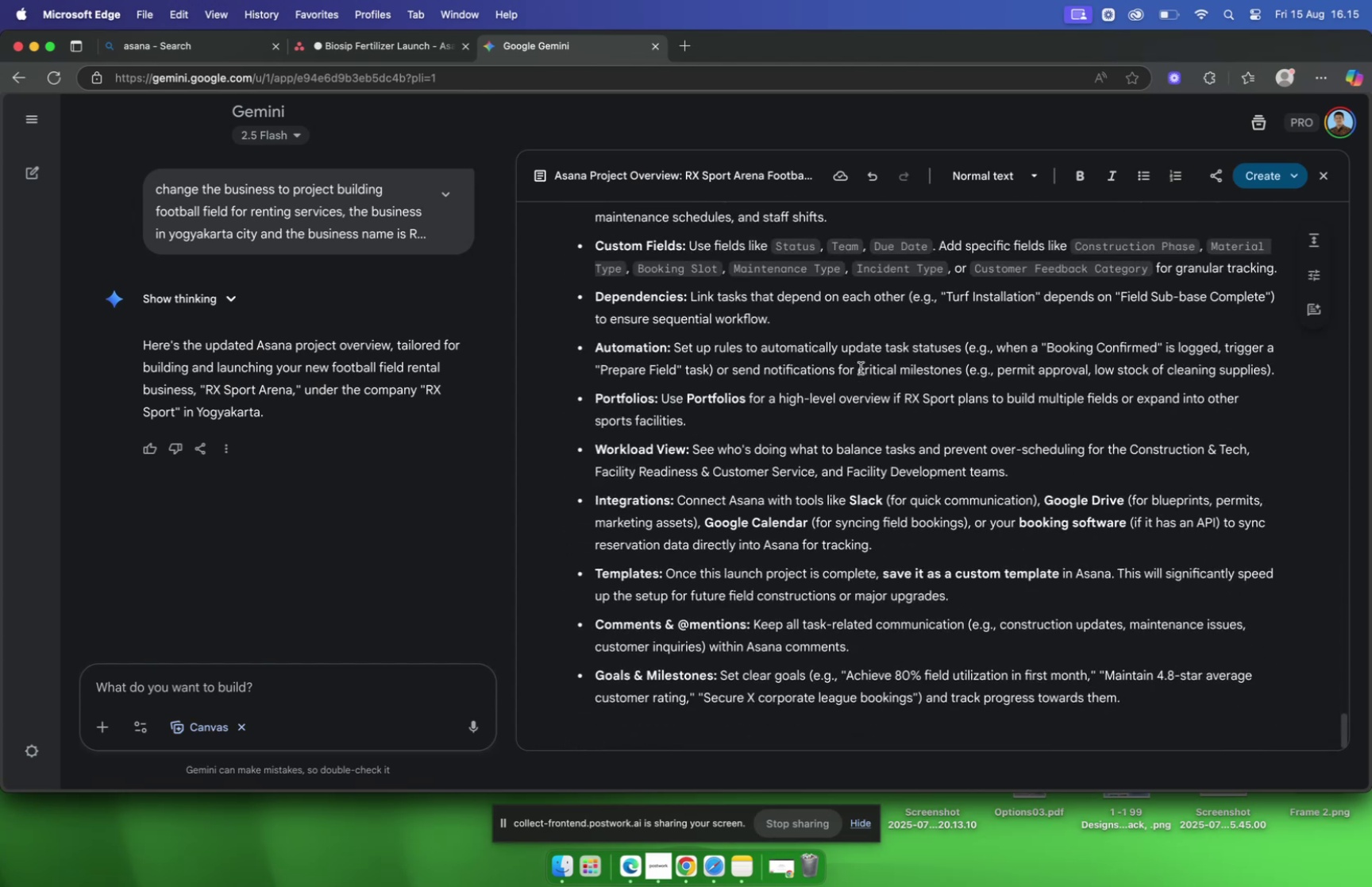 
scroll: coordinate [845, 337], scroll_direction: up, amount: 248.0
 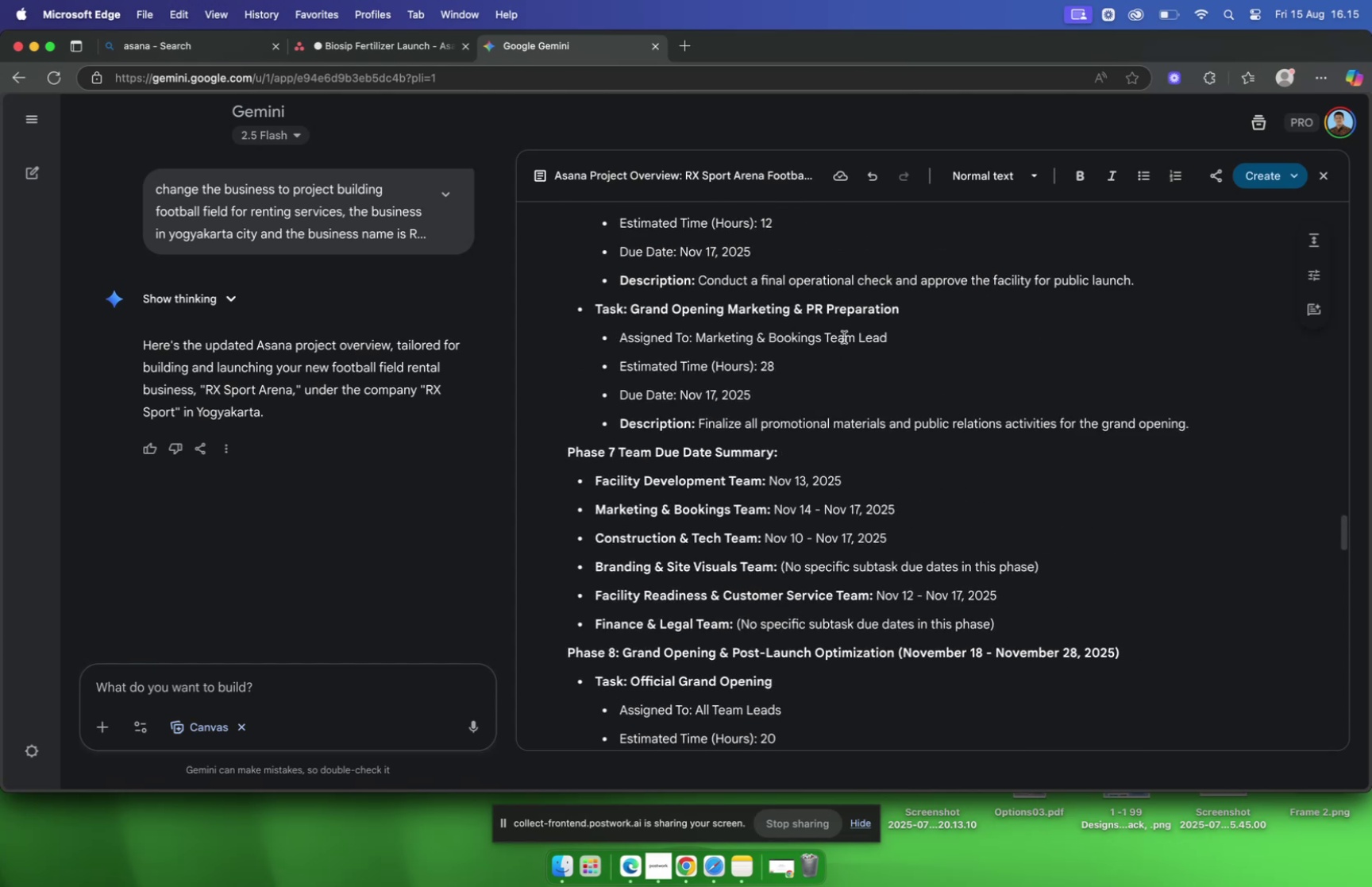 
scroll: coordinate [843, 337], scroll_direction: up, amount: 127.0
 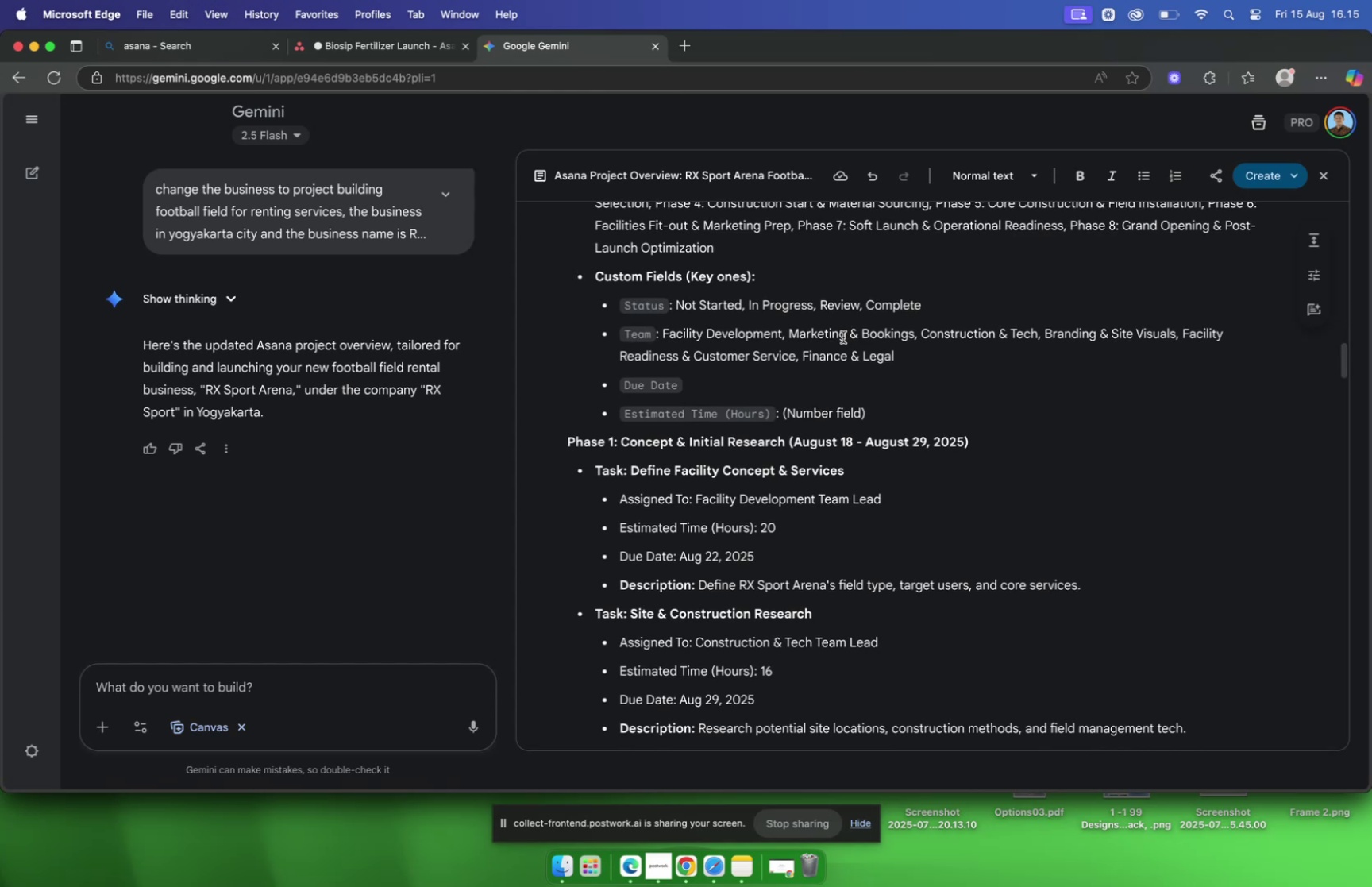 
scroll: coordinate [843, 337], scroll_direction: down, amount: 2.0
 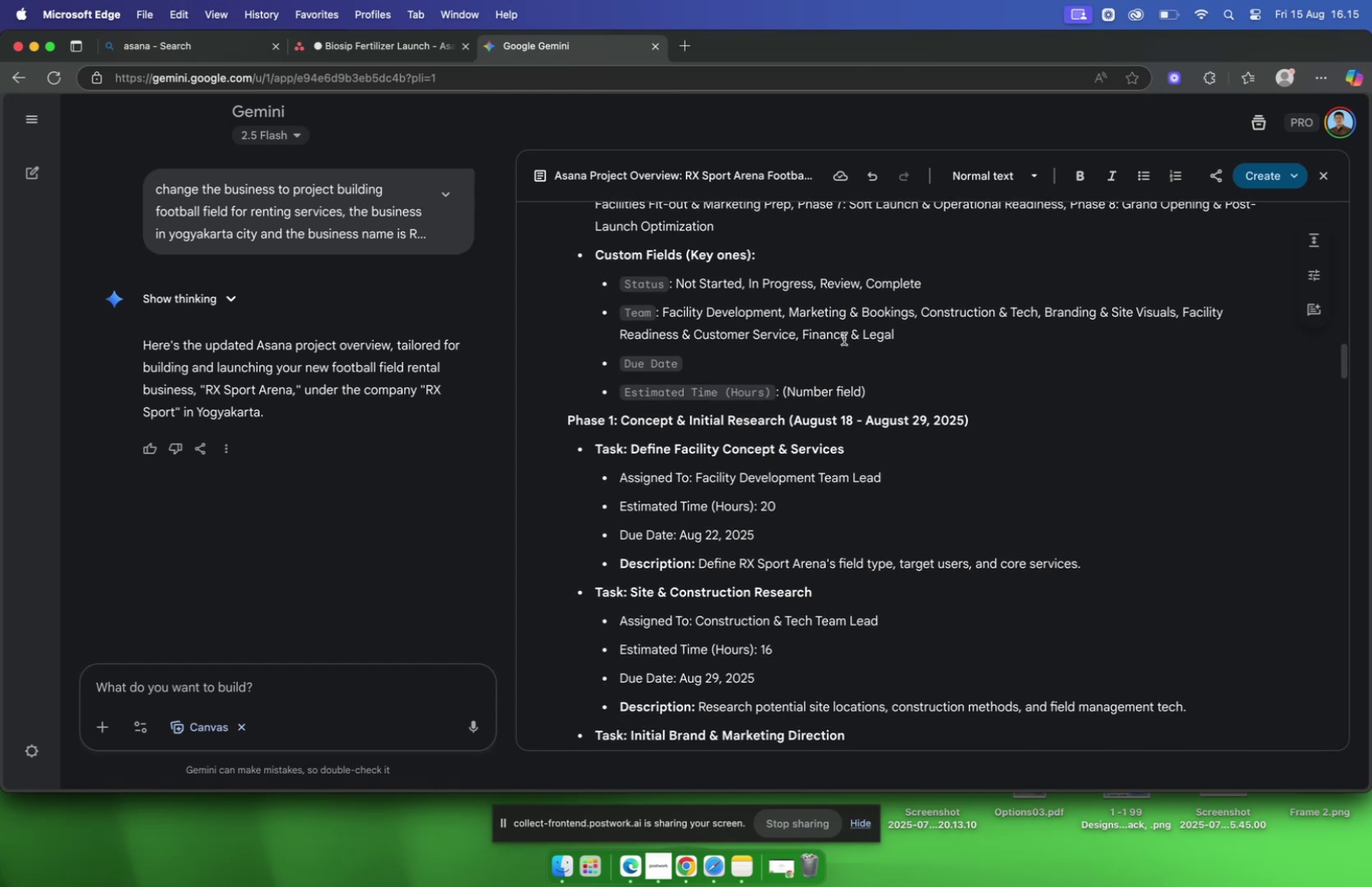 
wait(7.91)
 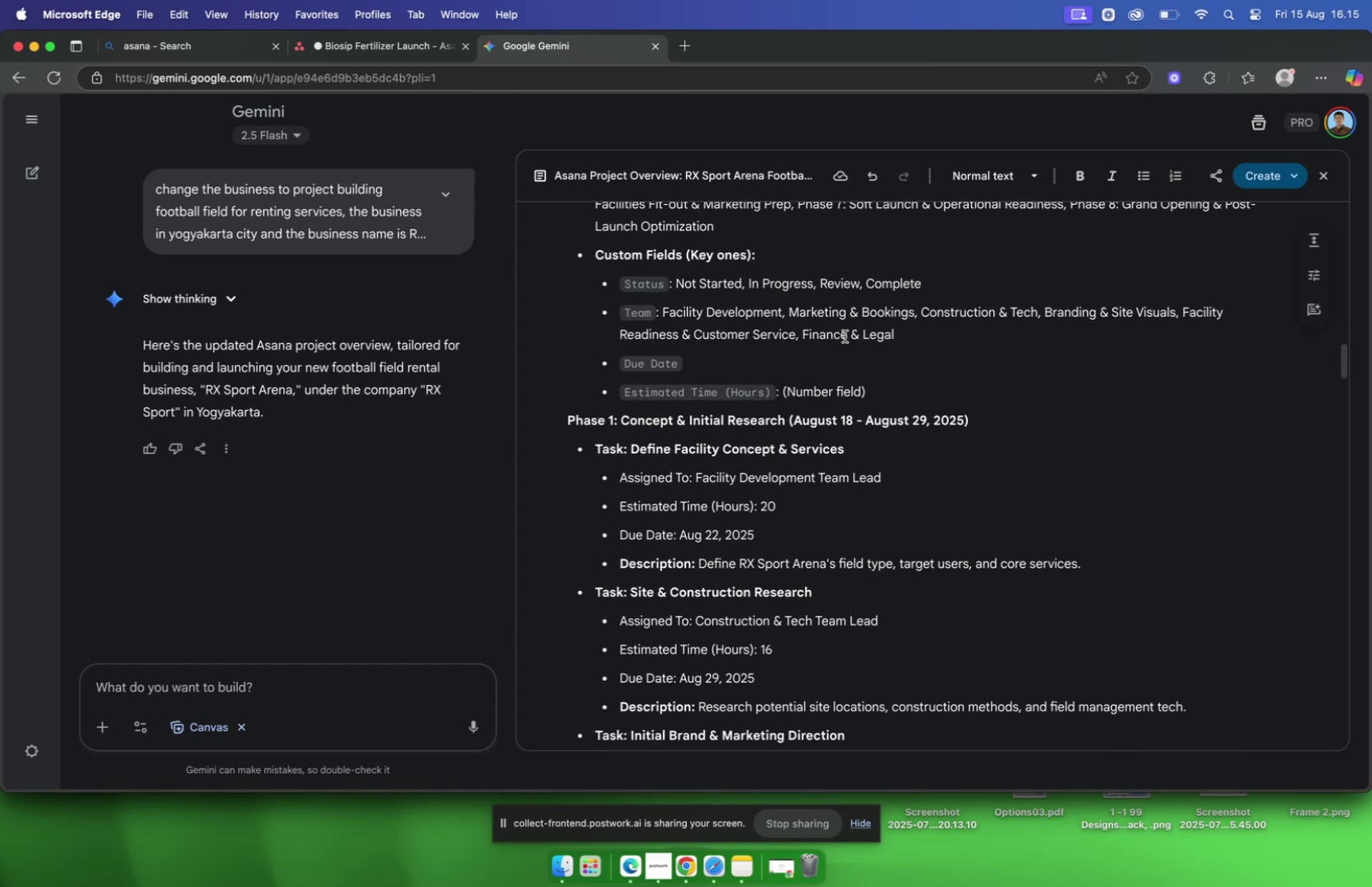 
scroll: coordinate [844, 337], scroll_direction: down, amount: 3.0
 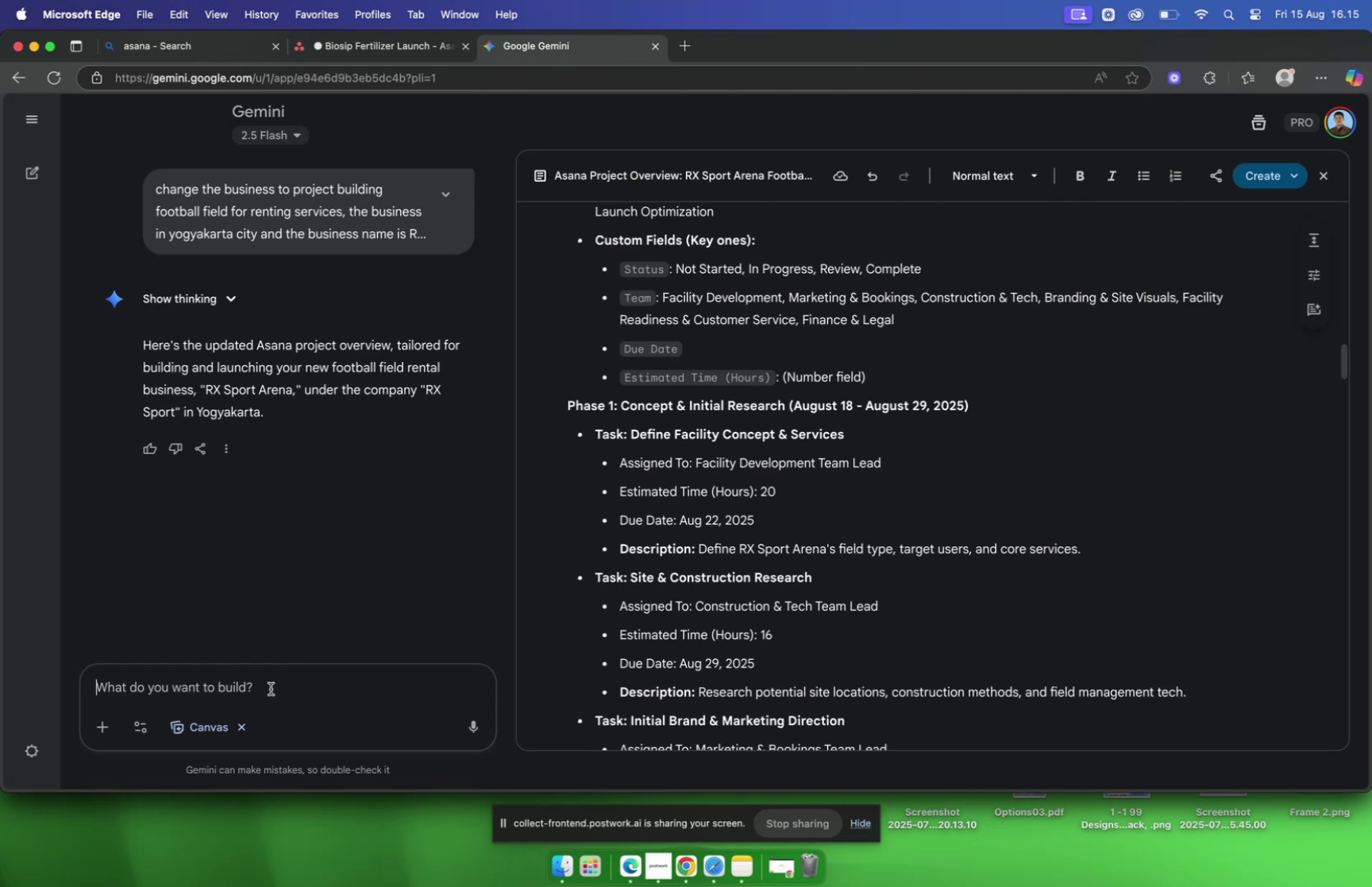 
type(add subtask in every single task)
 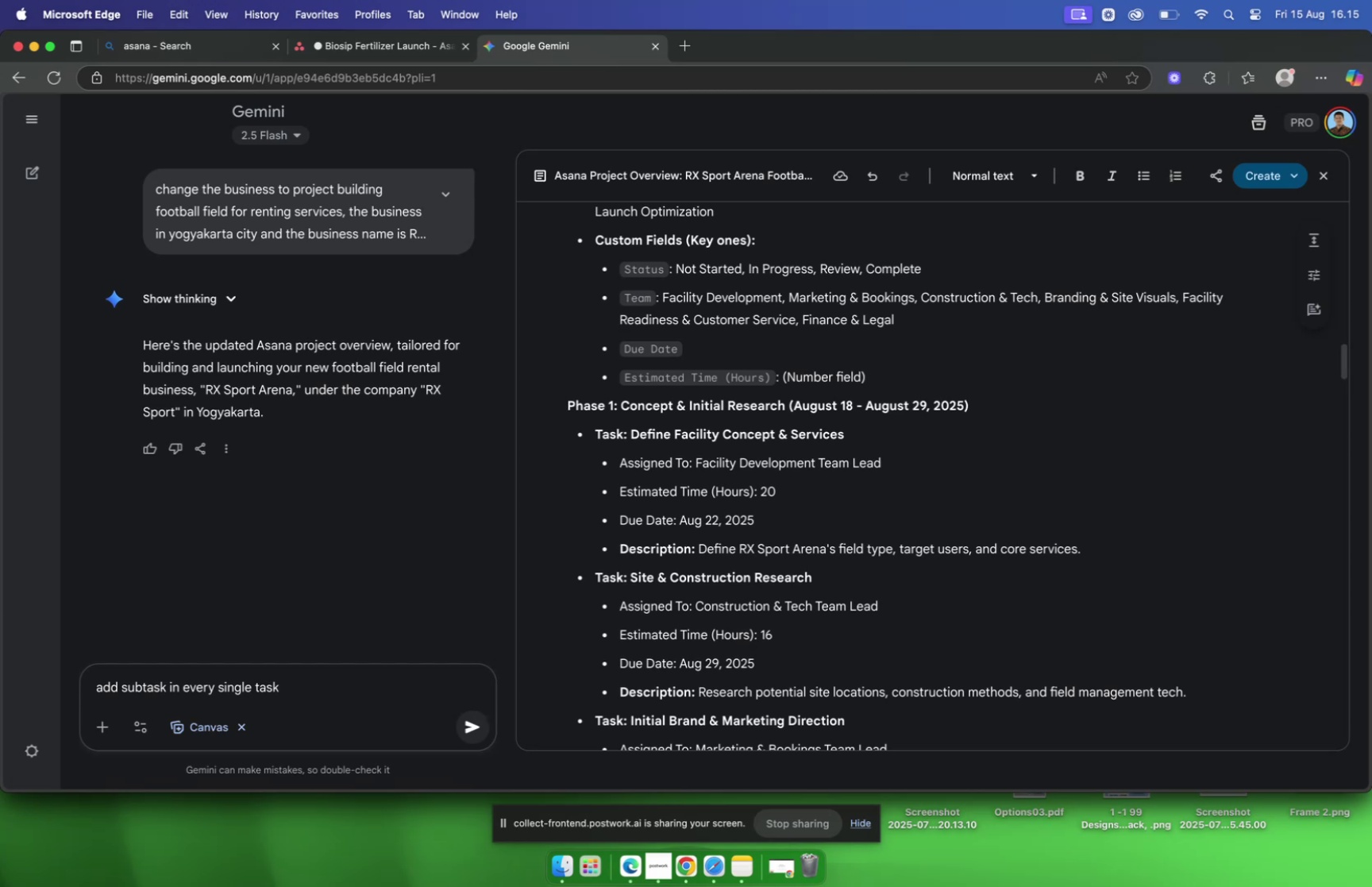 
key(Enter)
 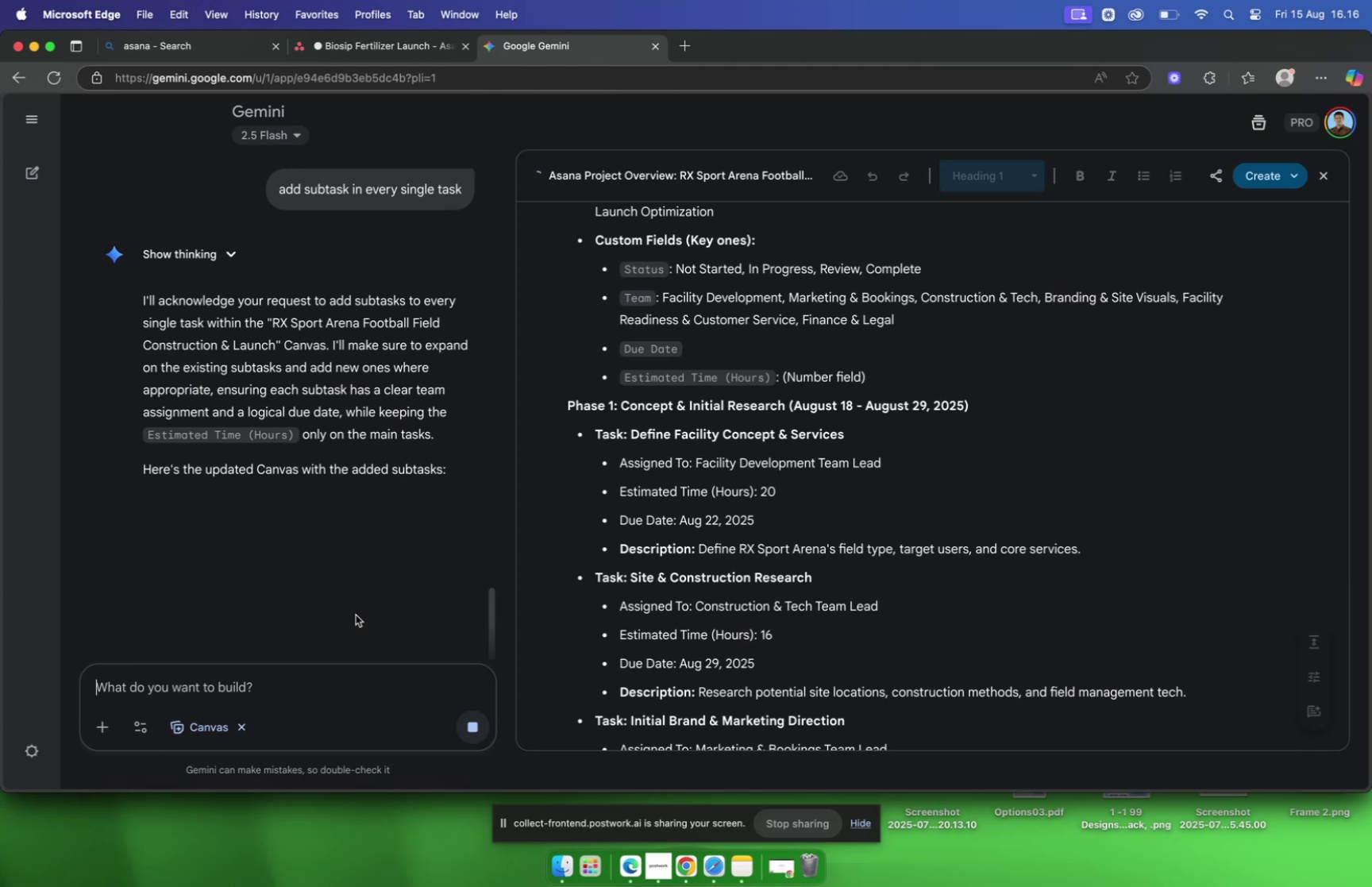 
wait(18.46)
 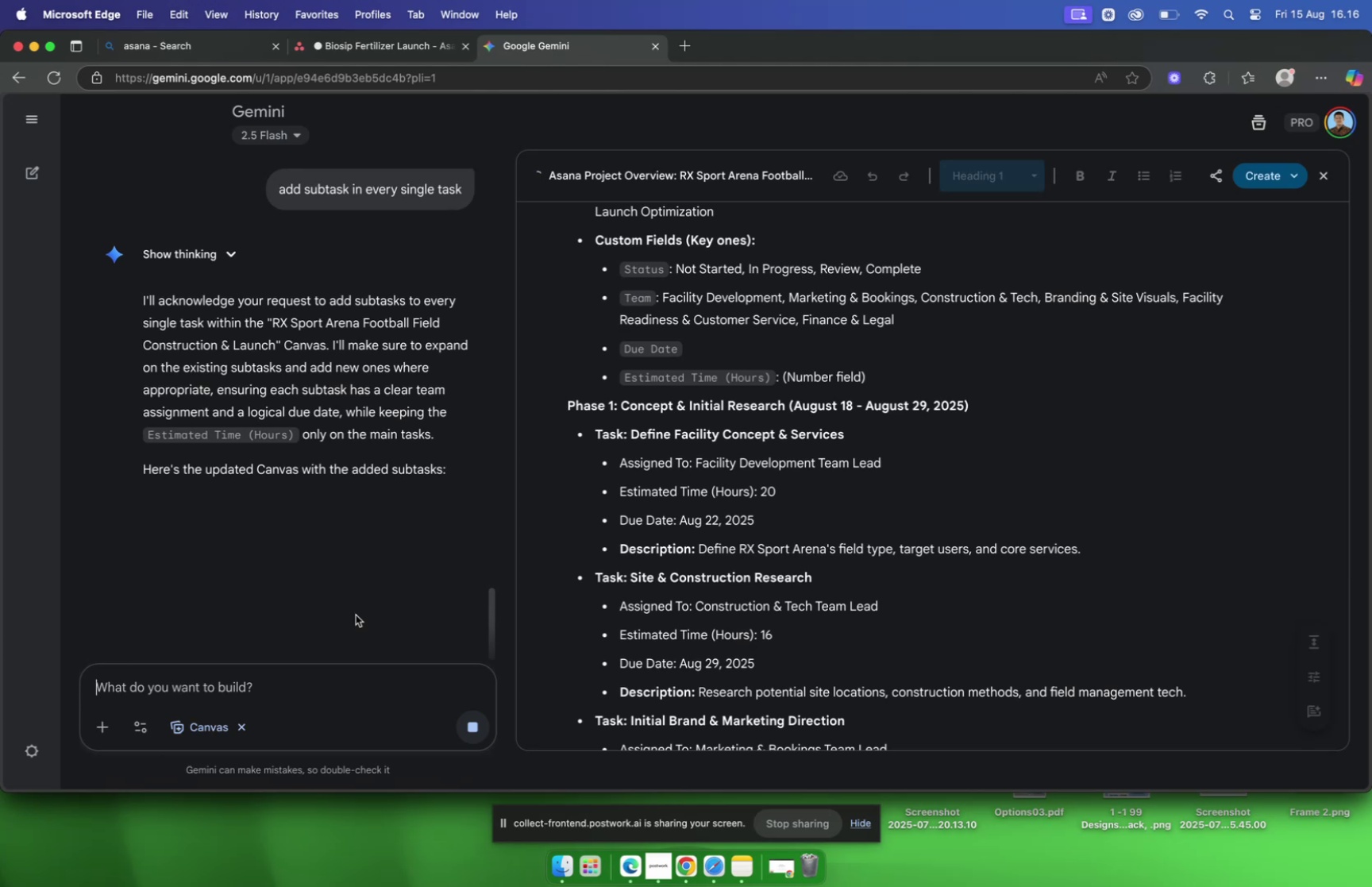 
scroll: coordinate [818, 577], scroll_direction: down, amount: 12.0
 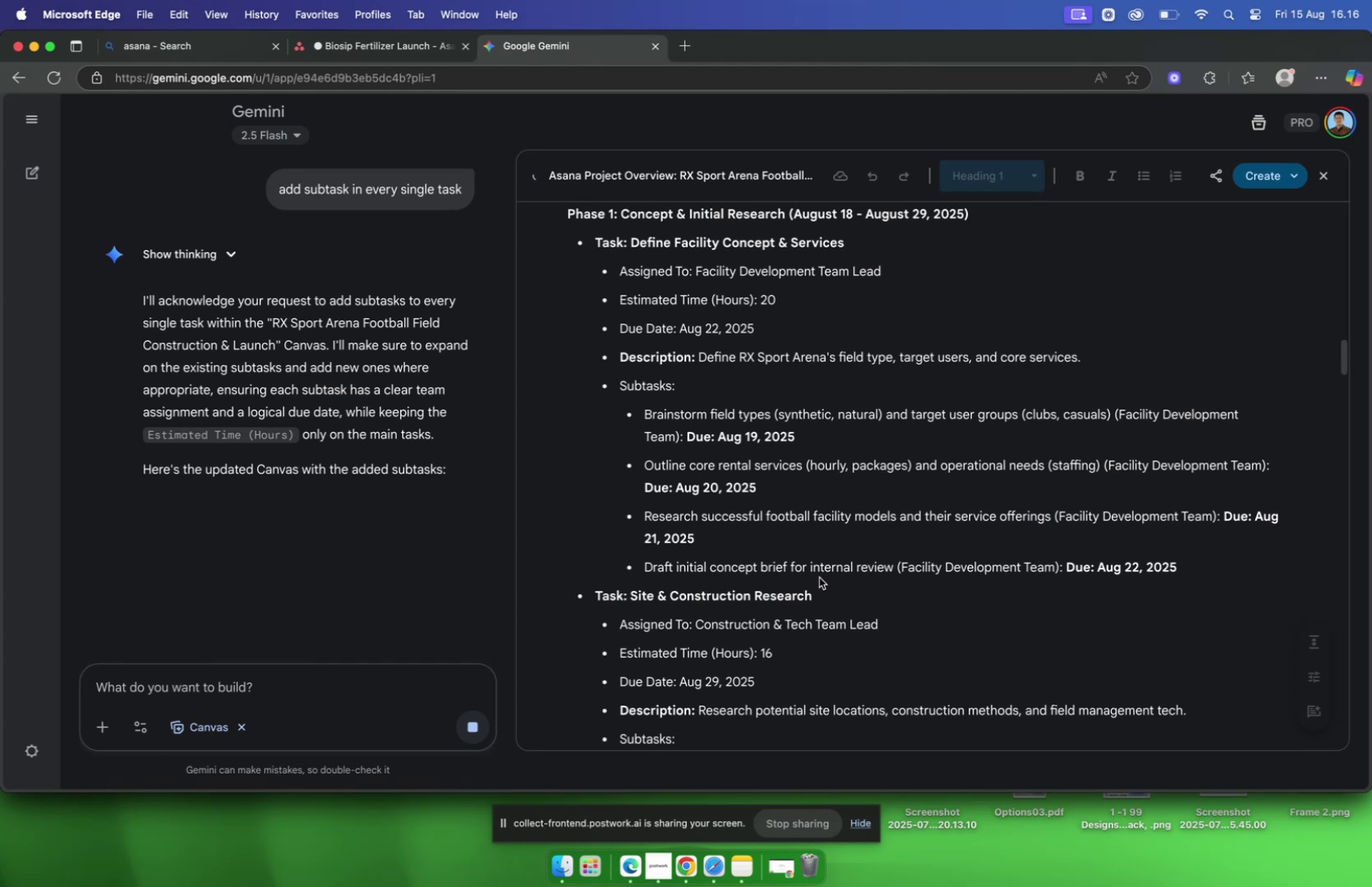 
scroll: coordinate [819, 577], scroll_direction: up, amount: 1.0
 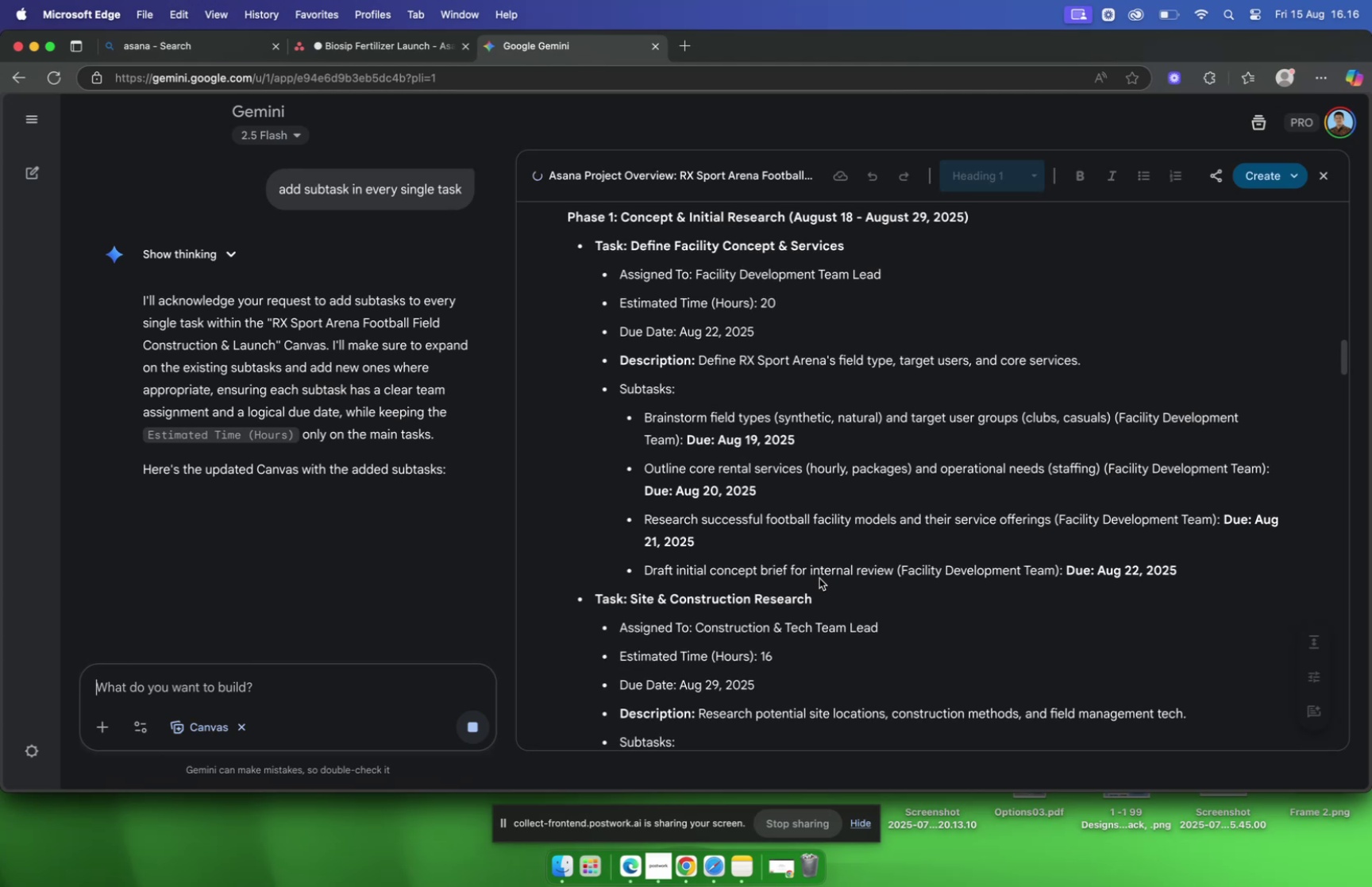 
wait(8.3)
 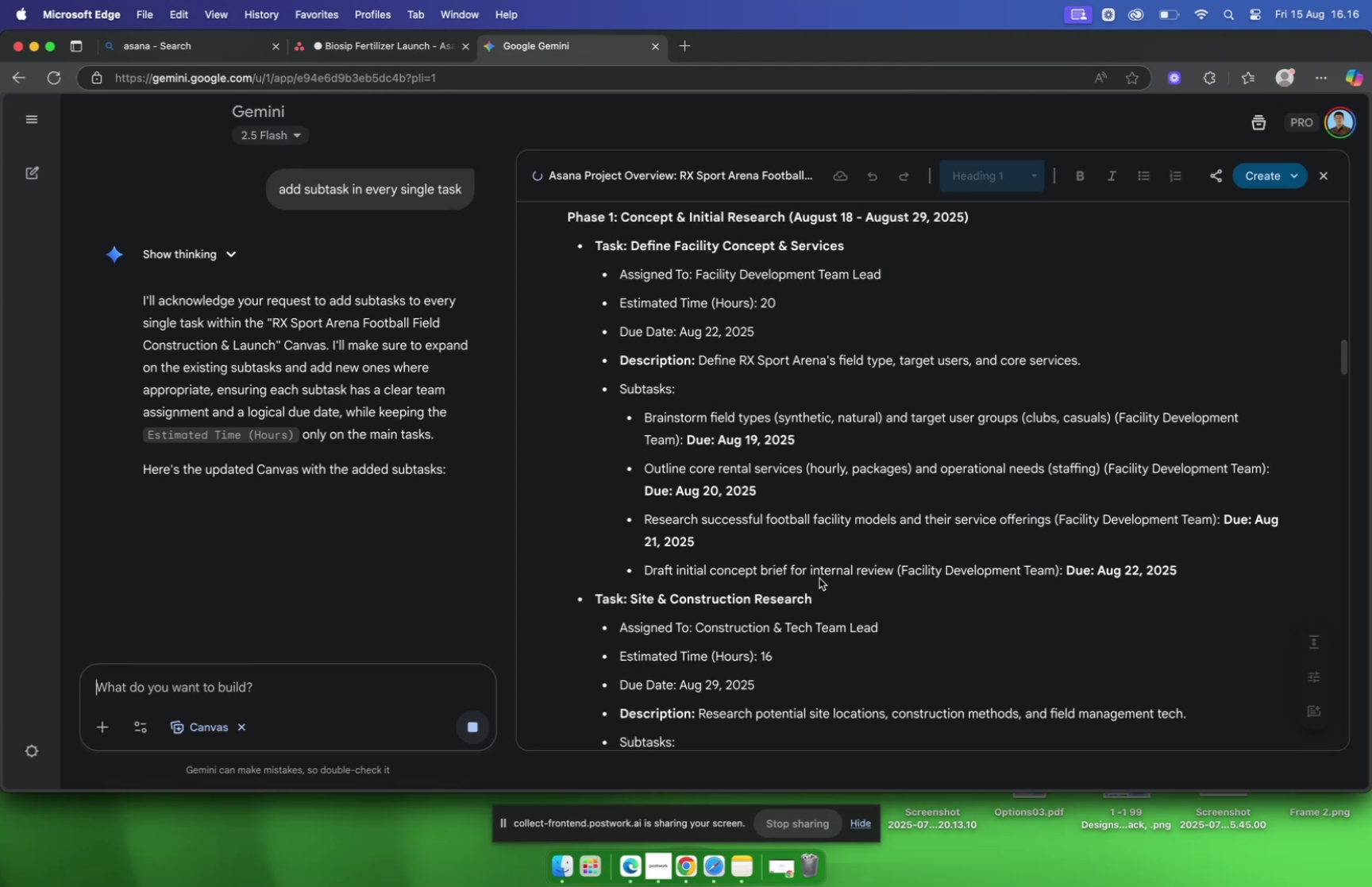 
scroll: coordinate [807, 579], scroll_direction: up, amount: 2.0
 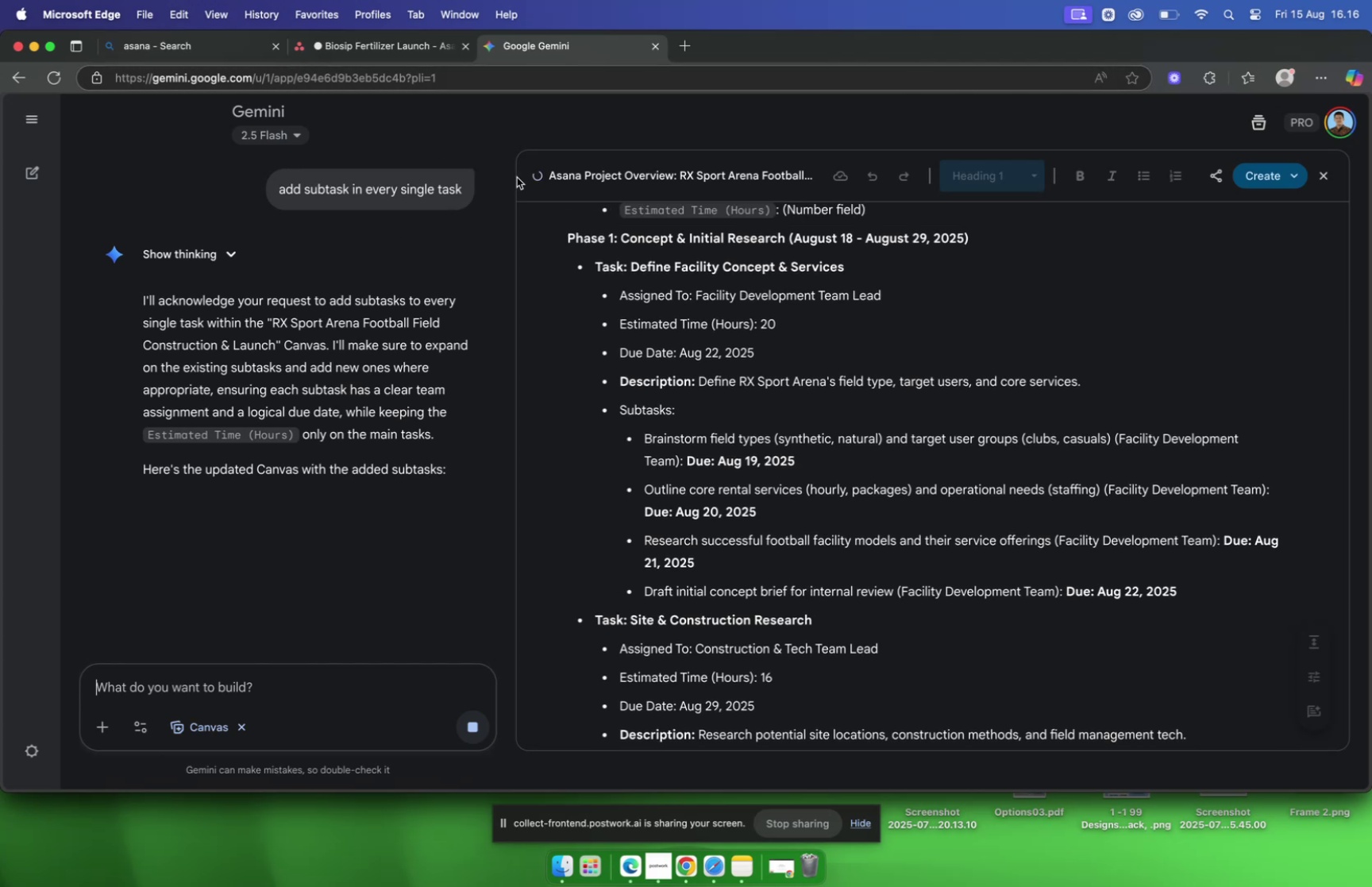 
wait(6.37)
 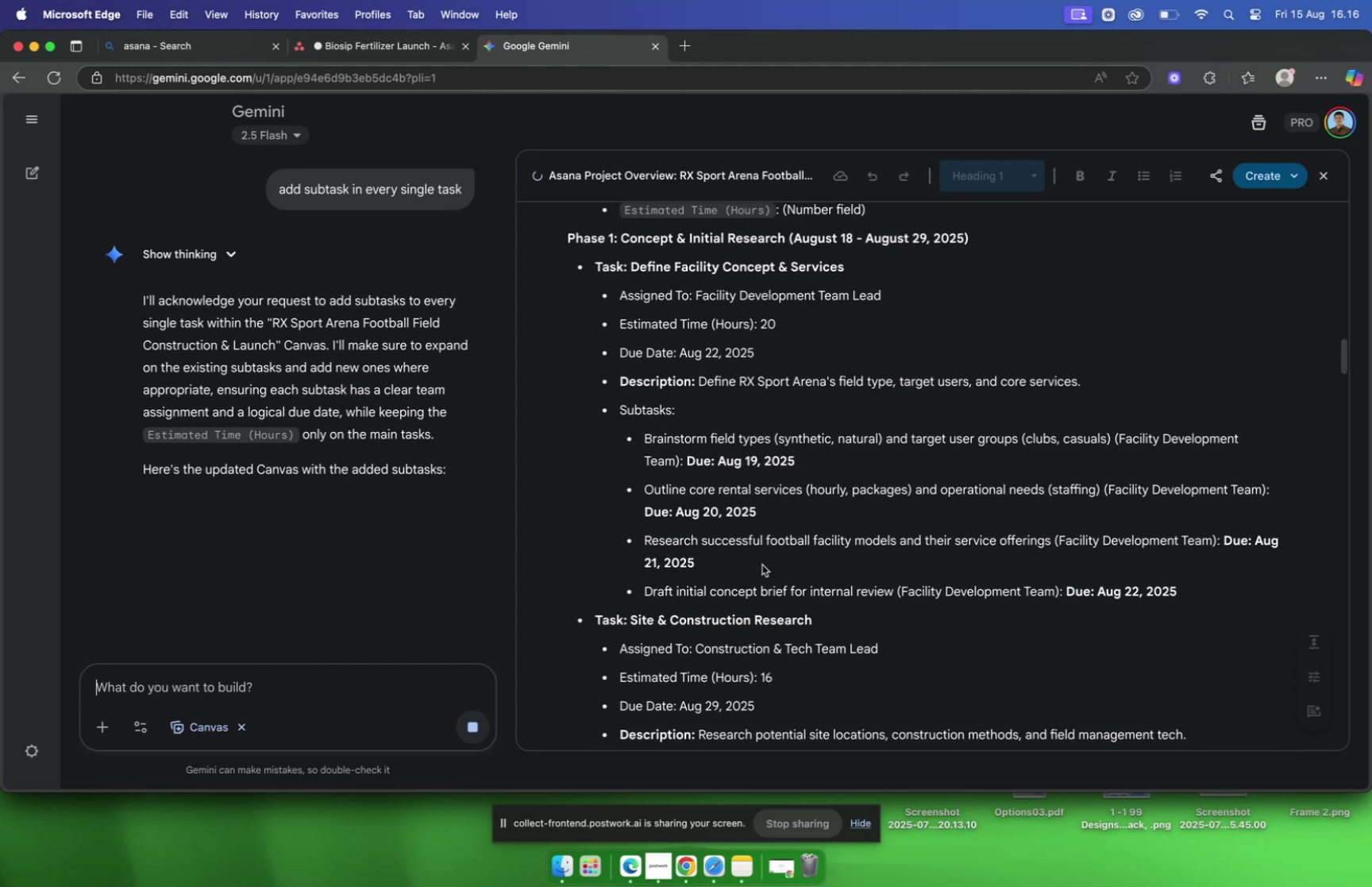 
scroll: coordinate [935, 429], scroll_direction: down, amount: 4.0
 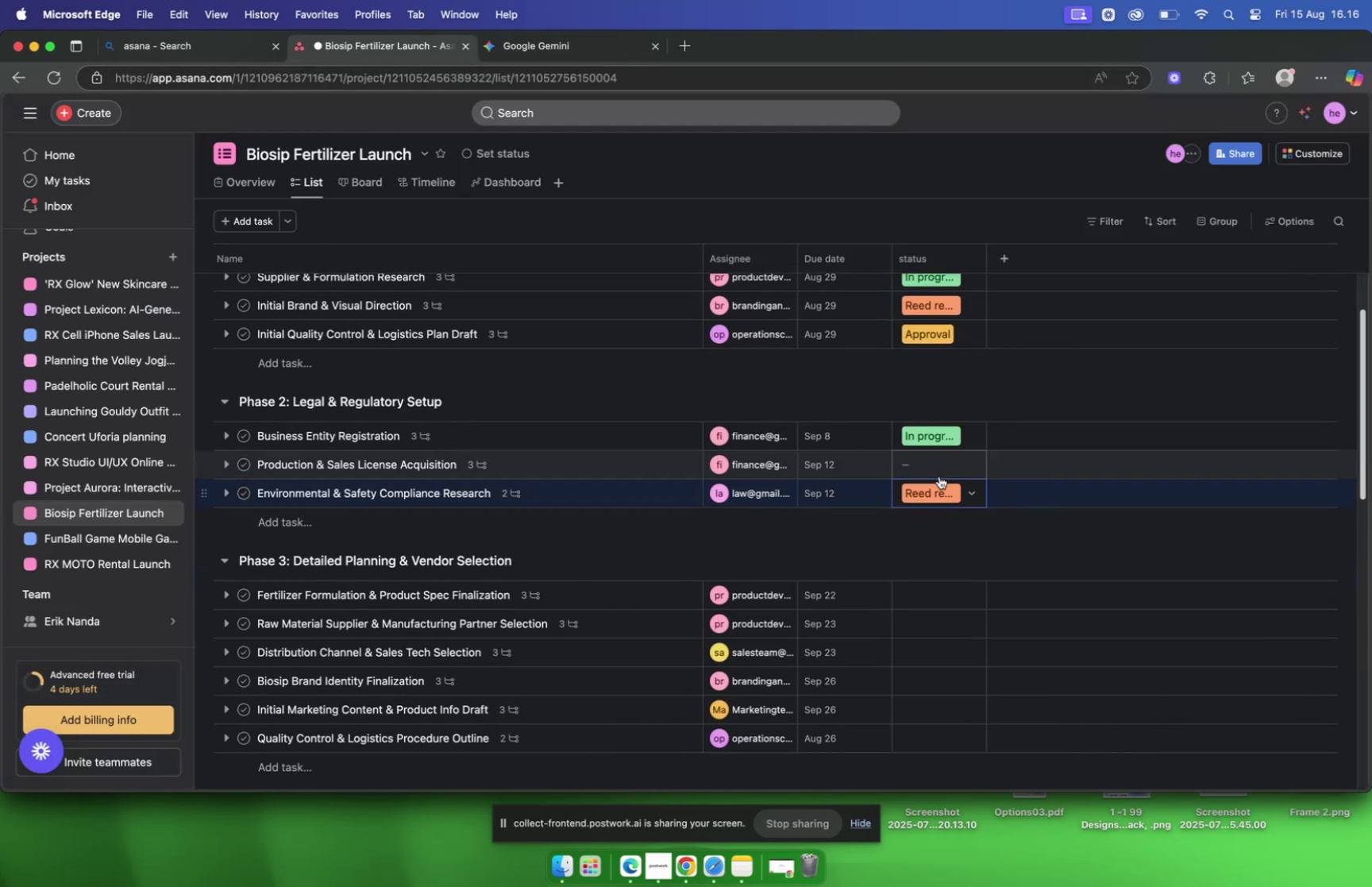 
left_click([939, 476])
 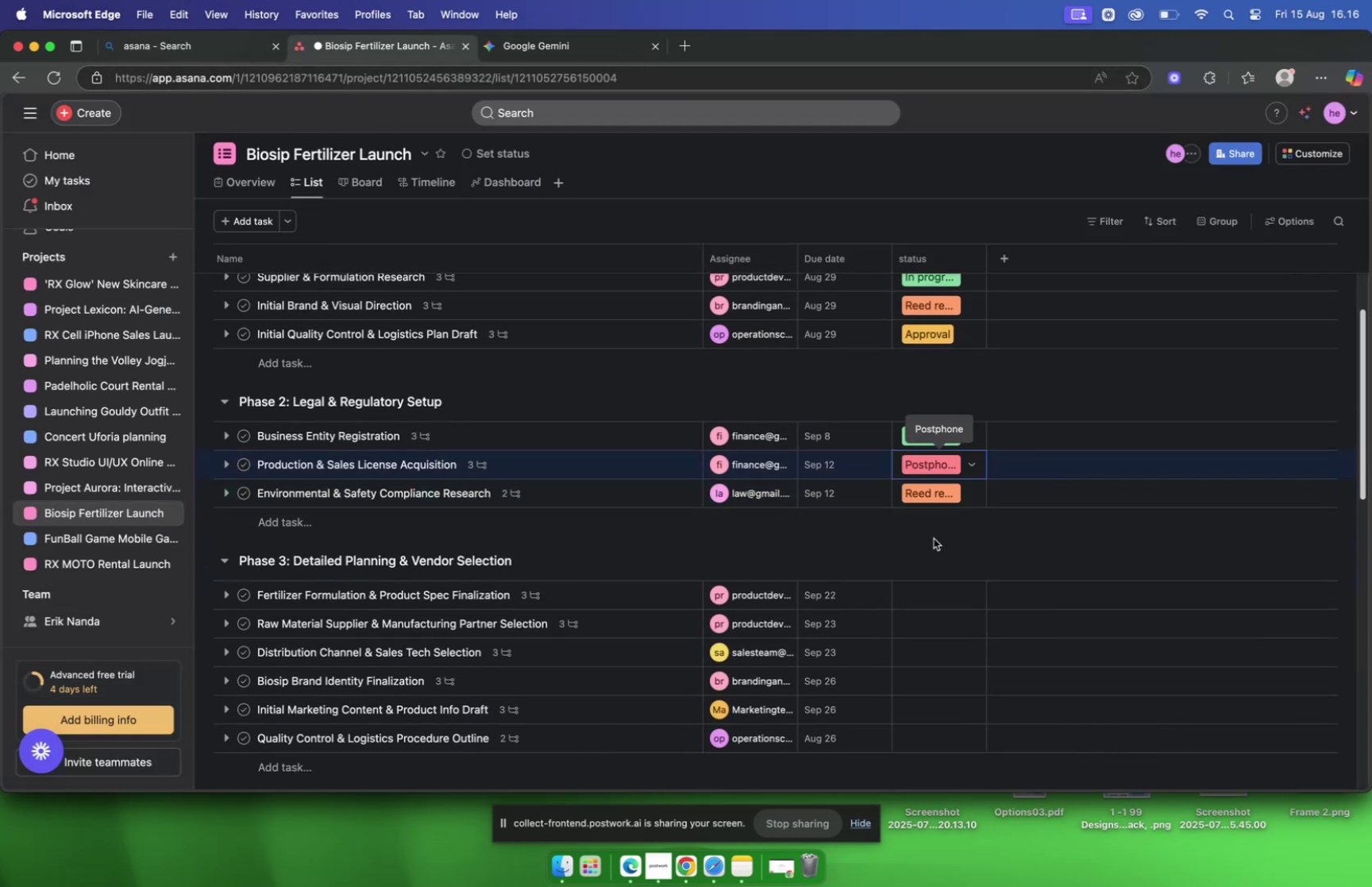 
scroll: coordinate [877, 495], scroll_direction: down, amount: 9.0
 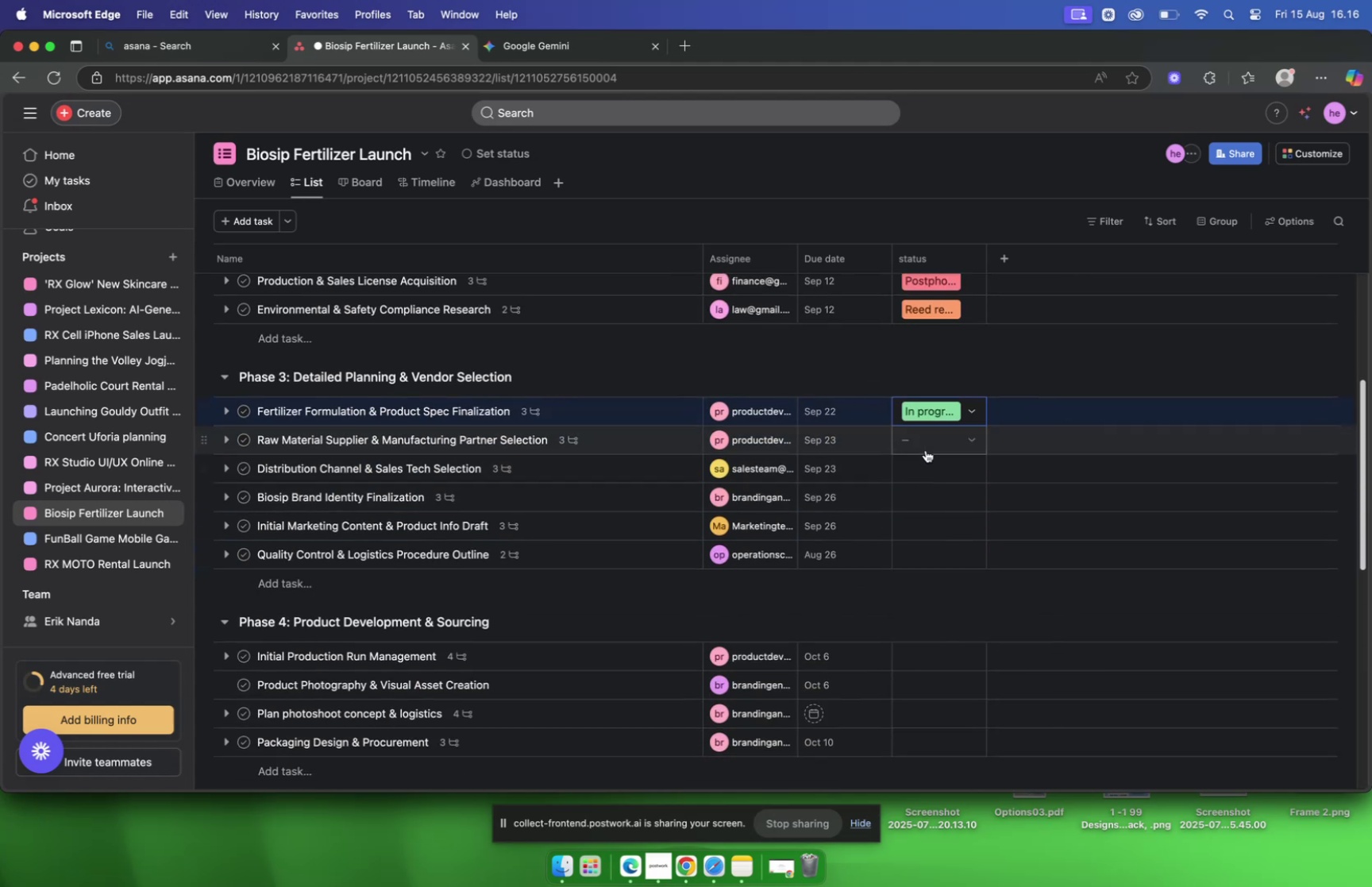 
left_click([926, 449])
 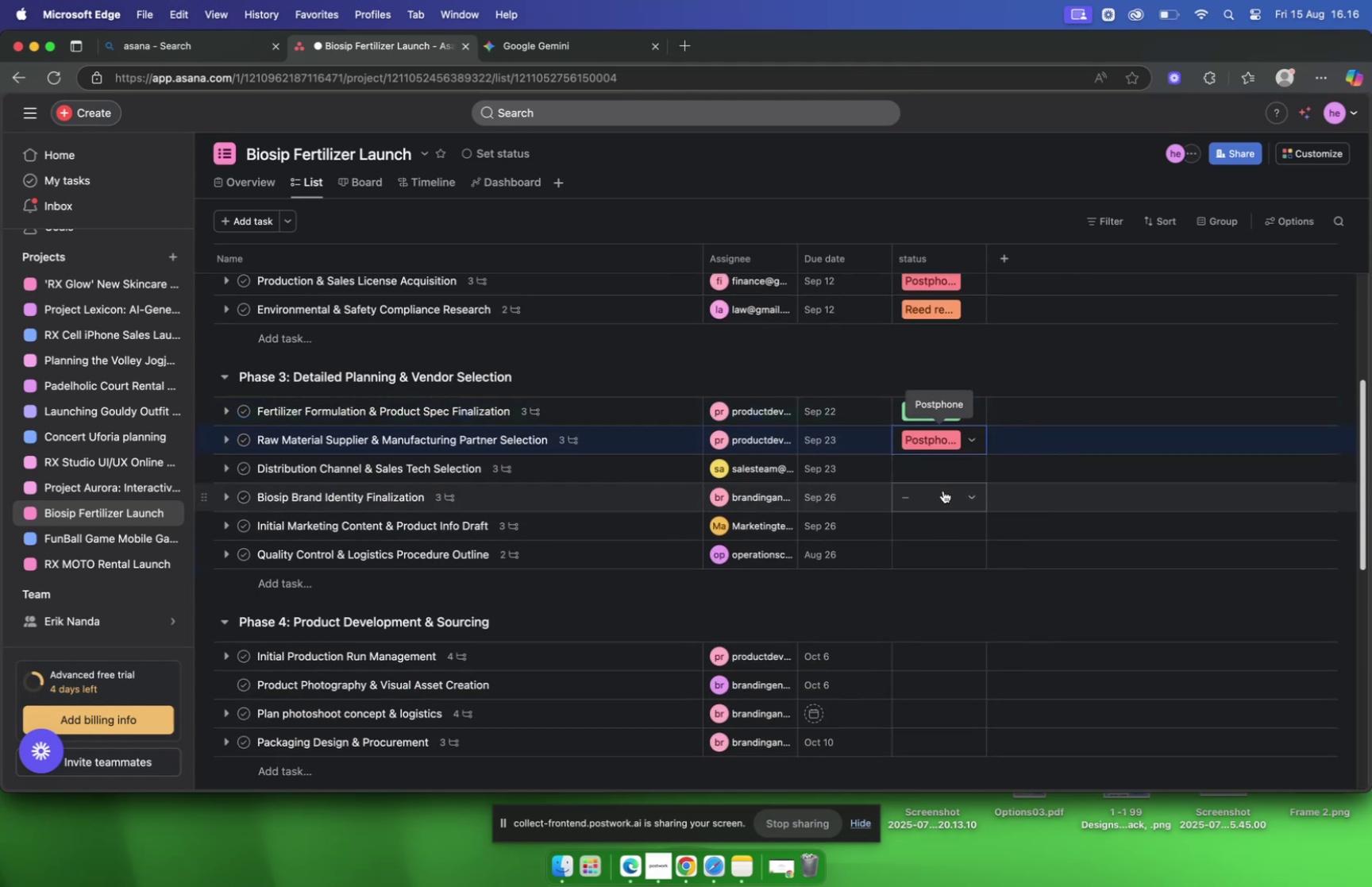 
left_click([942, 477])
 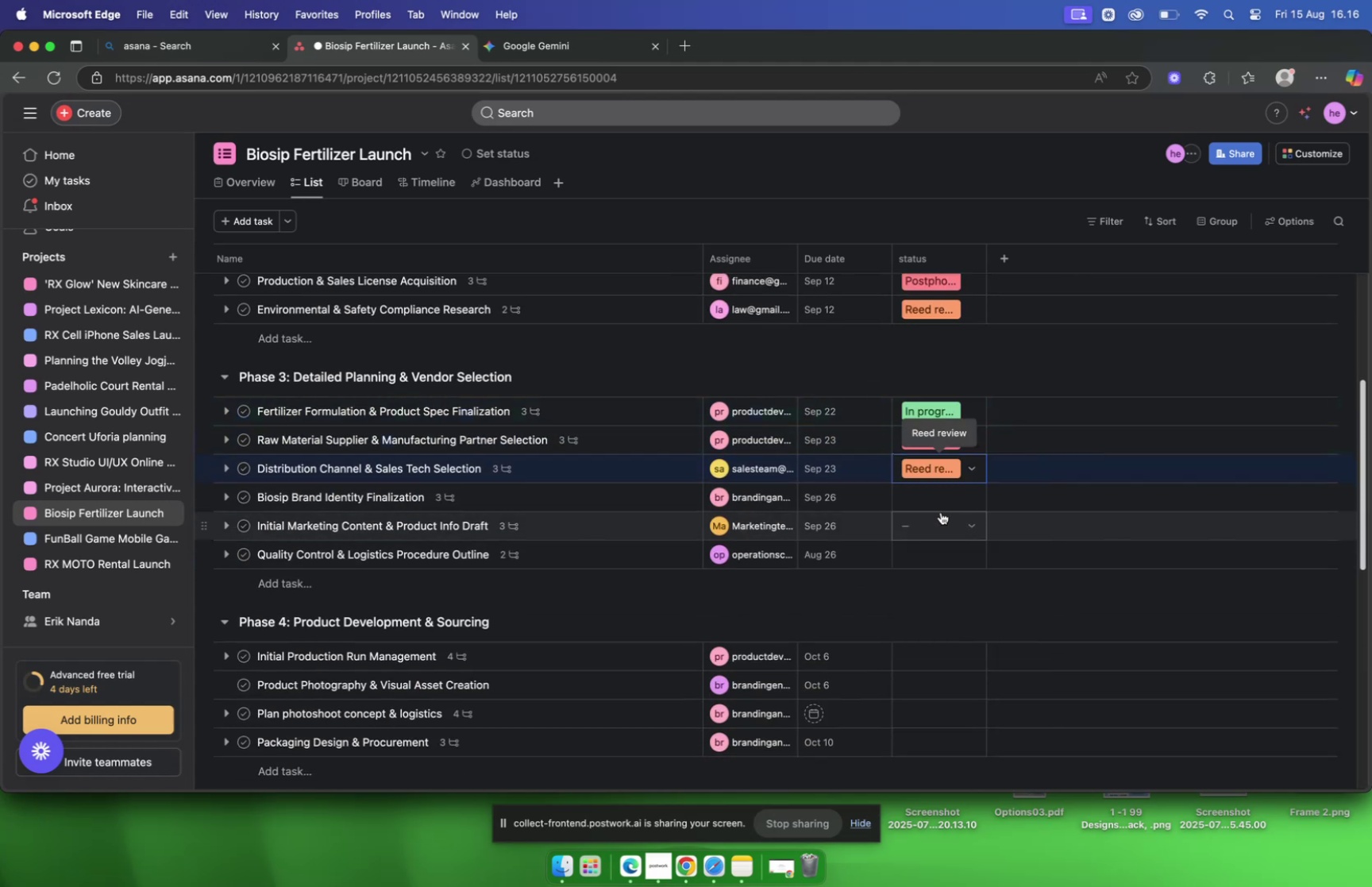 
left_click([941, 507])
 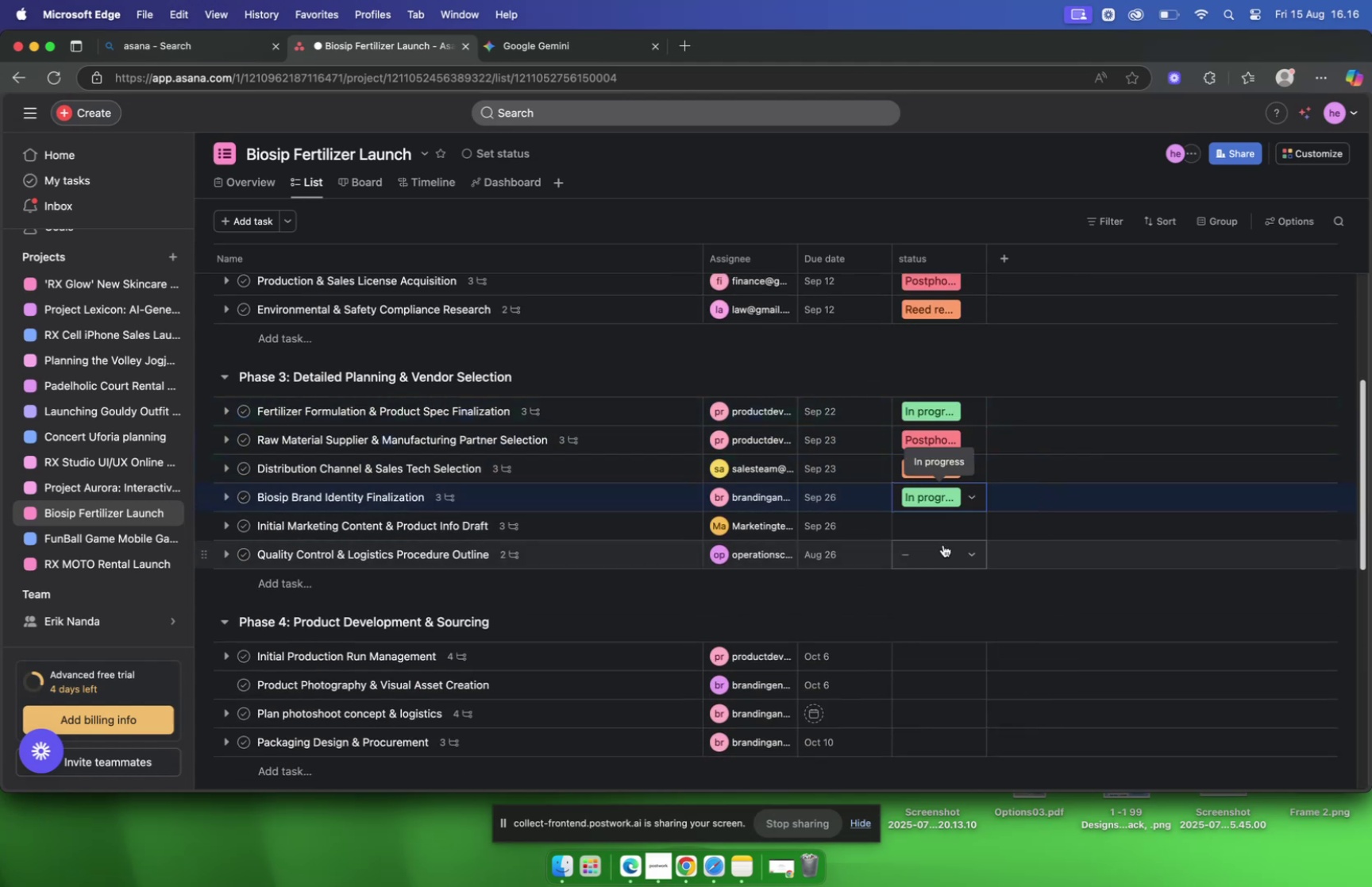 
scroll: coordinate [942, 538], scroll_direction: down, amount: 2.0
 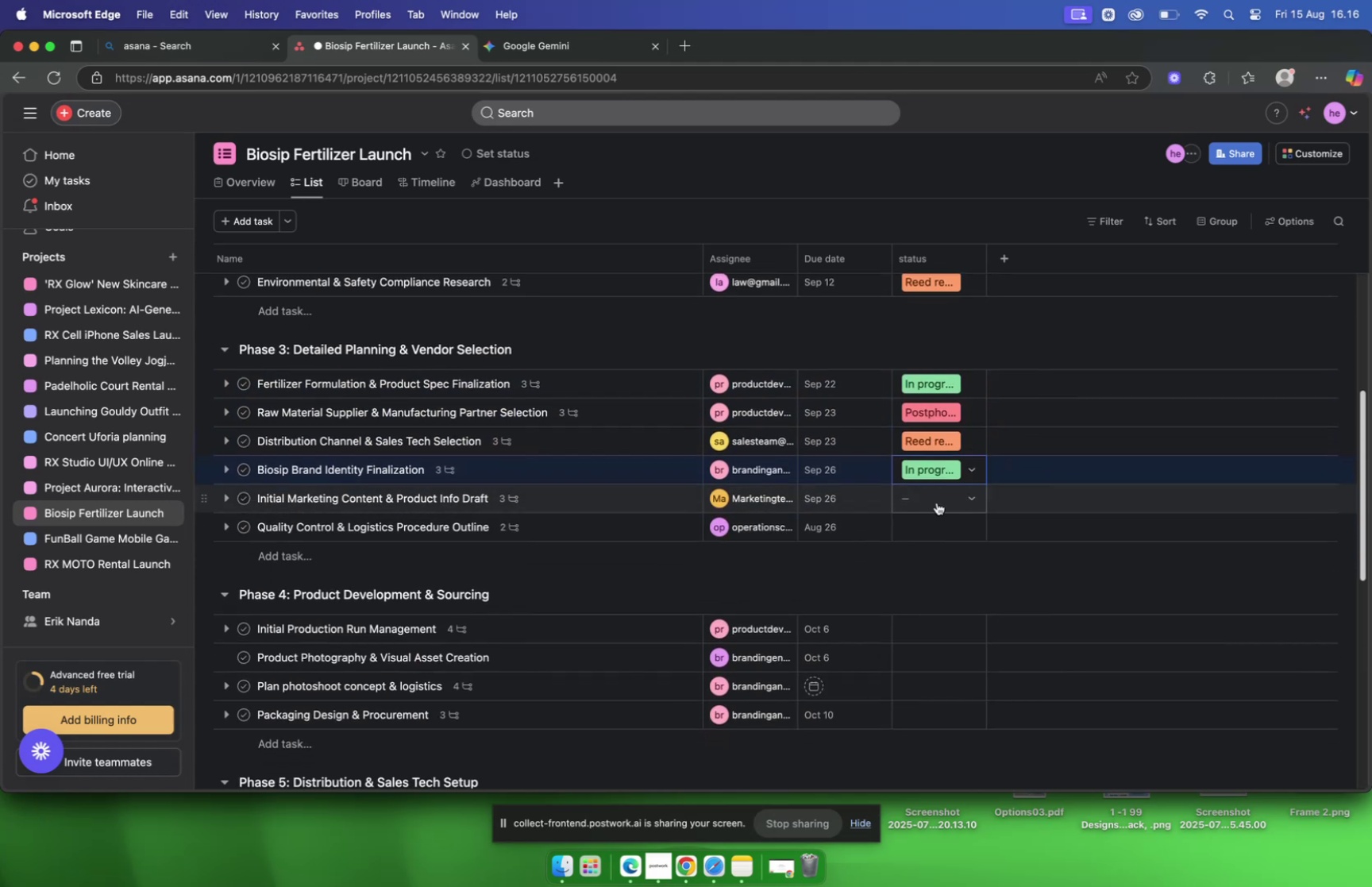 
left_click([937, 502])
 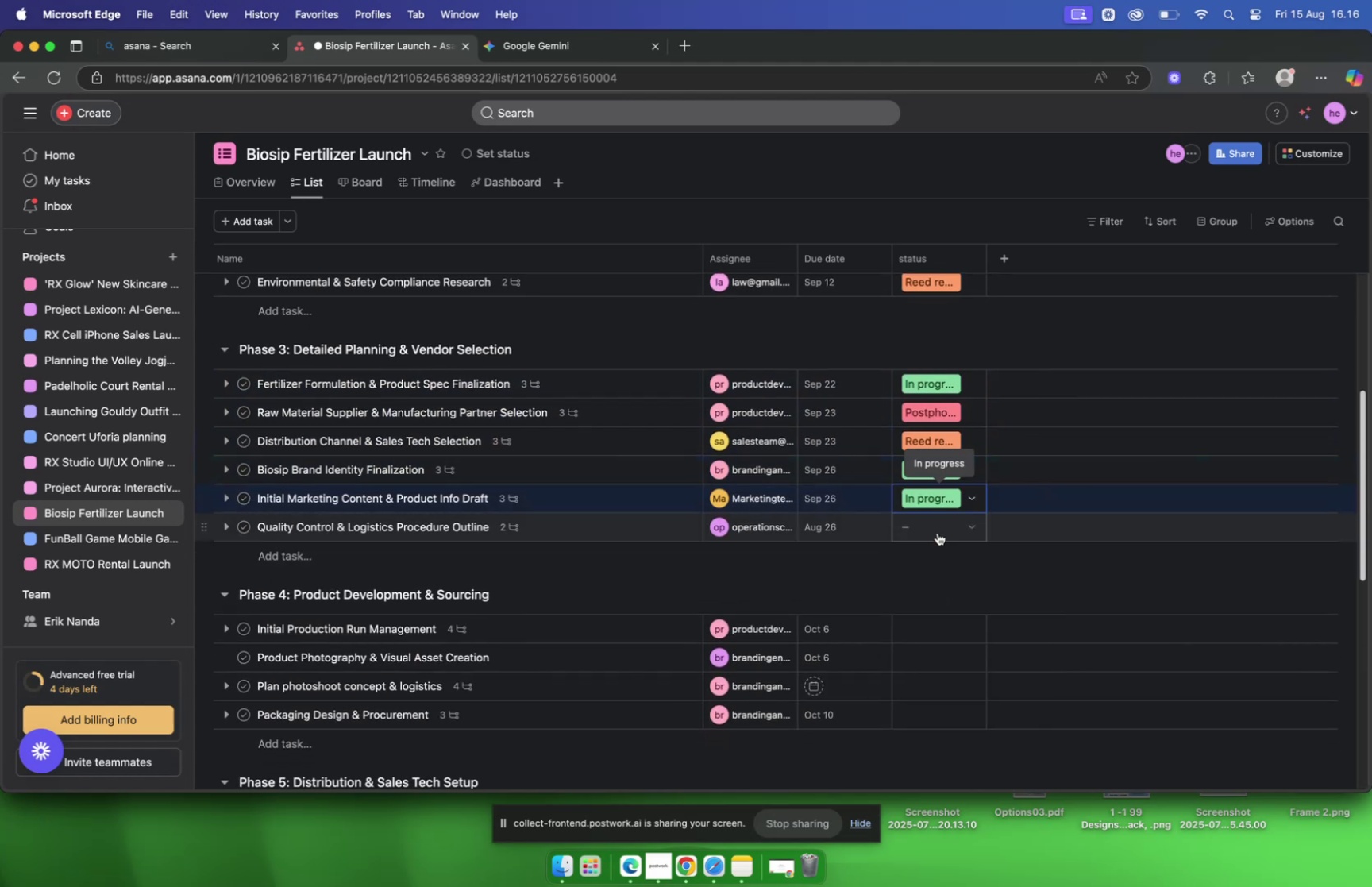 
left_click([938, 536])
 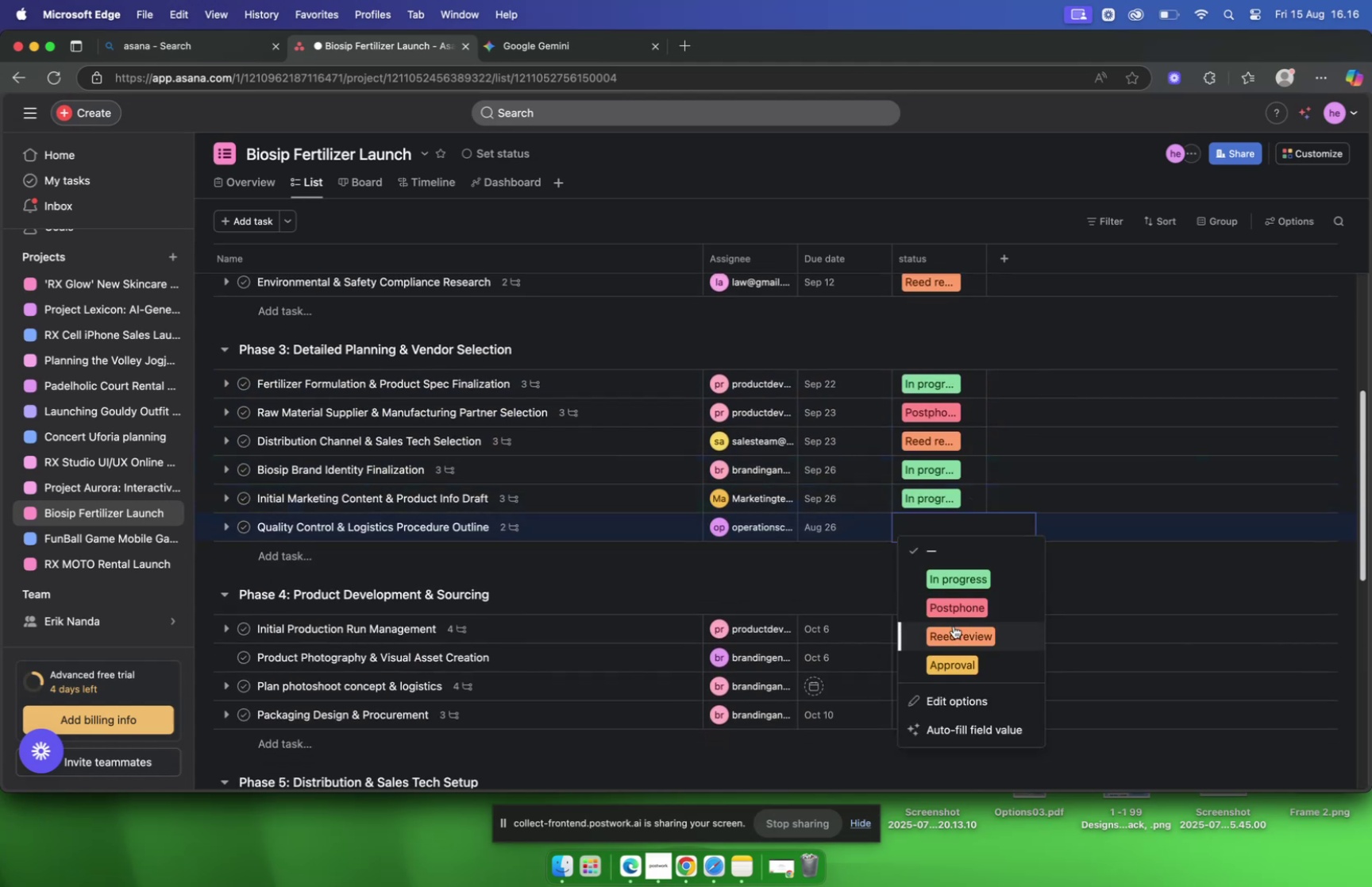 
left_click([954, 628])
 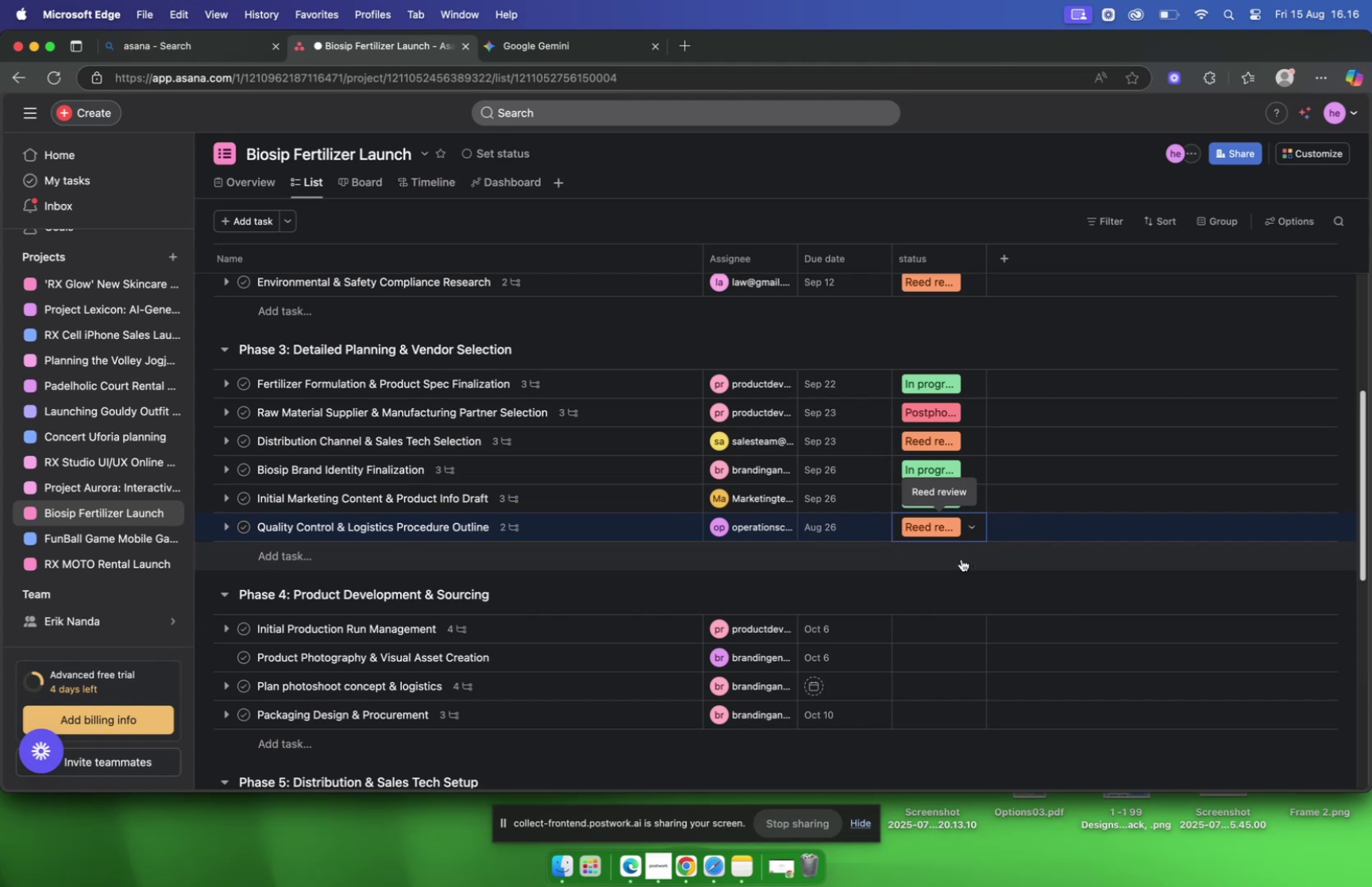 
scroll: coordinate [962, 559], scroll_direction: down, amount: 2.0
 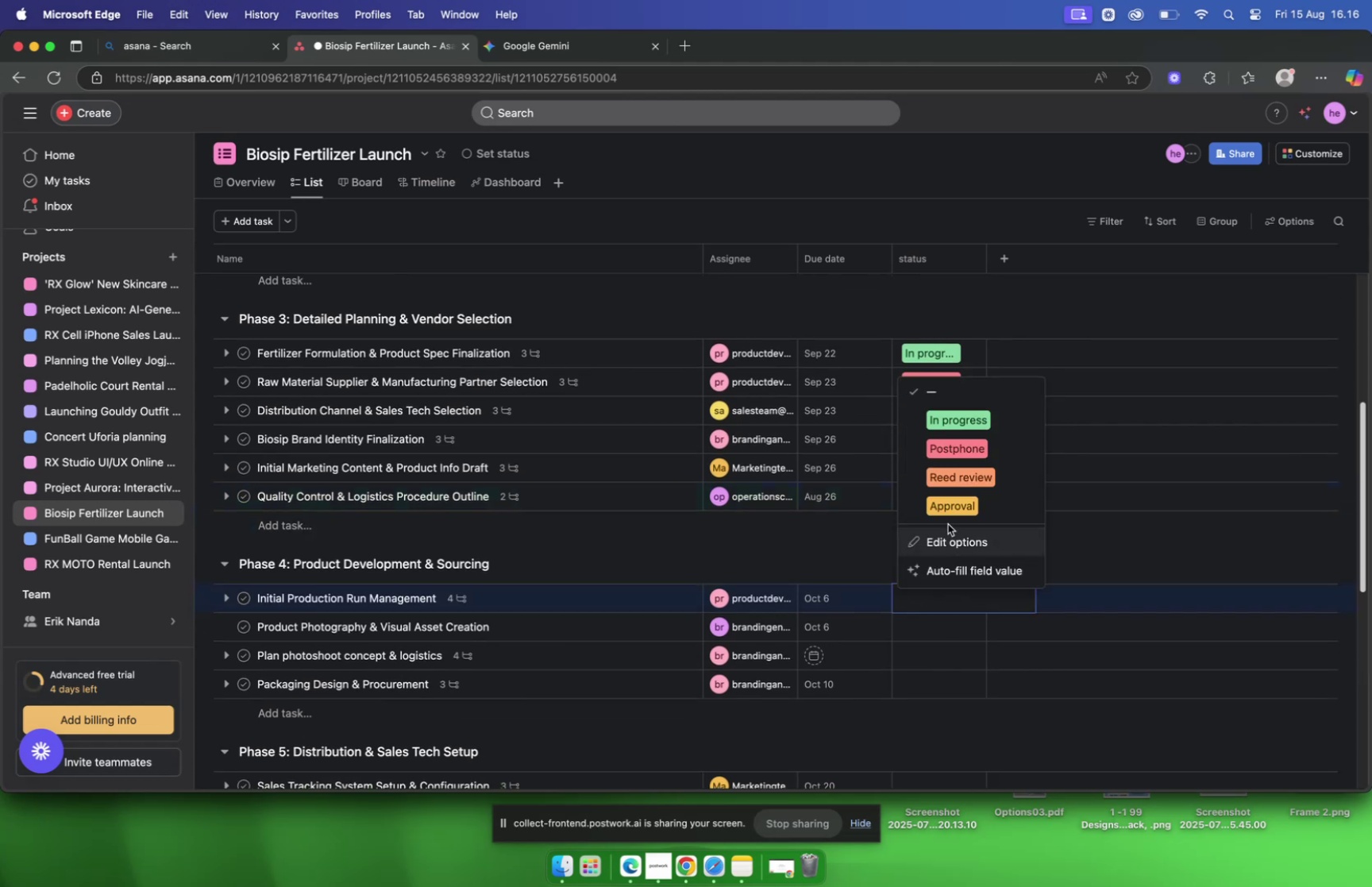 
left_click([948, 513])
 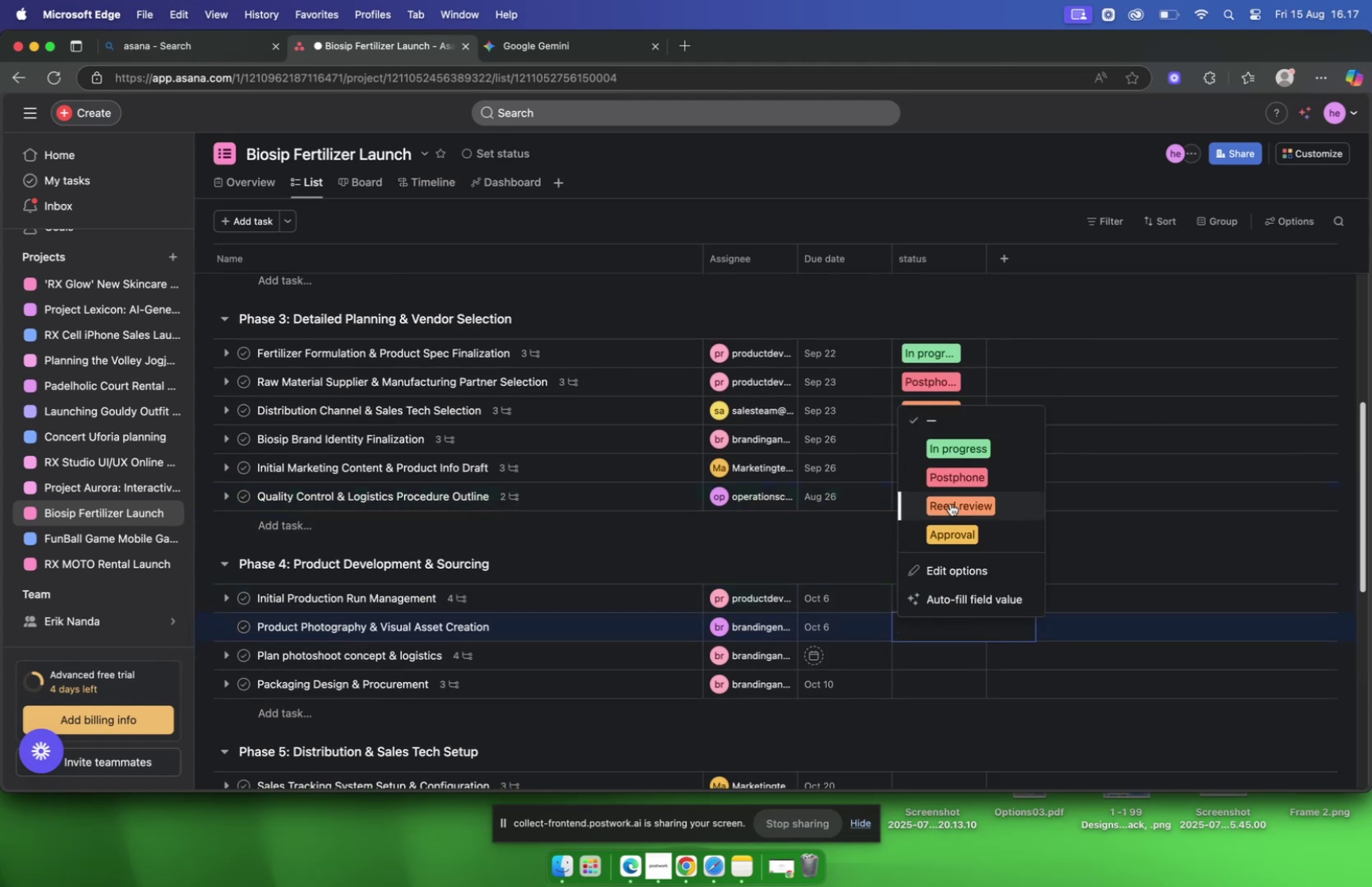 
left_click([950, 497])
 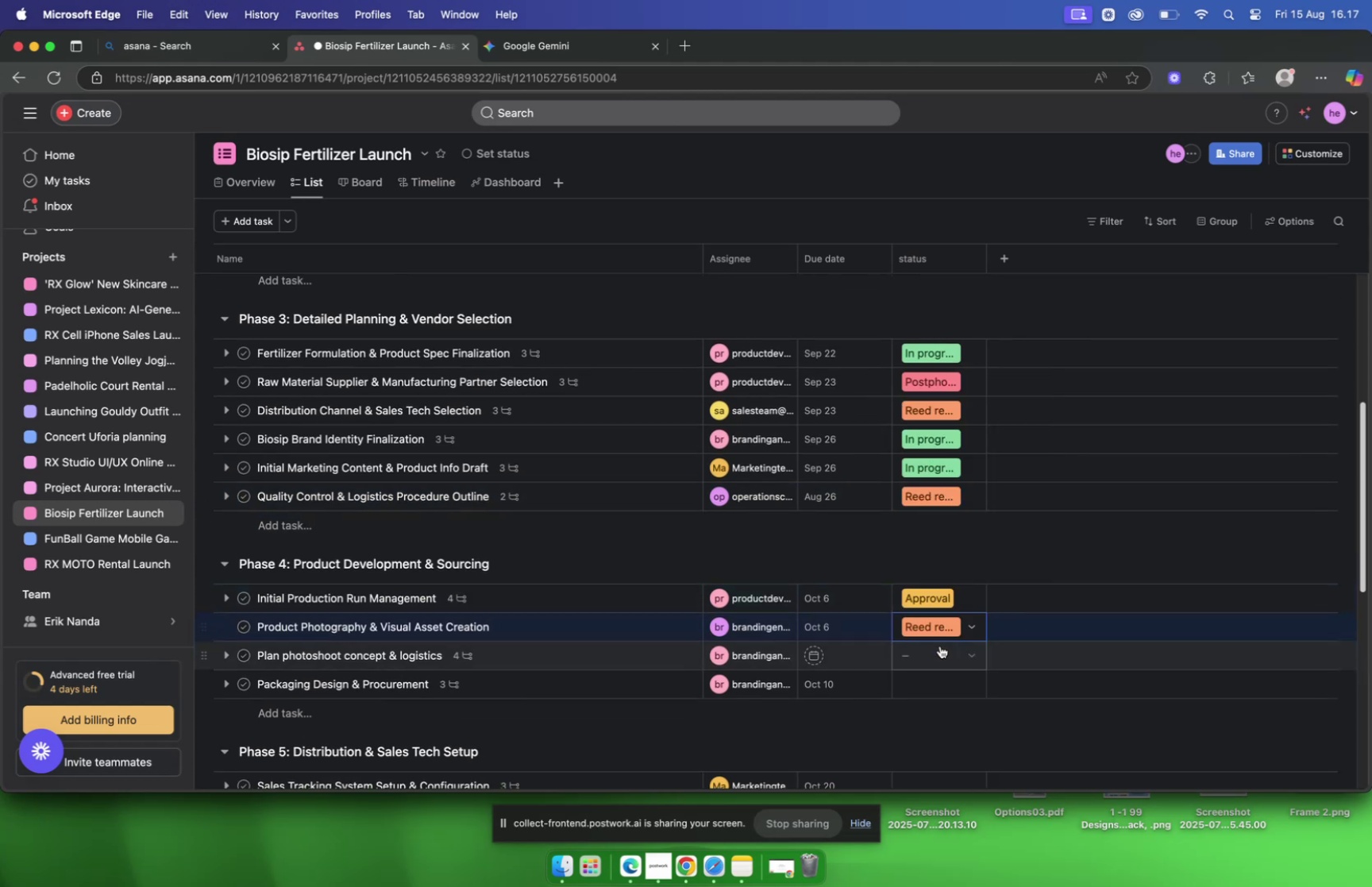 
scroll: coordinate [942, 641], scroll_direction: down, amount: 6.0
 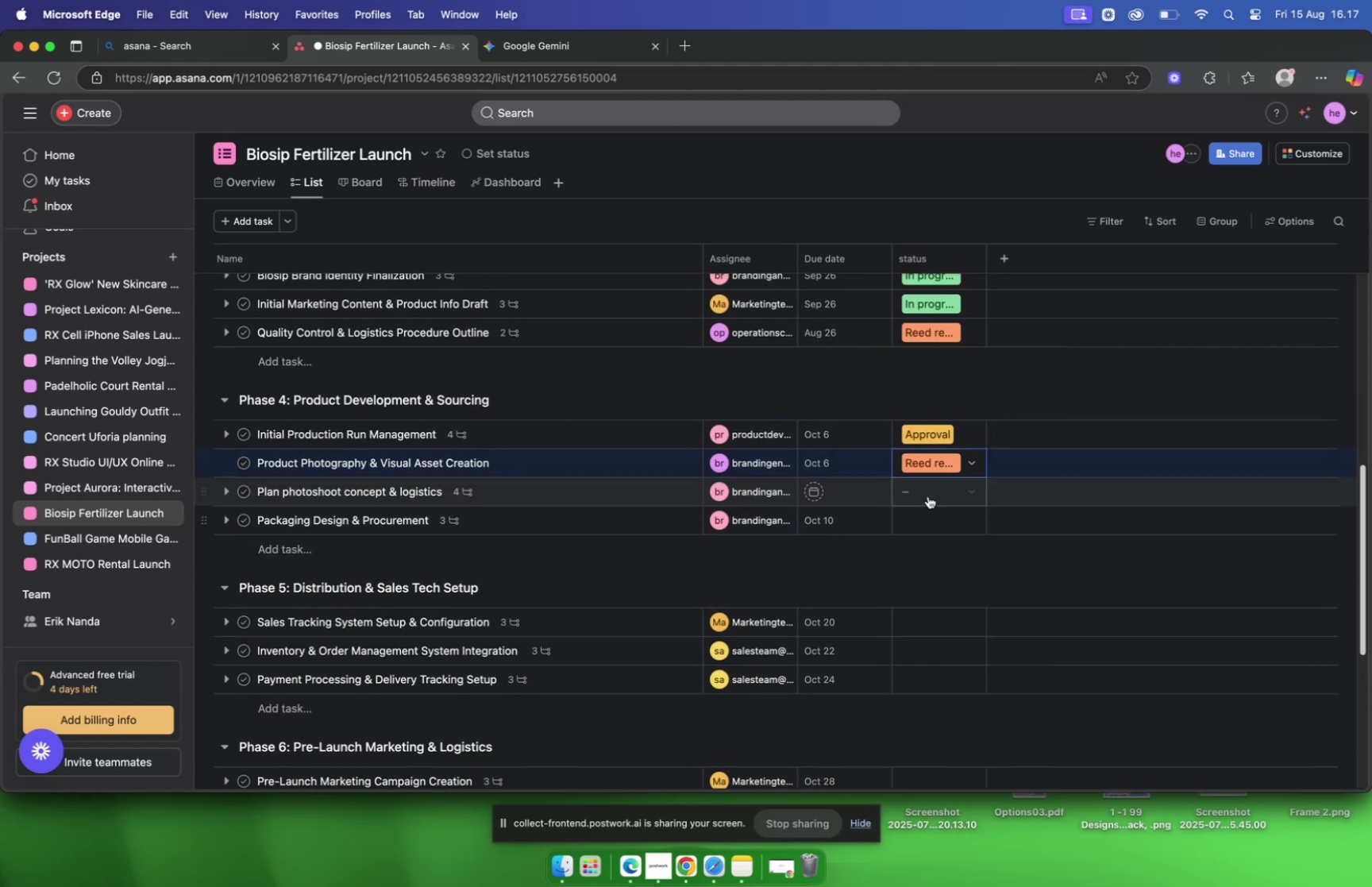 
left_click([928, 492])
 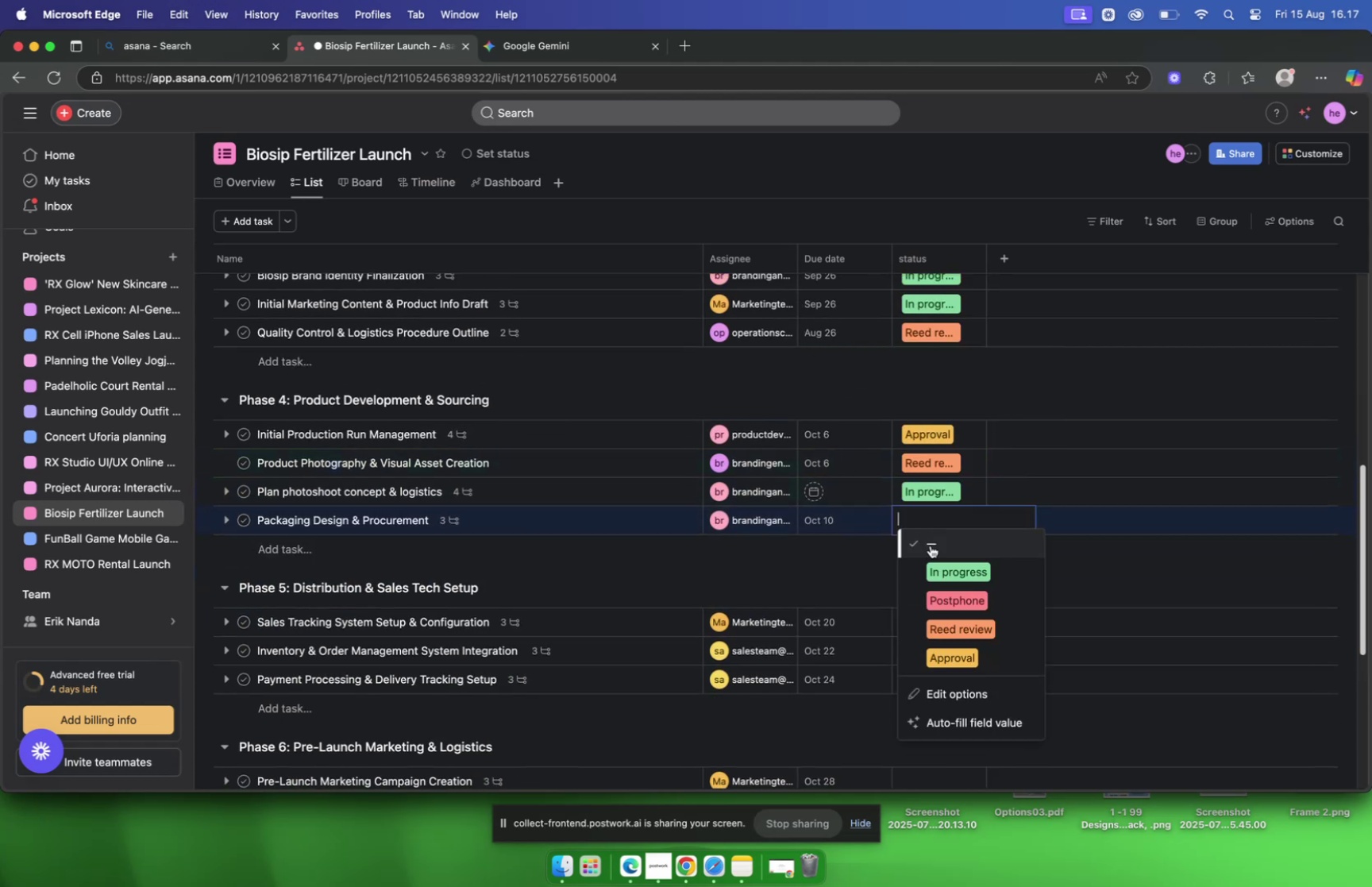 
left_click([942, 608])
 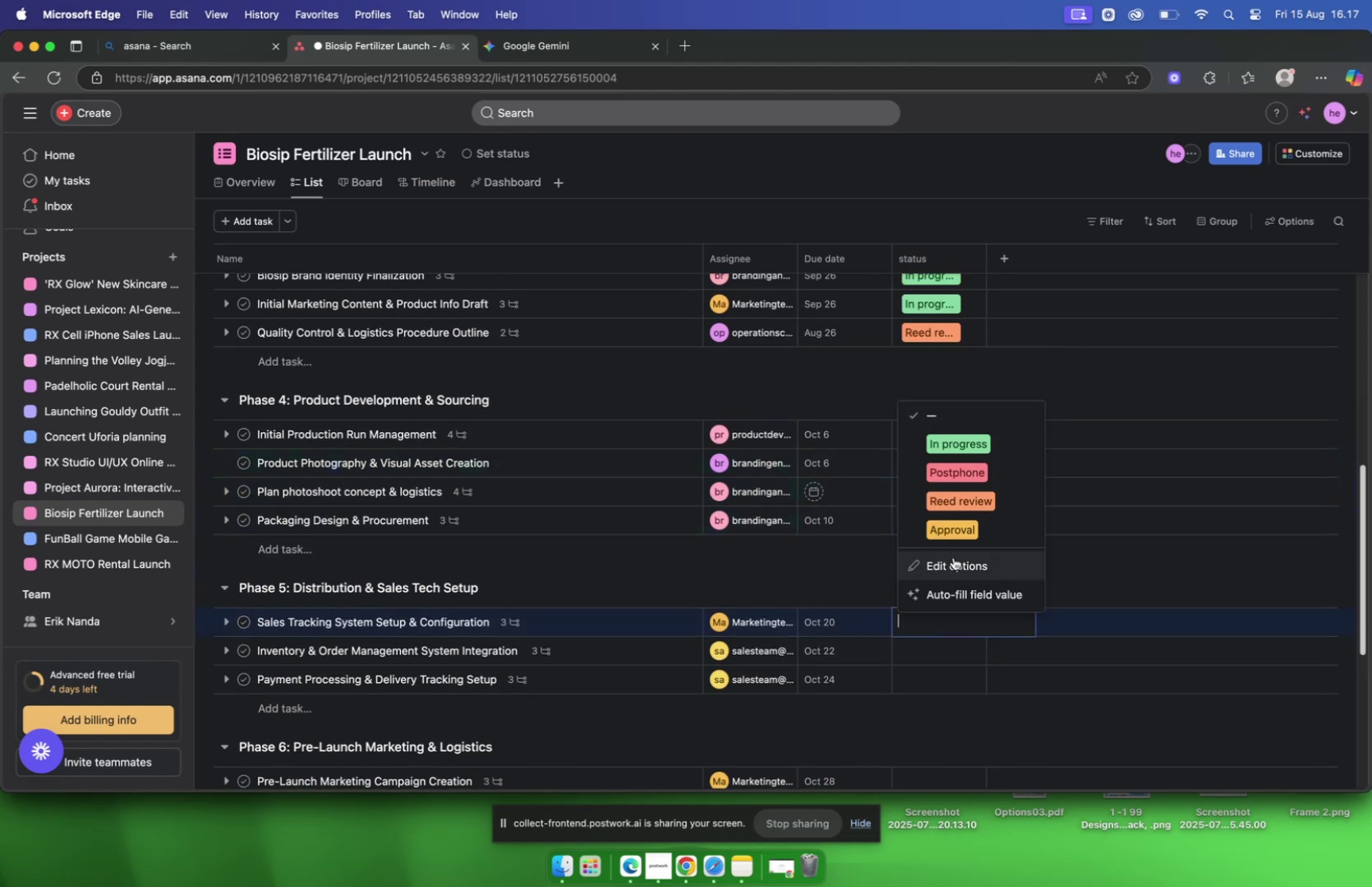 
left_click([954, 537])
 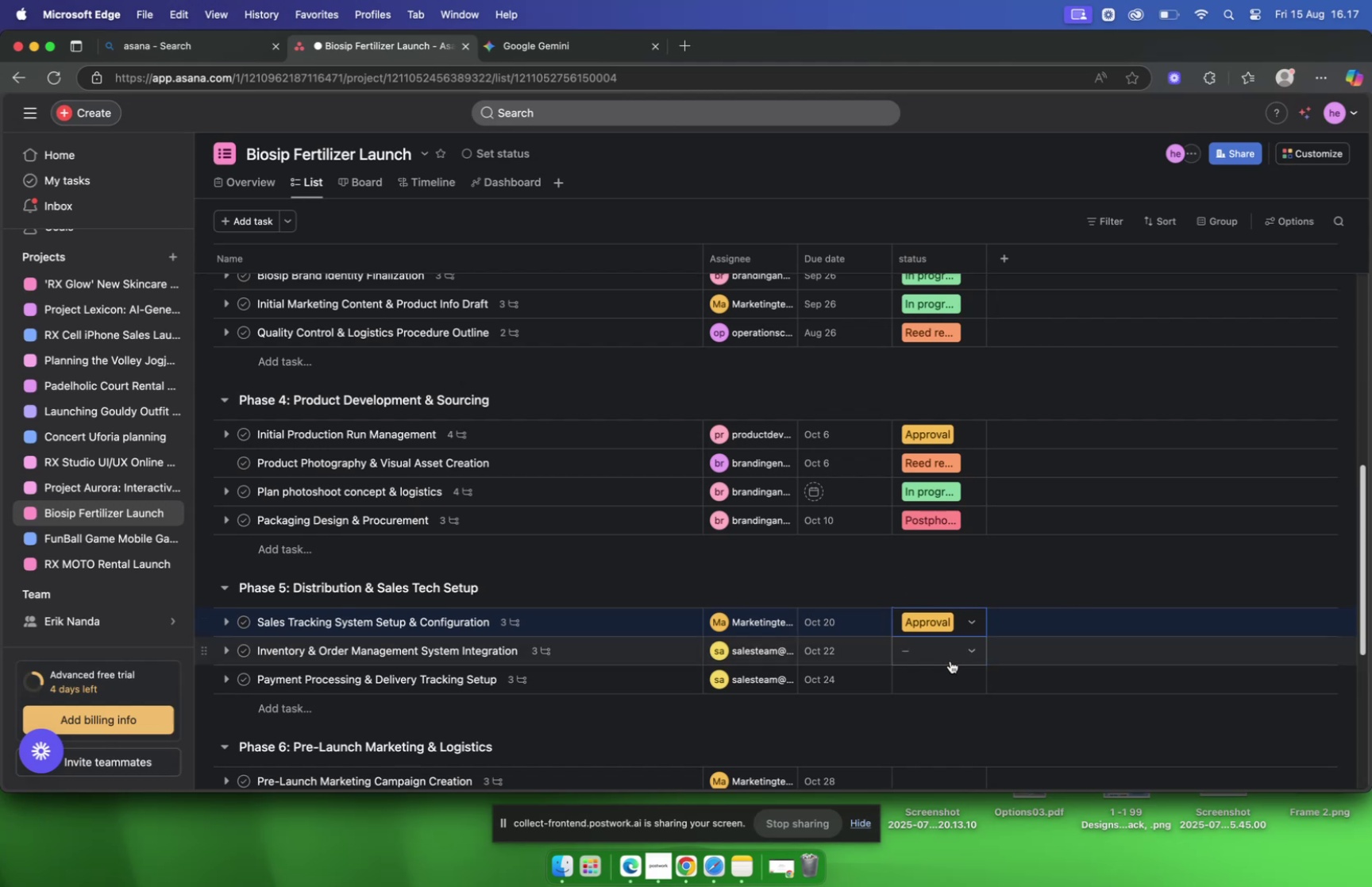 
left_click([950, 660])
 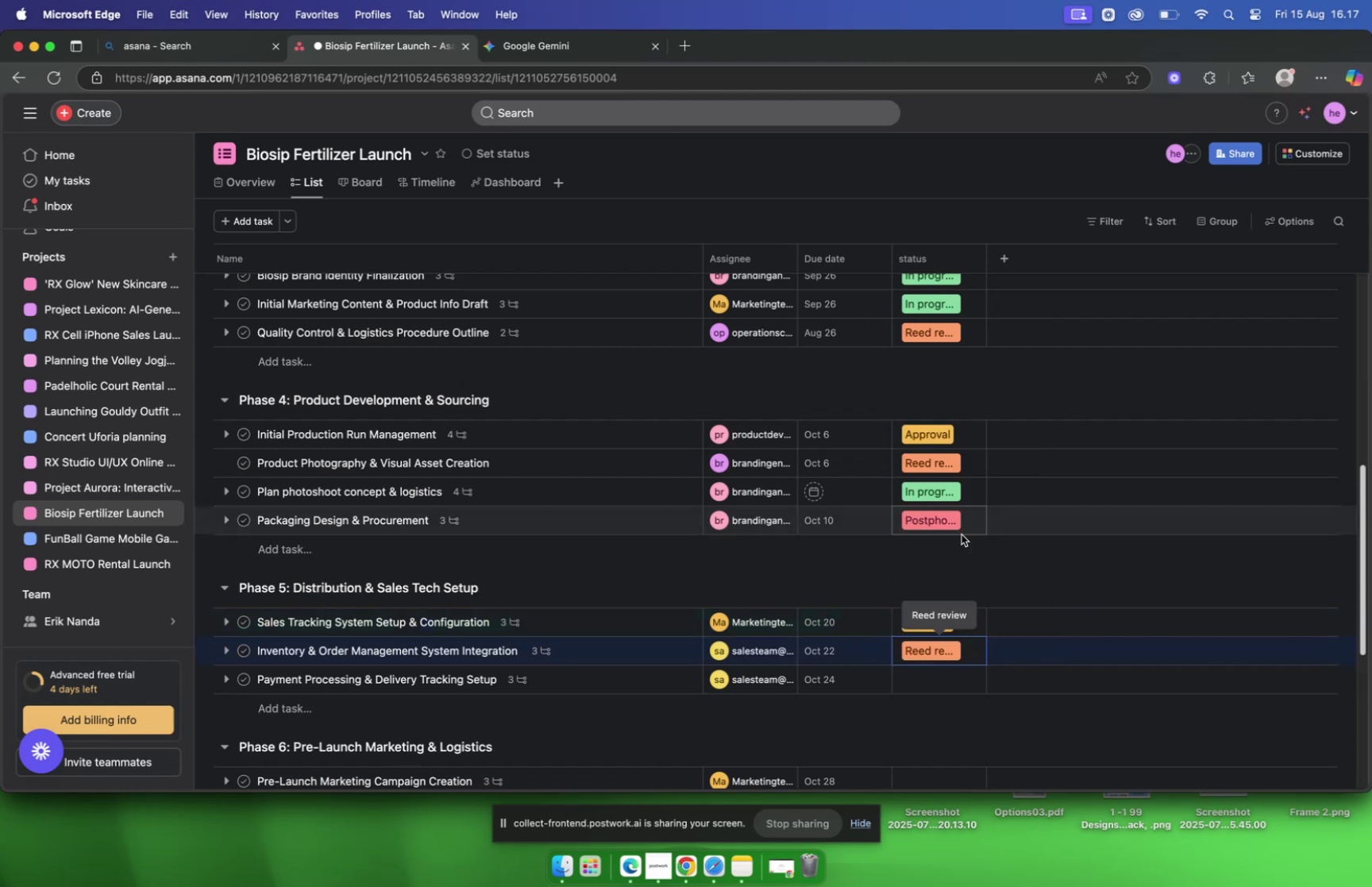 
scroll: coordinate [962, 535], scroll_direction: down, amount: 10.0
 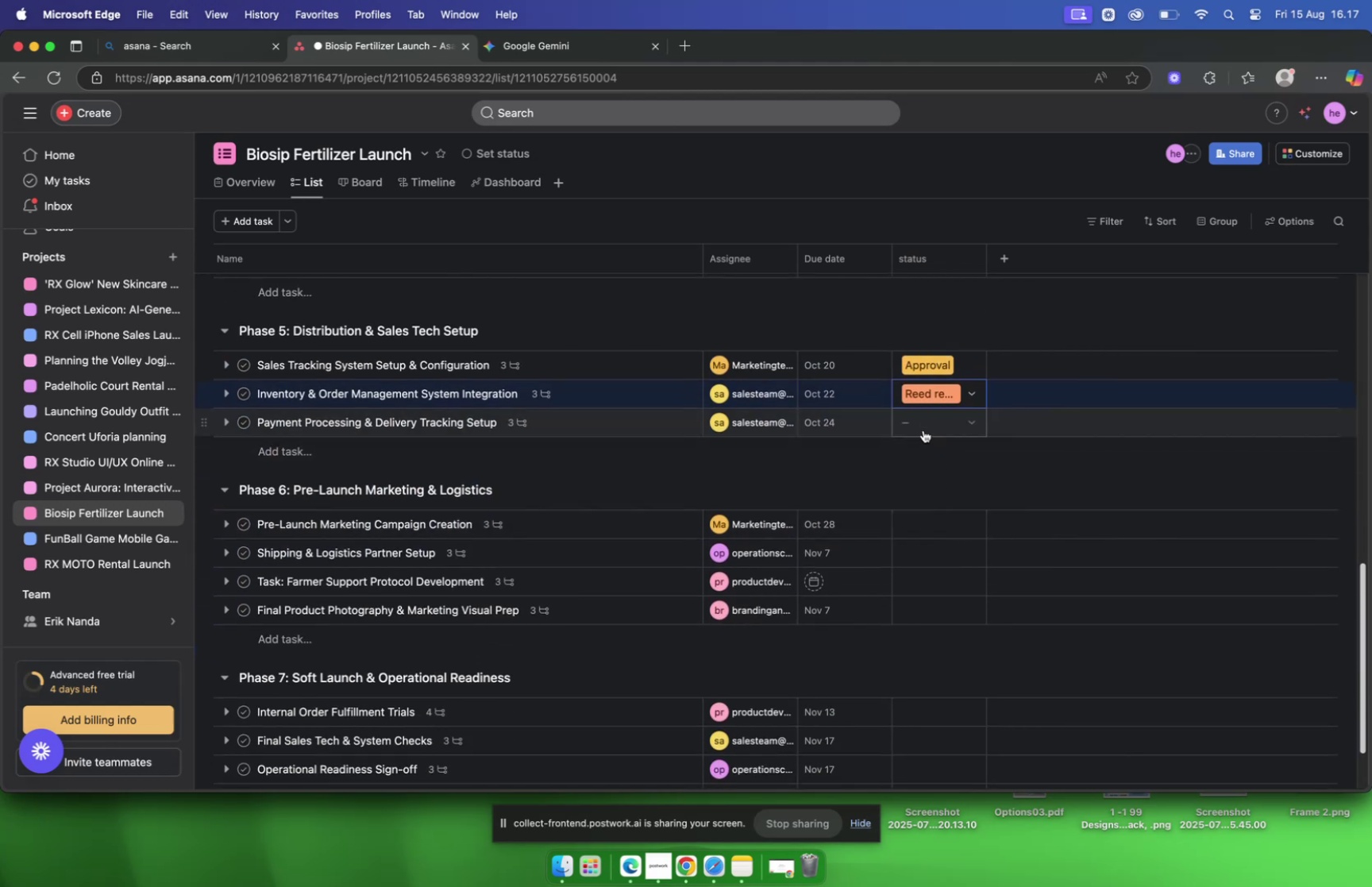 
left_click([923, 430])
 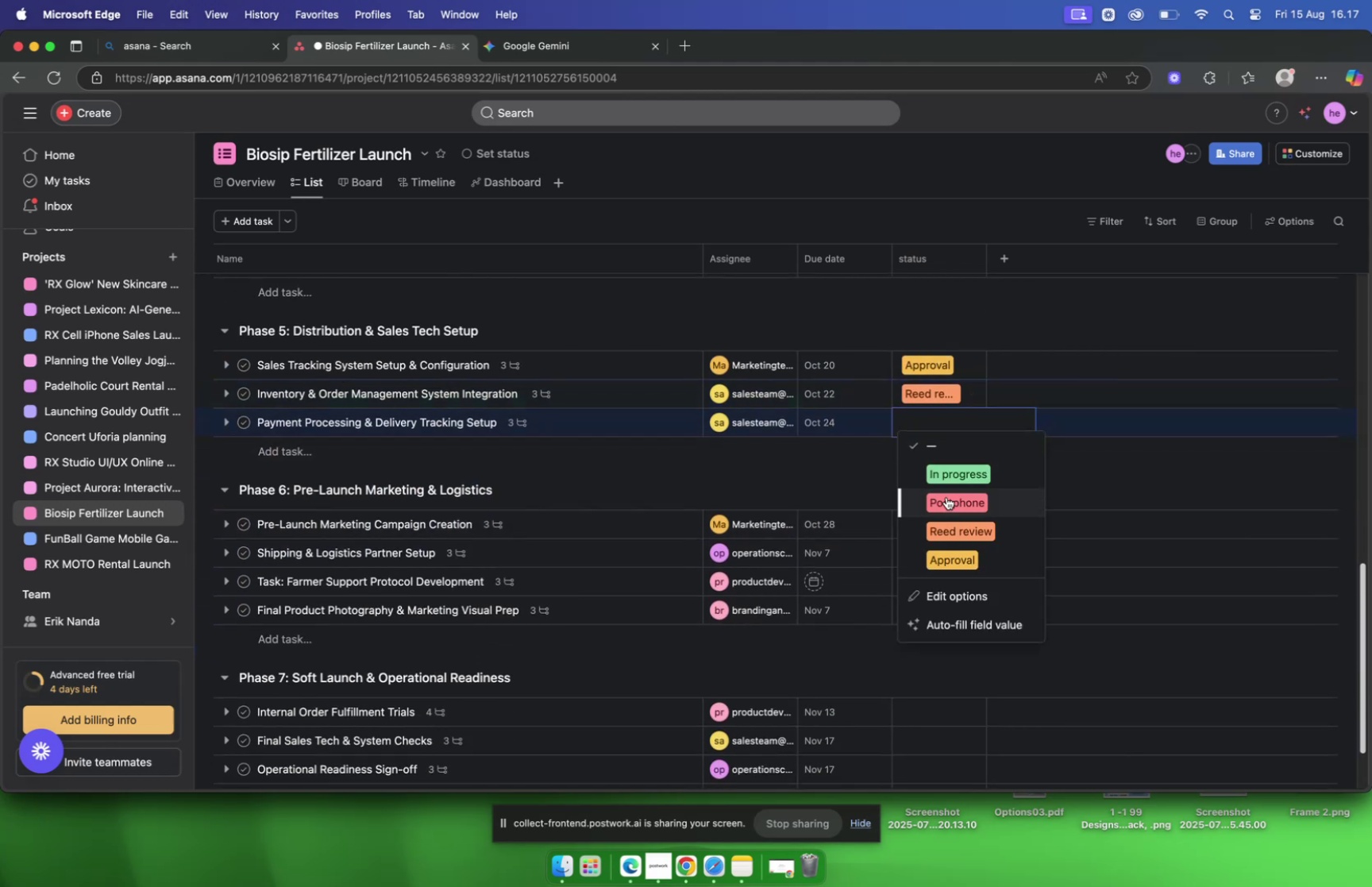 
left_click([946, 496])
 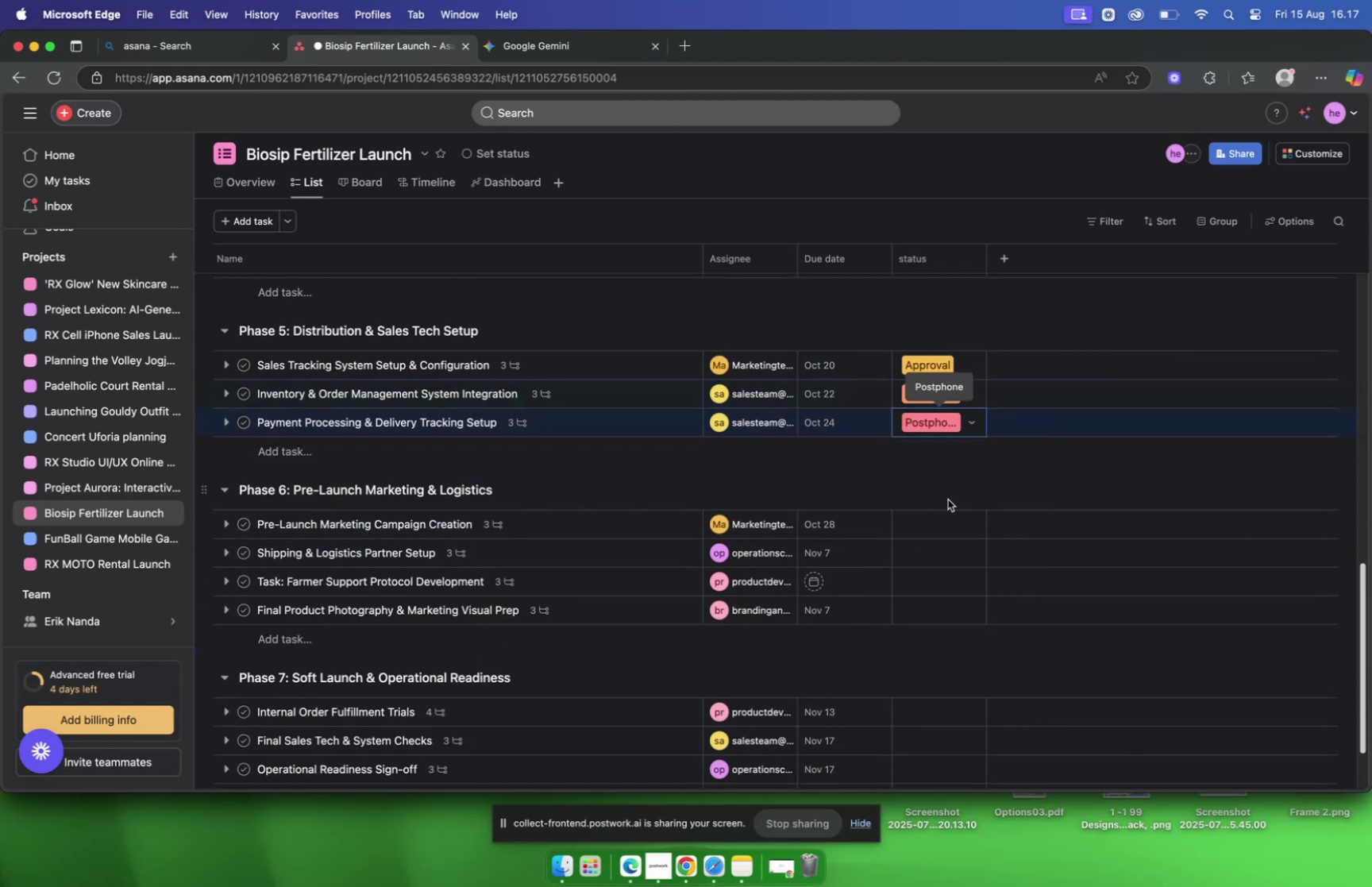 
scroll: coordinate [948, 499], scroll_direction: down, amount: 5.0
 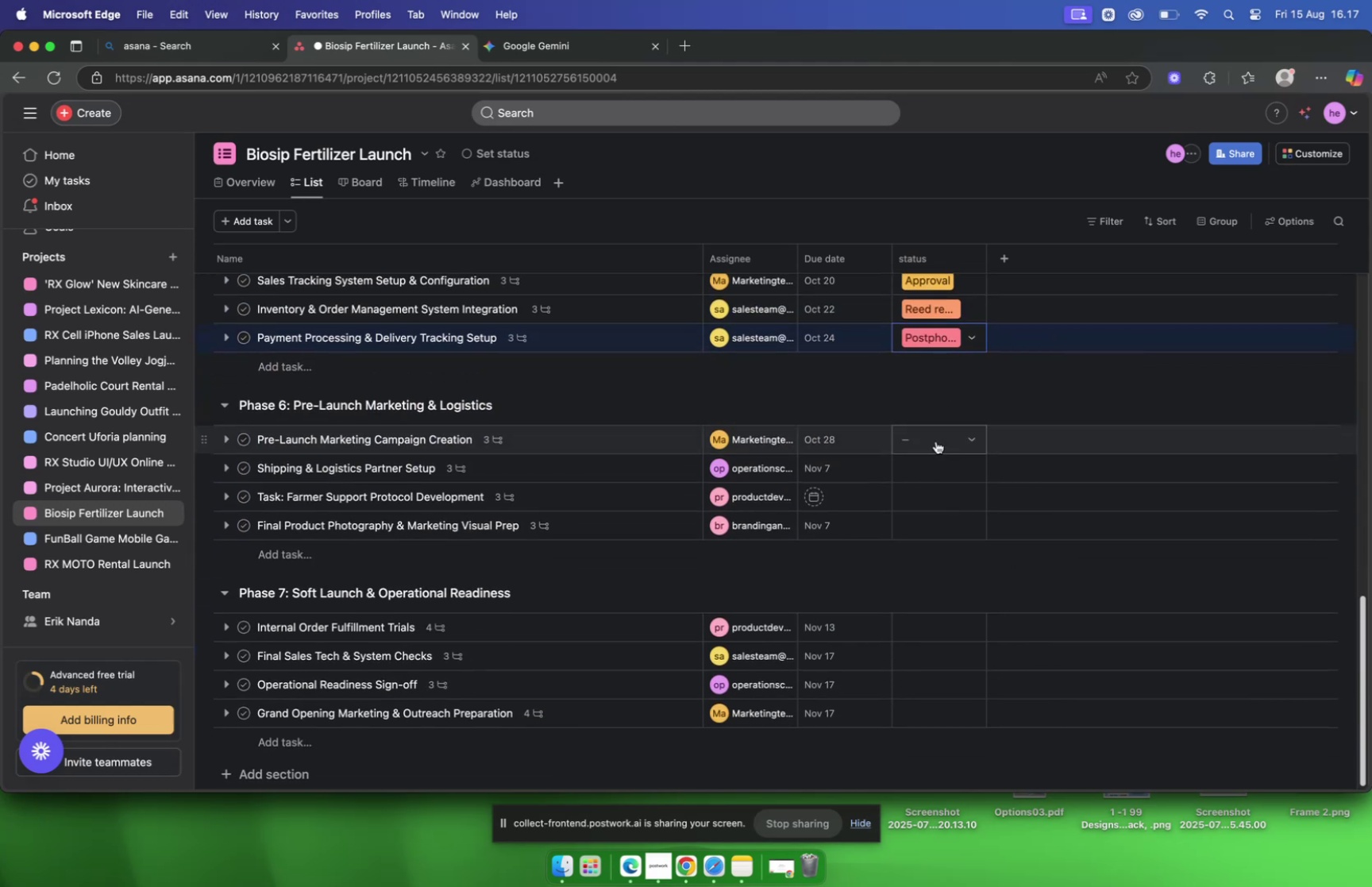 
left_click([936, 441])
 